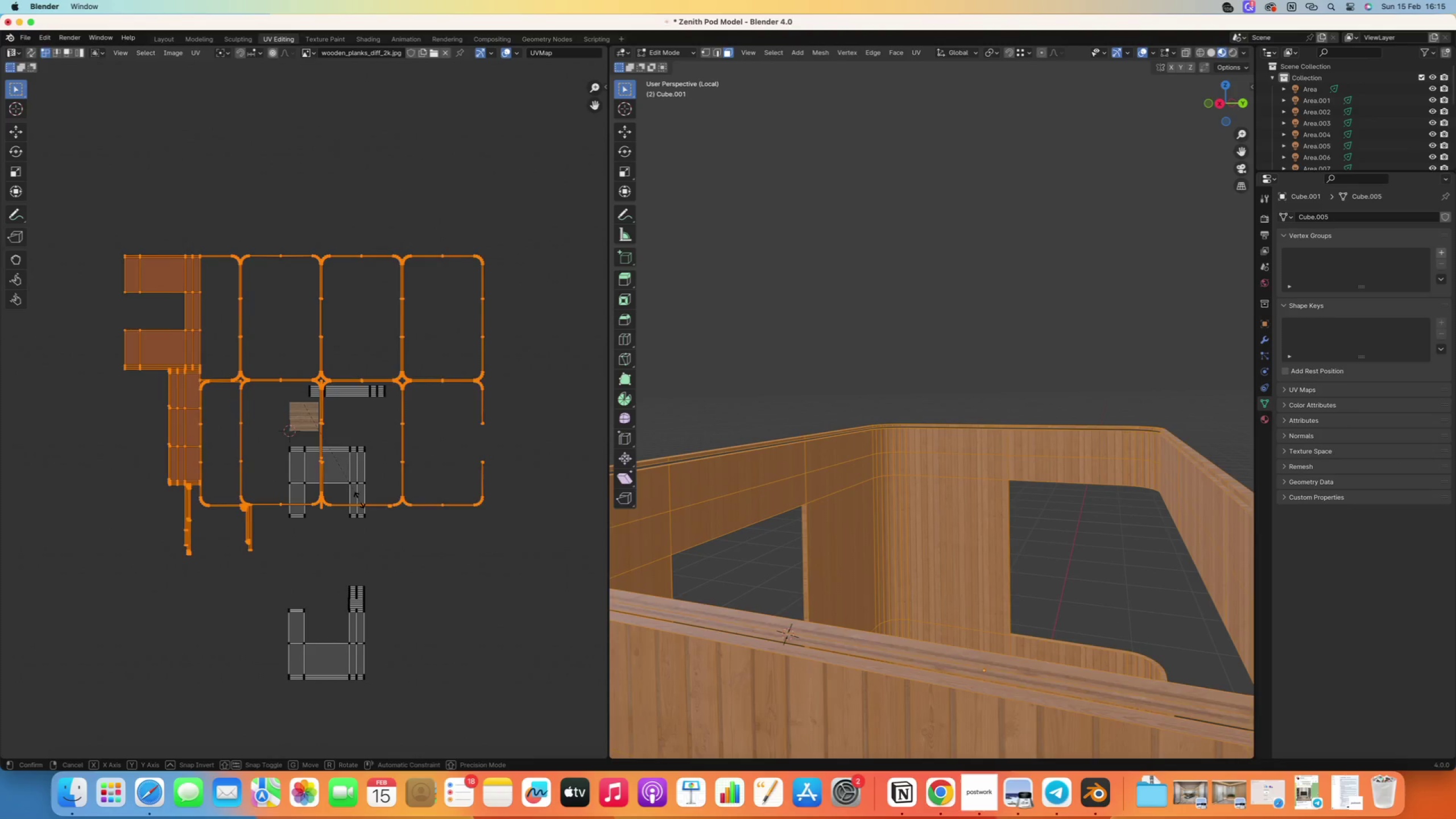 
scroll: coordinate [363, 505], scroll_direction: up, amount: 2.0
 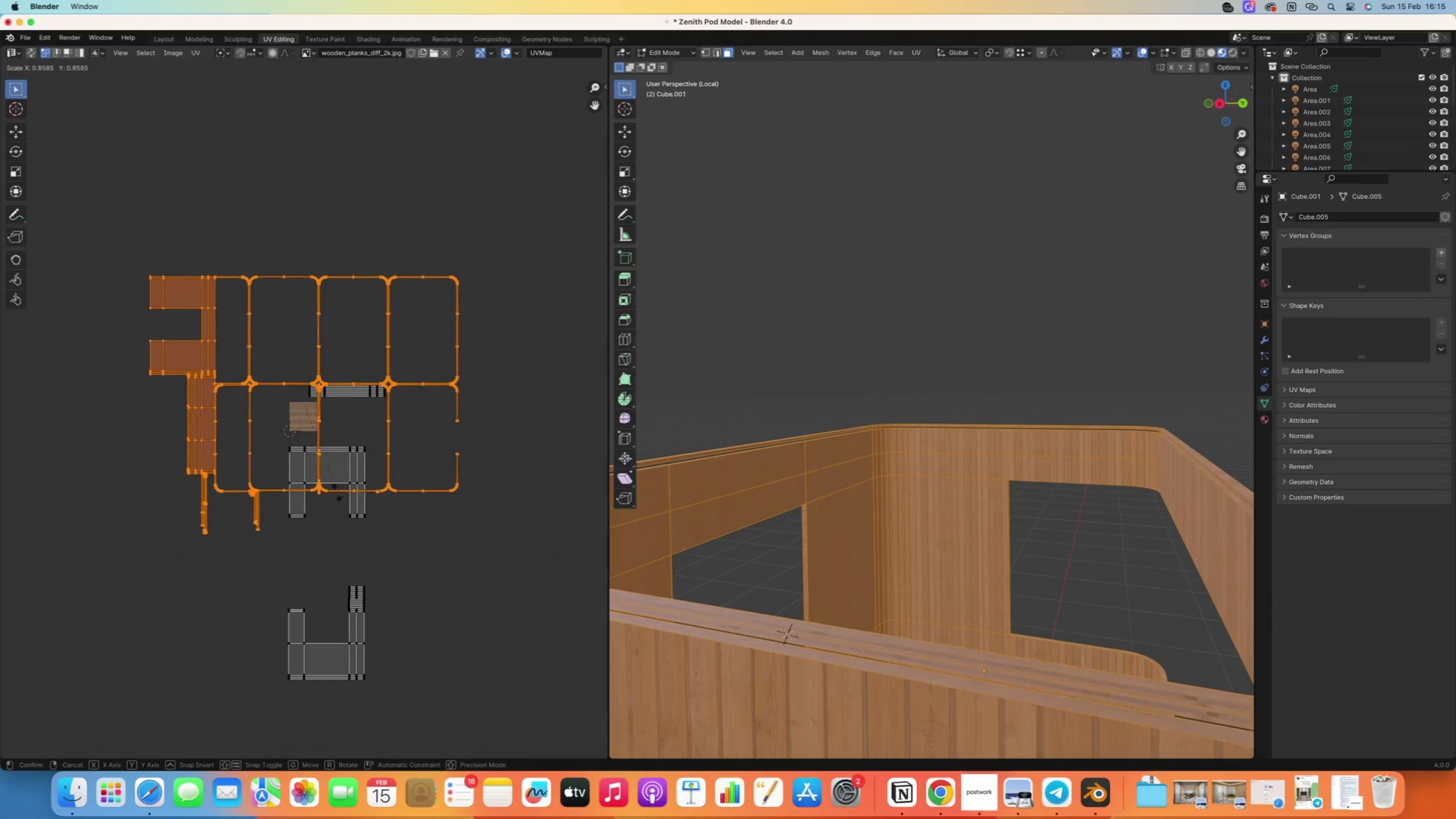 
right_click([340, 495])
 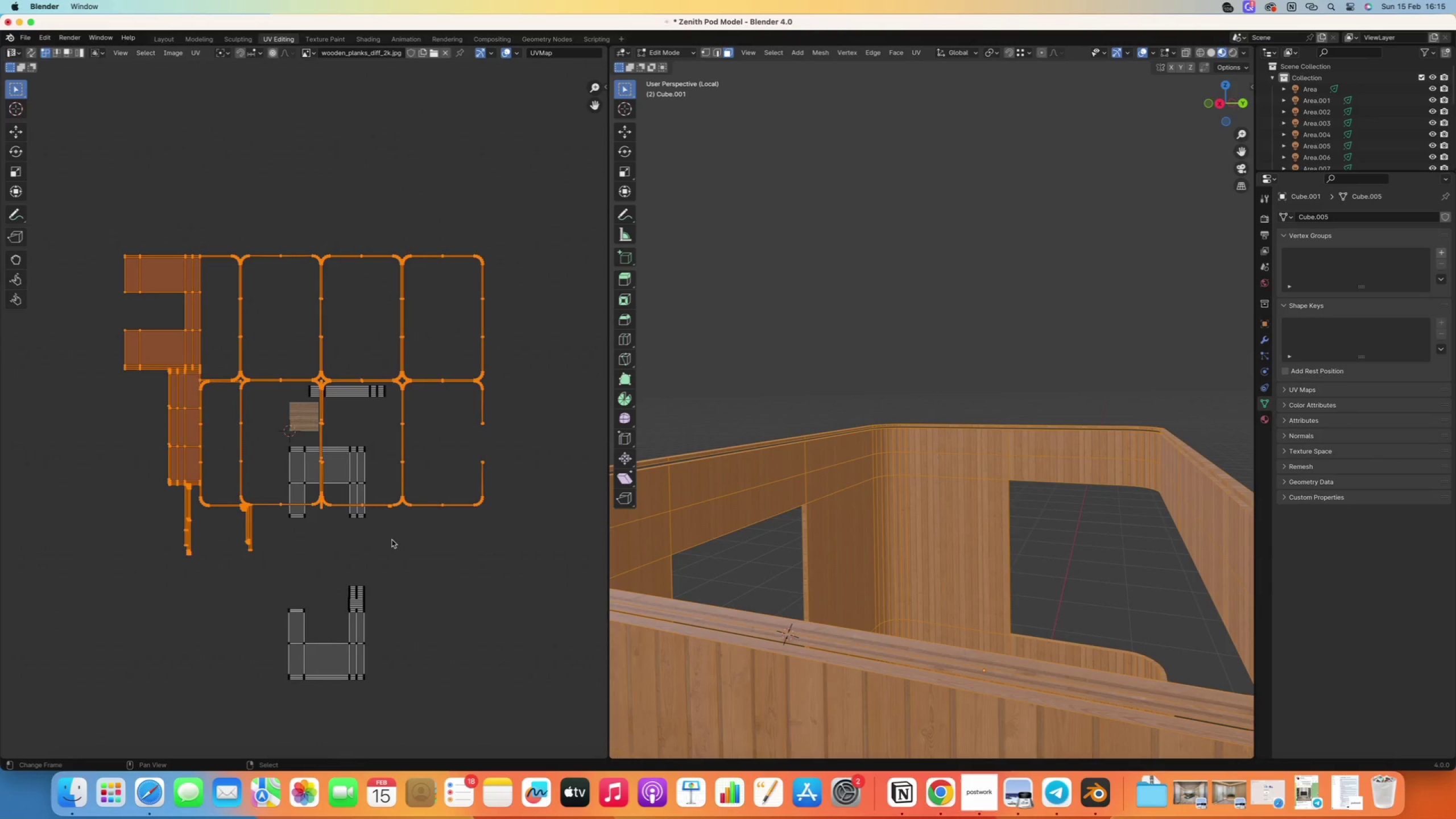 
type(ad)
 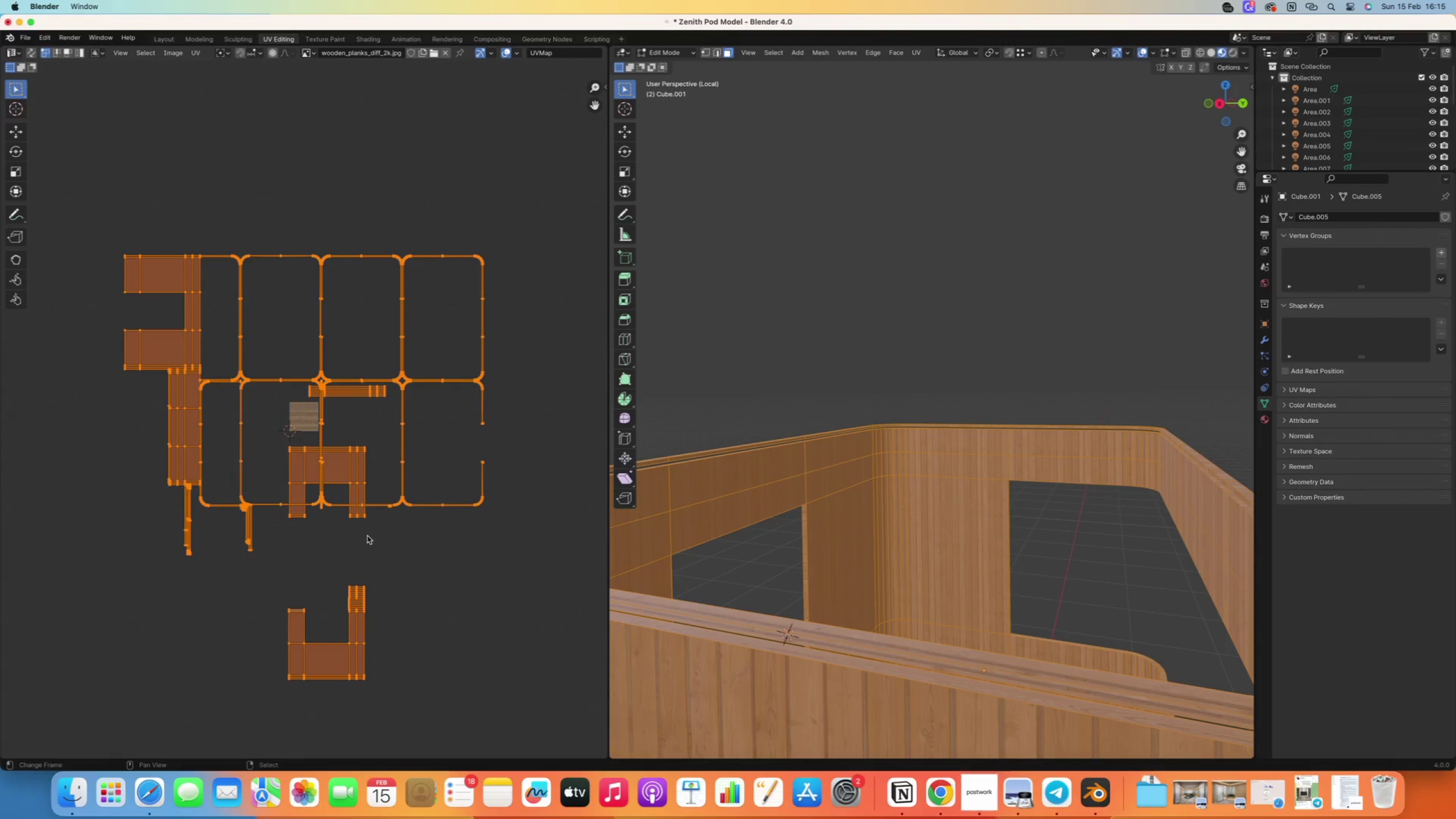 
key(S)
 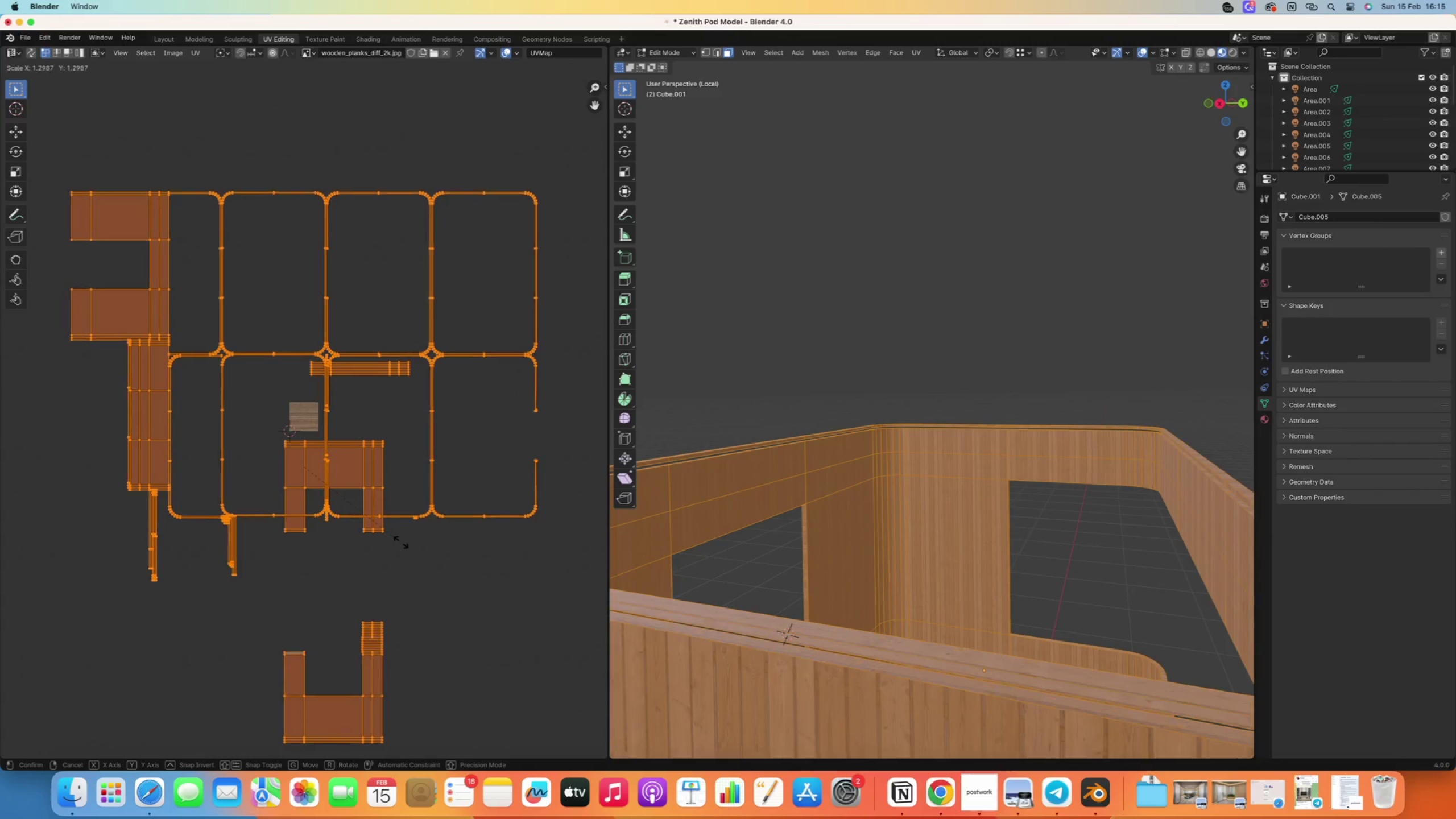 
left_click([392, 535])
 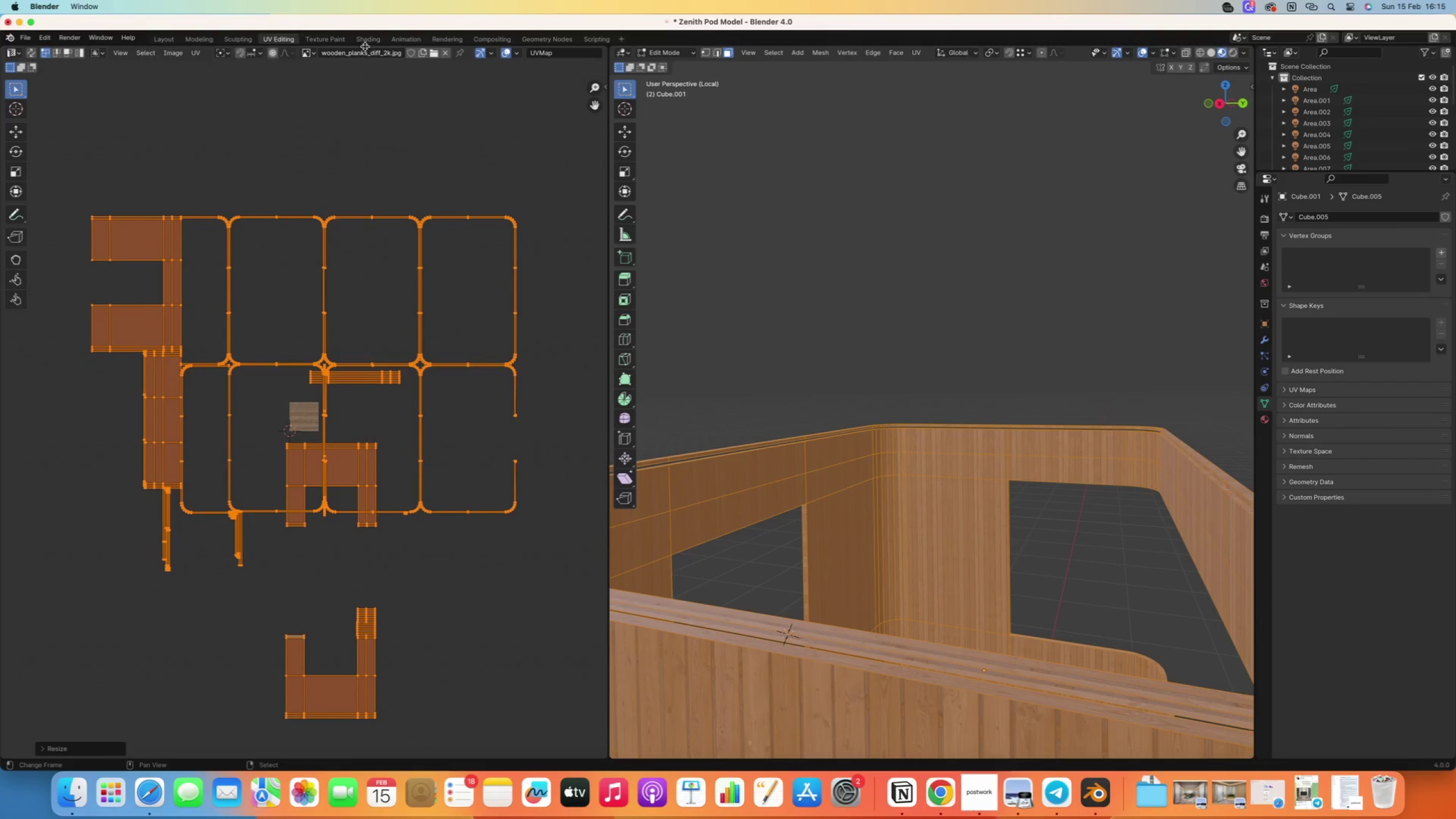 
left_click([363, 40])
 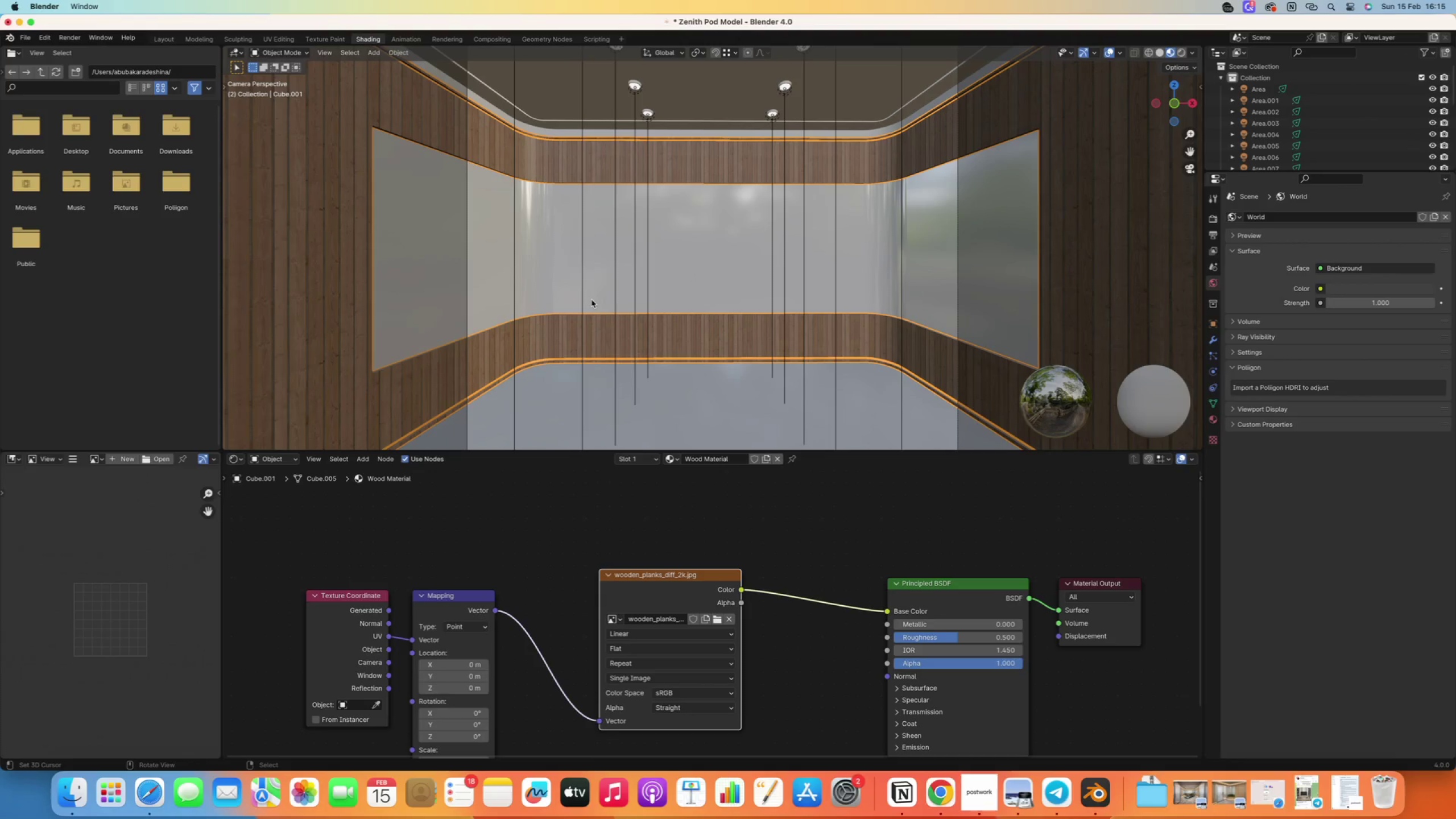 
scroll: coordinate [626, 290], scroll_direction: up, amount: 5.0
 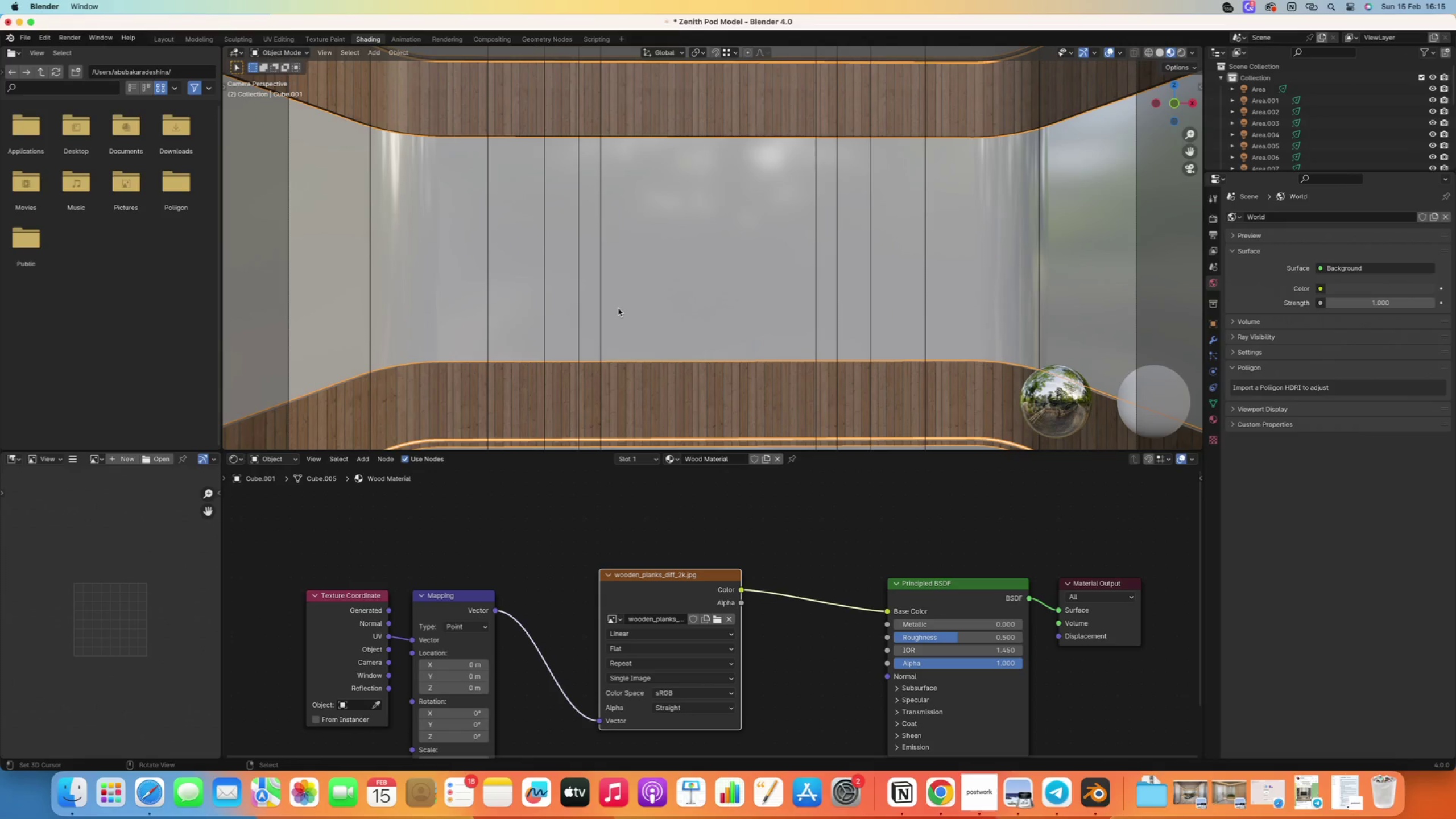 
scroll: coordinate [621, 615], scroll_direction: down, amount: 20.0
 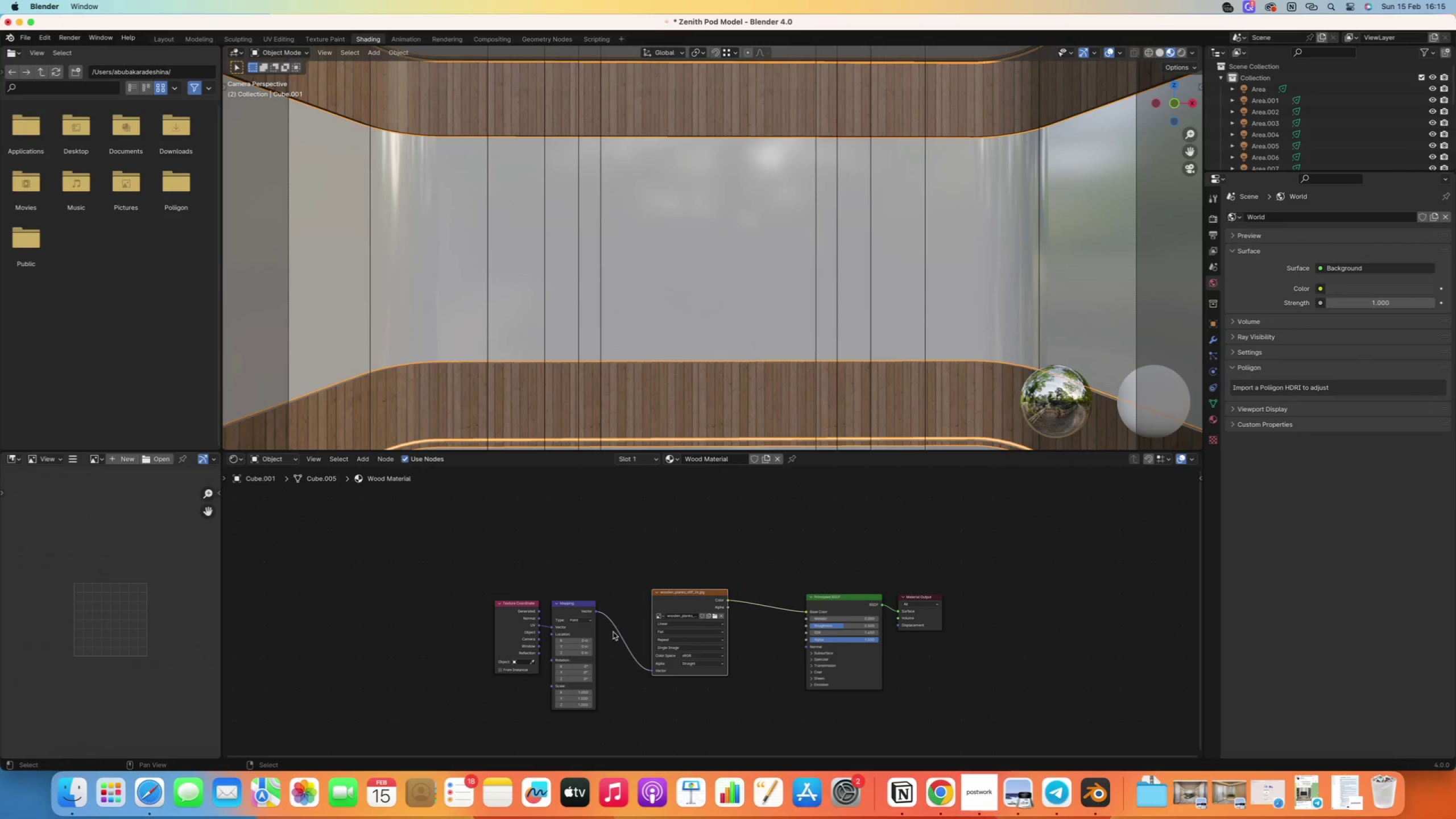 
scroll: coordinate [645, 615], scroll_direction: up, amount: 5.0
 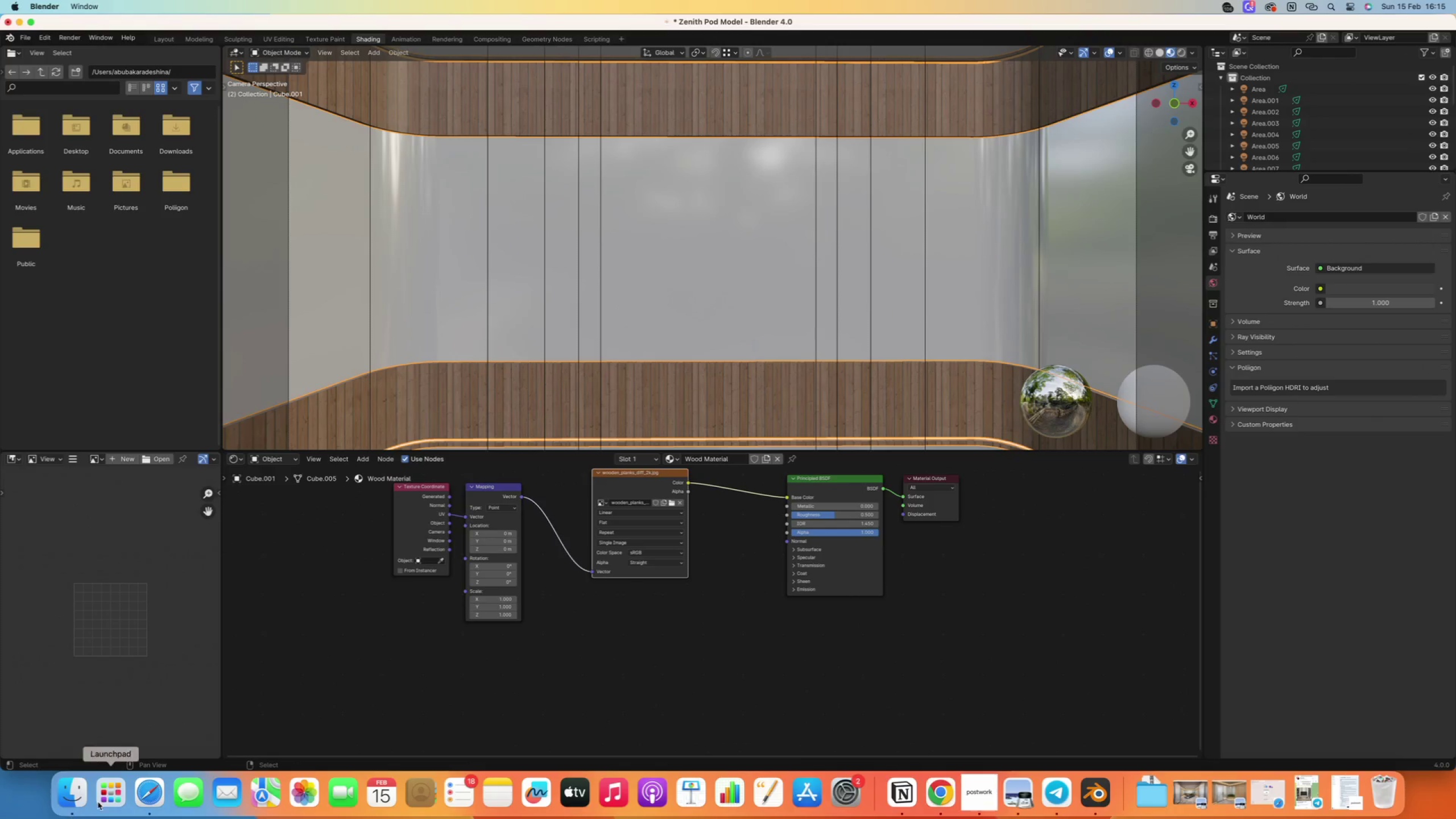 
left_click([71, 792])
 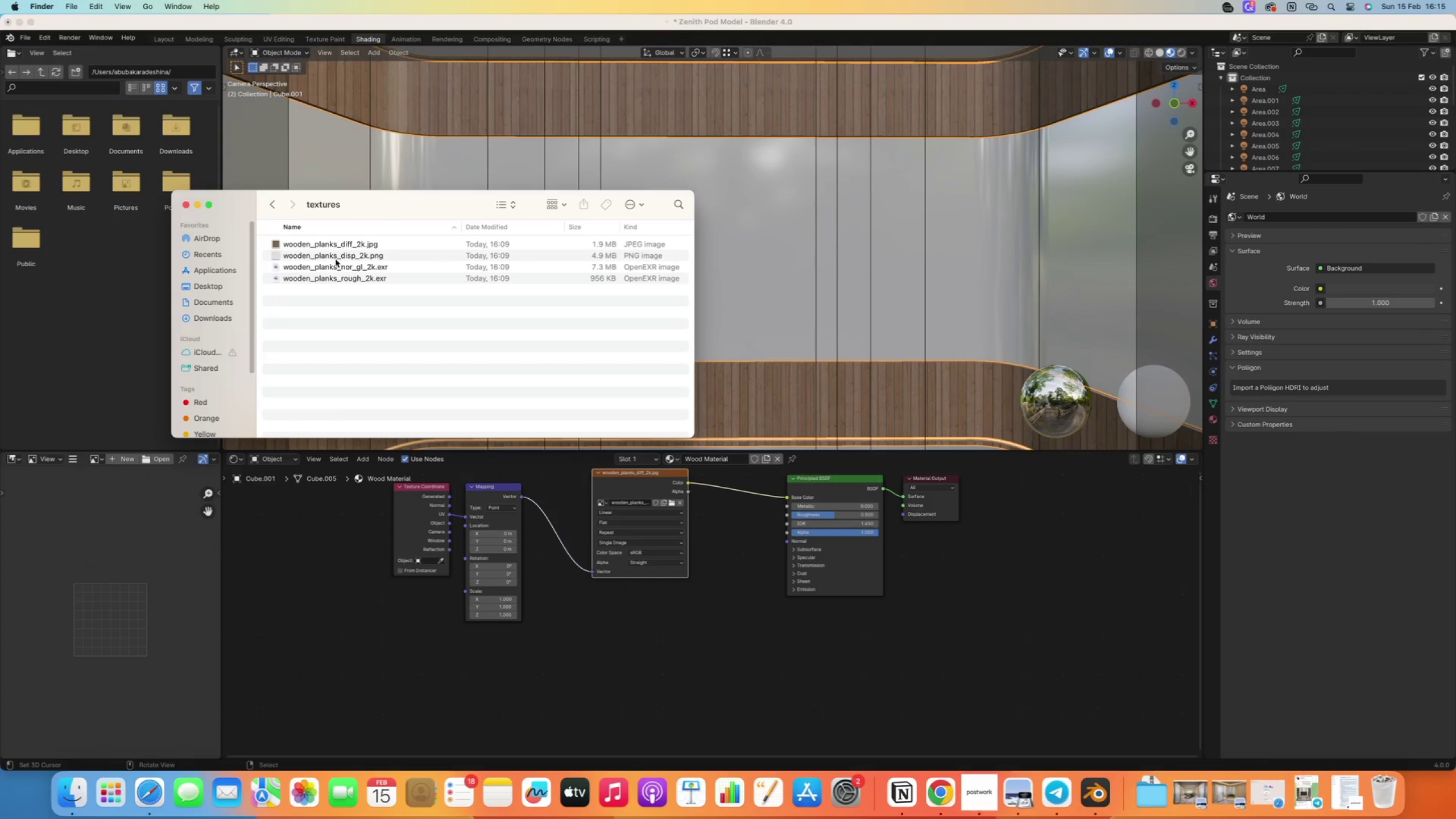 
left_click([345, 282])
 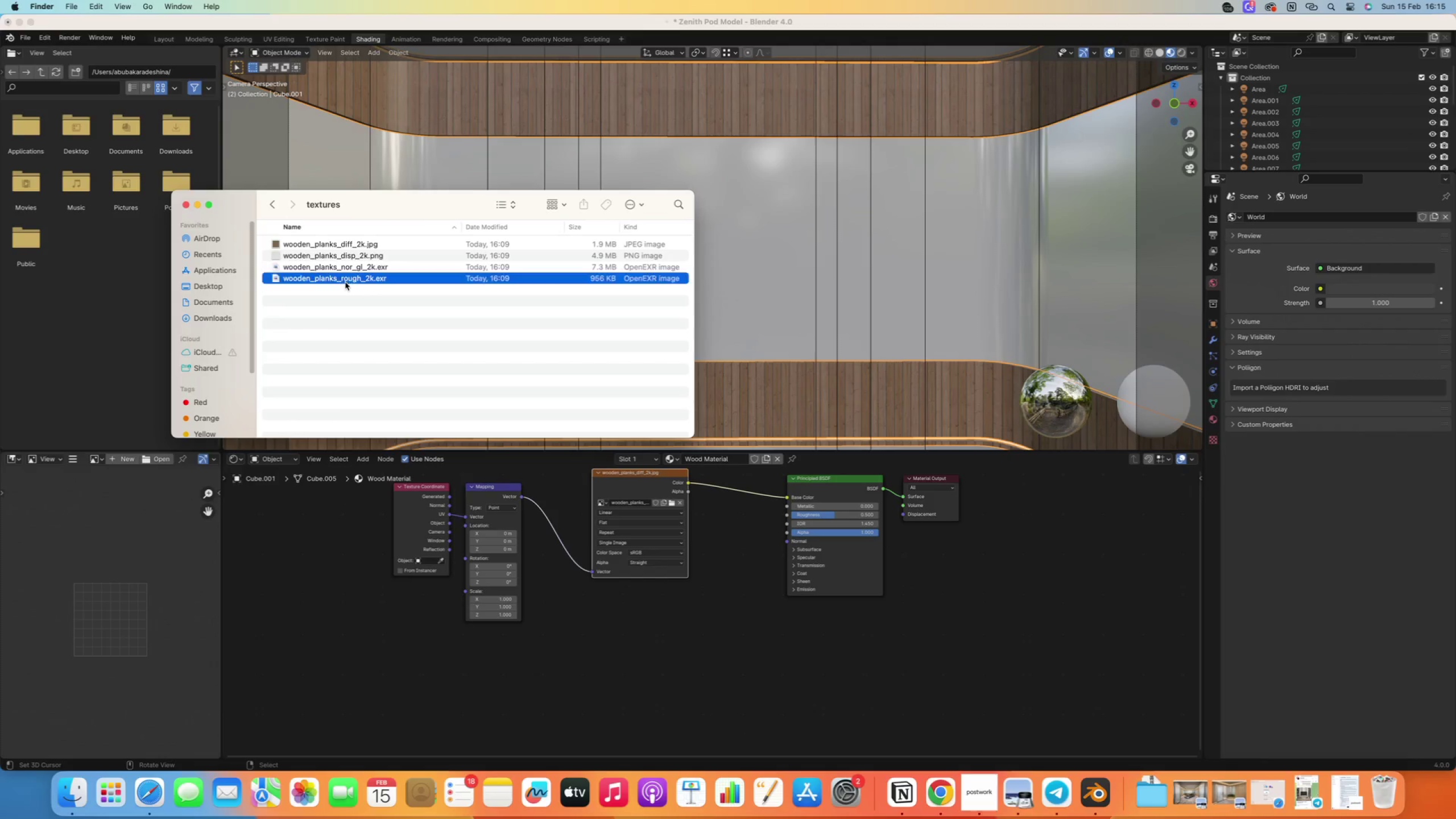 
left_click_drag(start_coordinate=[332, 281], to_coordinate=[628, 623])
 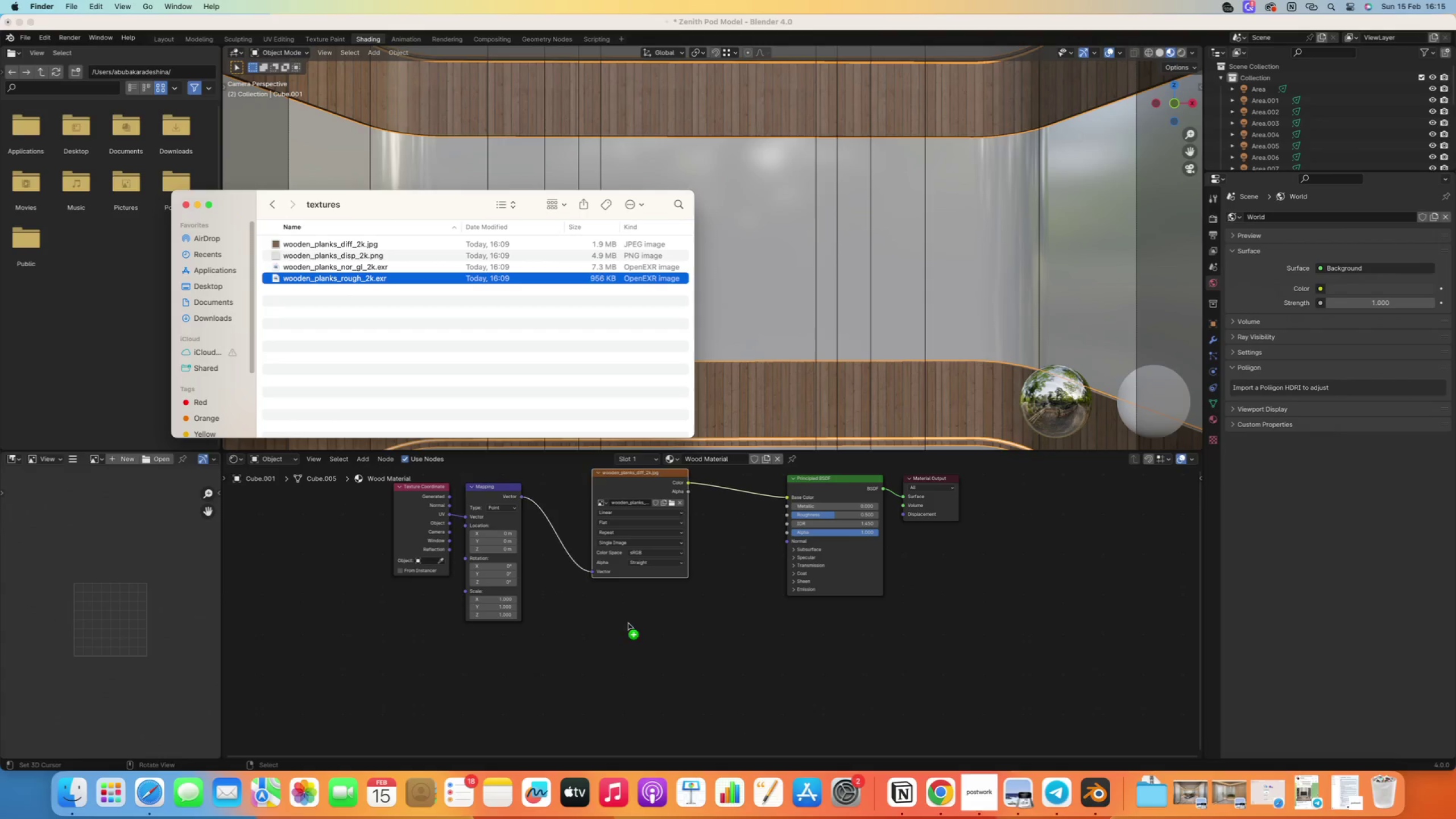 
left_click_drag(start_coordinate=[660, 638], to_coordinate=[629, 602])
 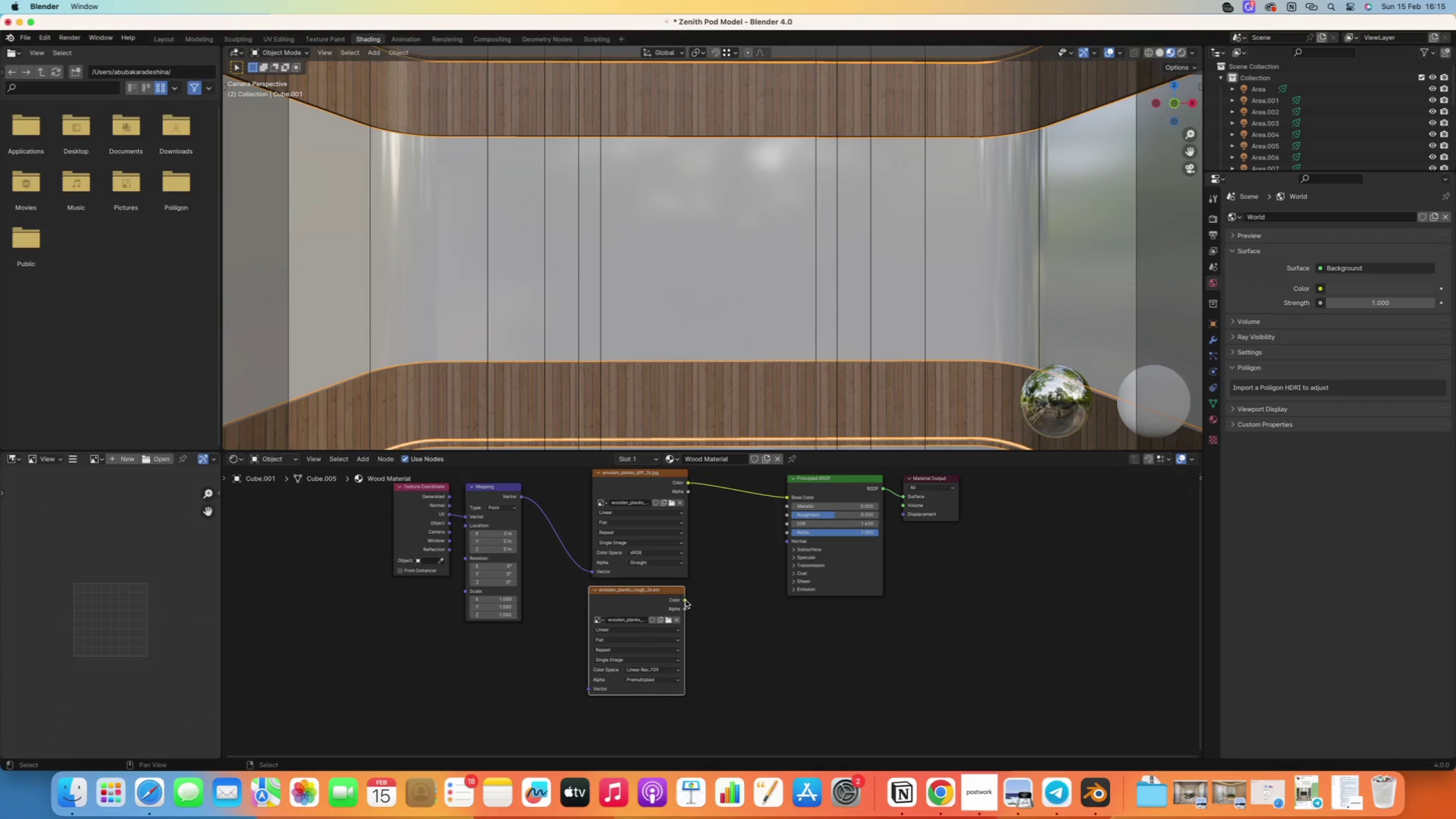 
left_click_drag(start_coordinate=[685, 600], to_coordinate=[783, 512])
 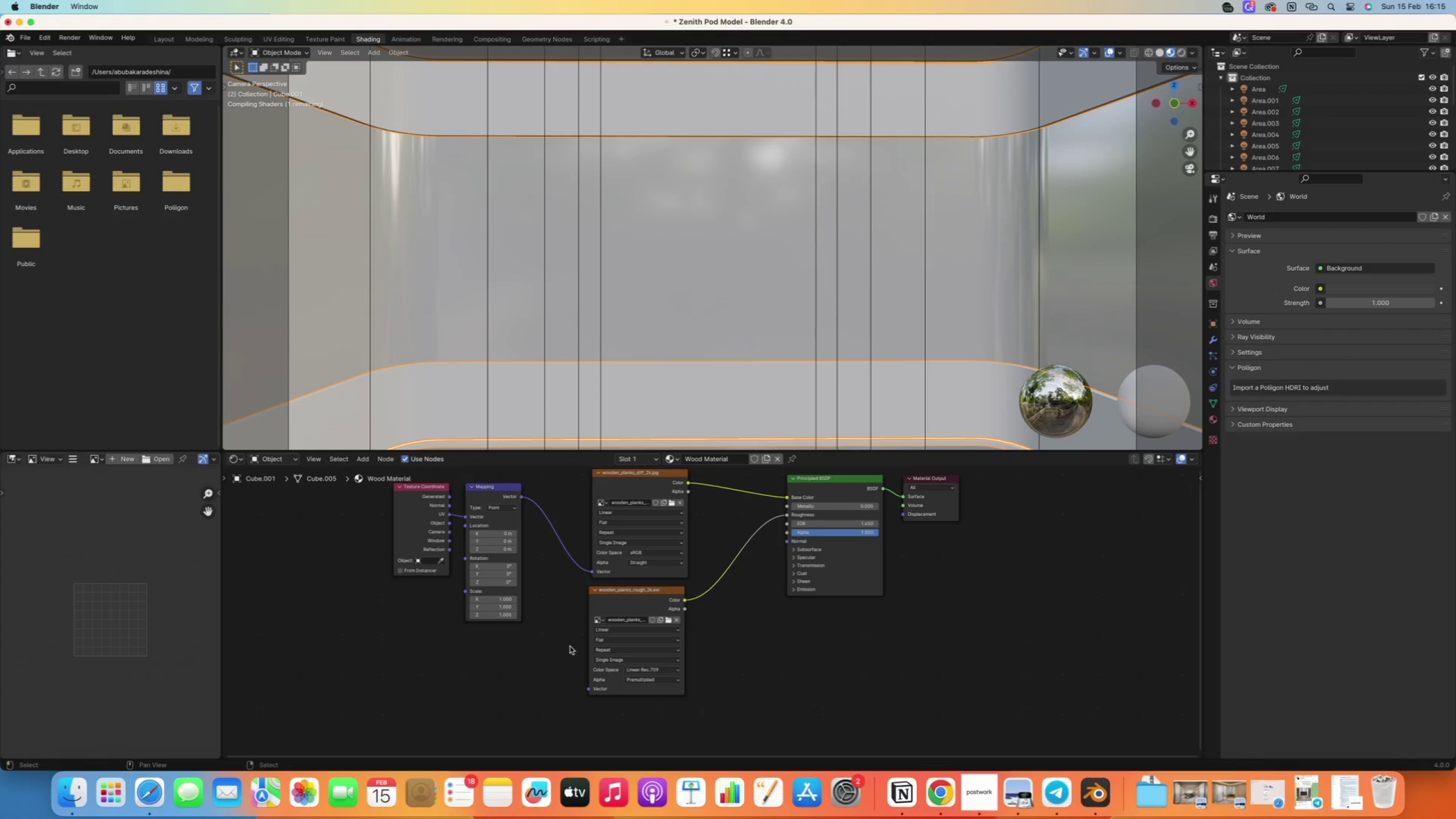 
left_click_drag(start_coordinate=[491, 495], to_coordinate=[450, 510])
 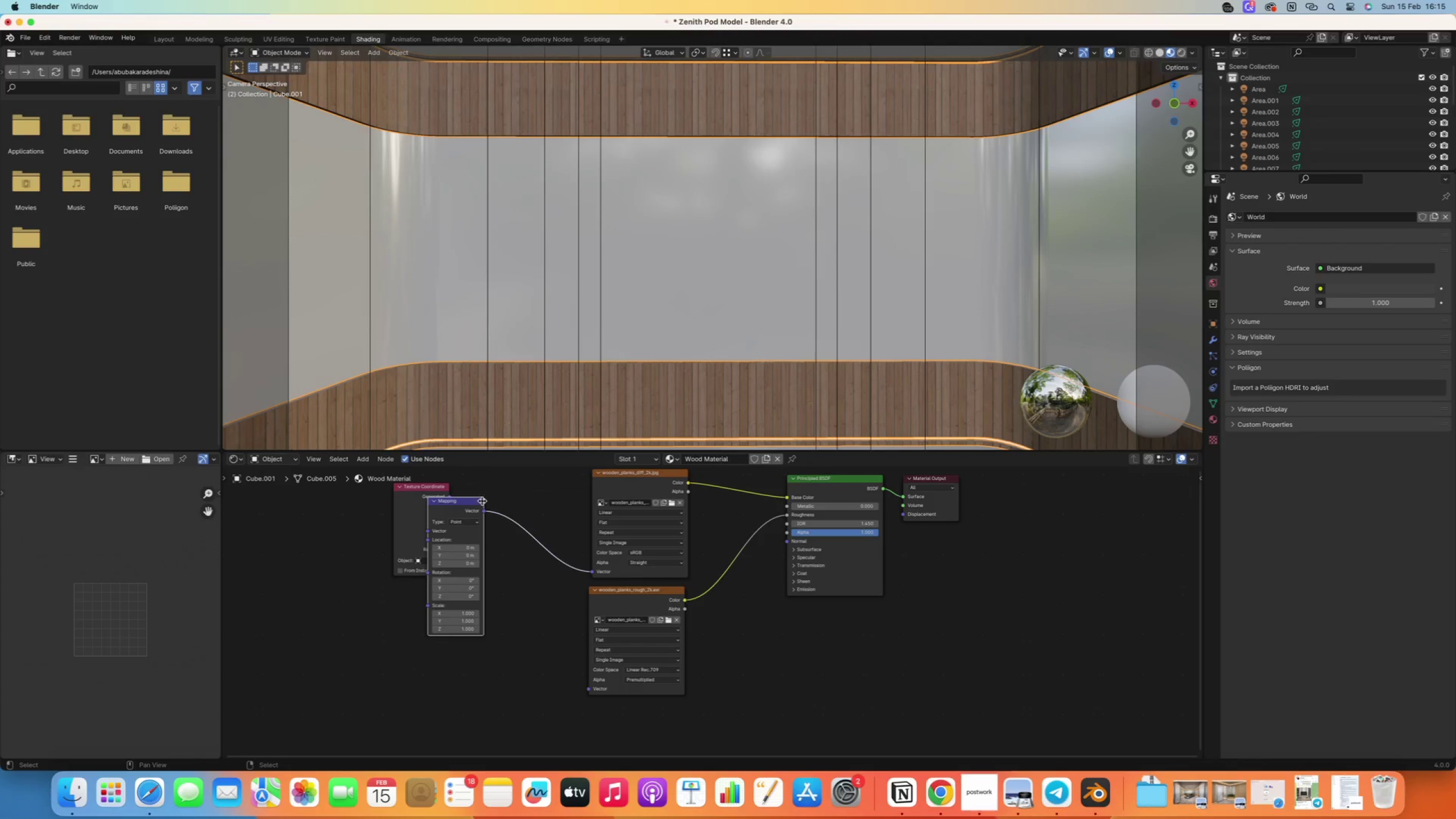 
left_click_drag(start_coordinate=[447, 508], to_coordinate=[503, 506])
 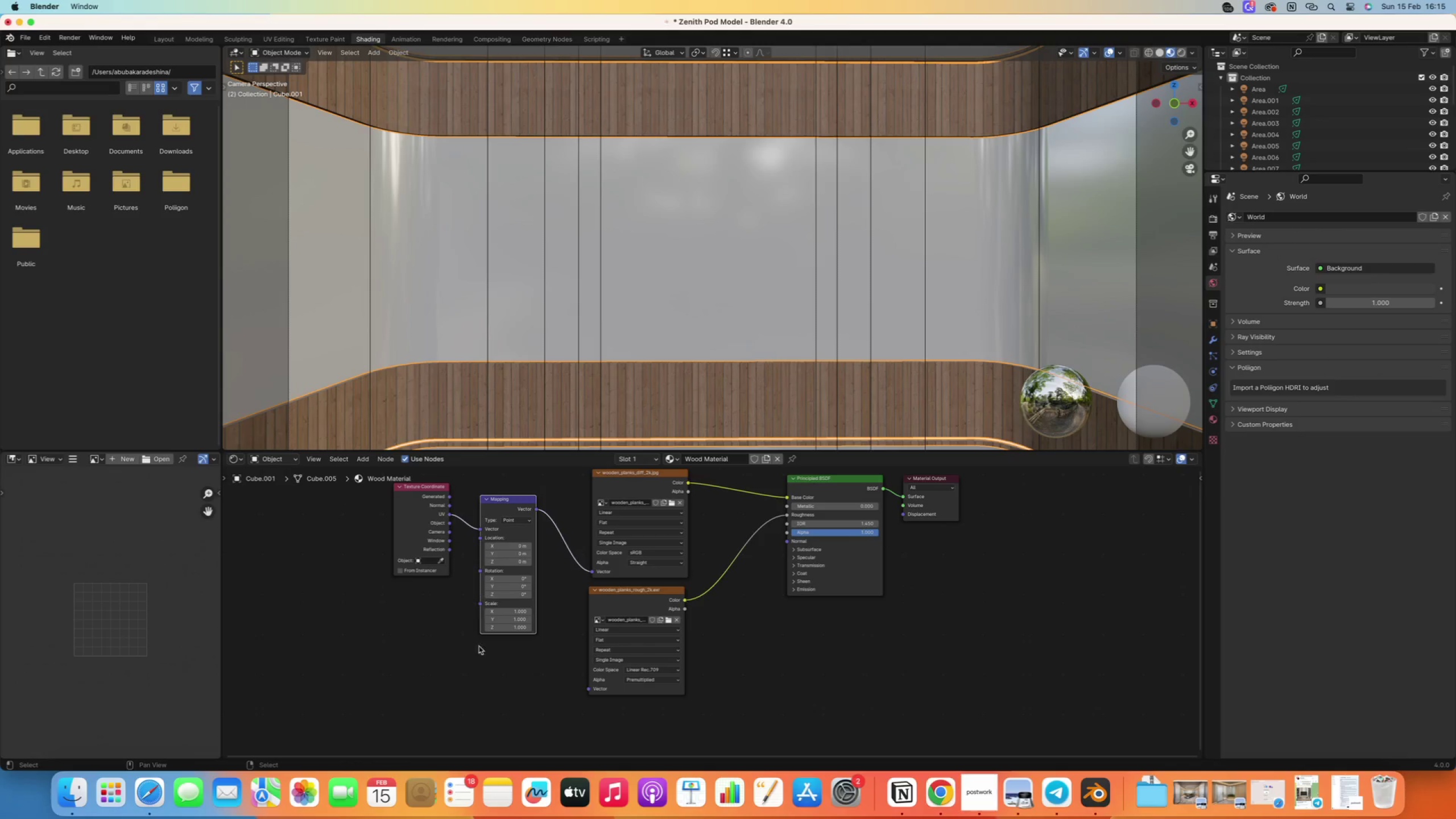 
left_click([490, 676])
 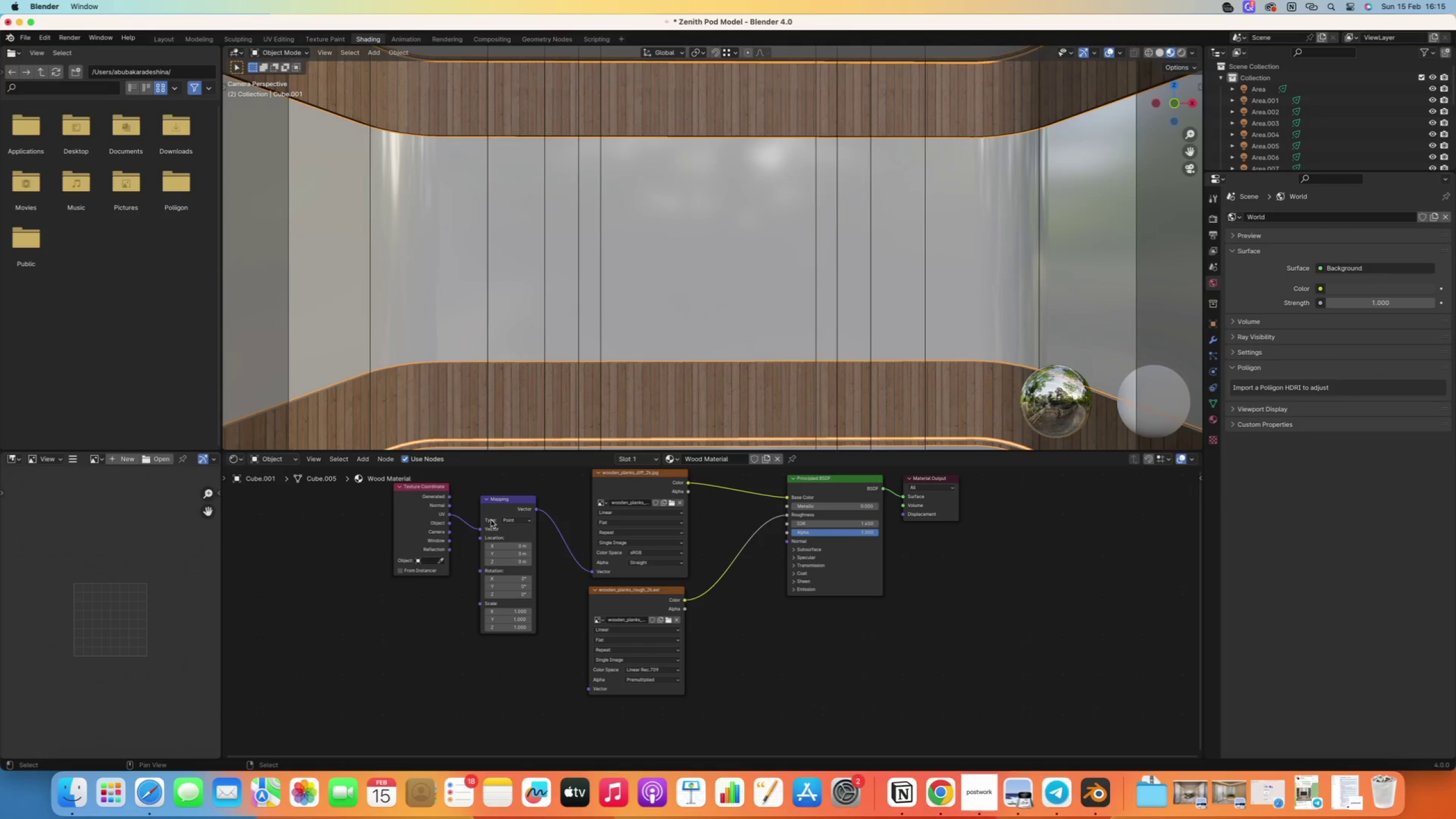 
left_click([490, 511])
 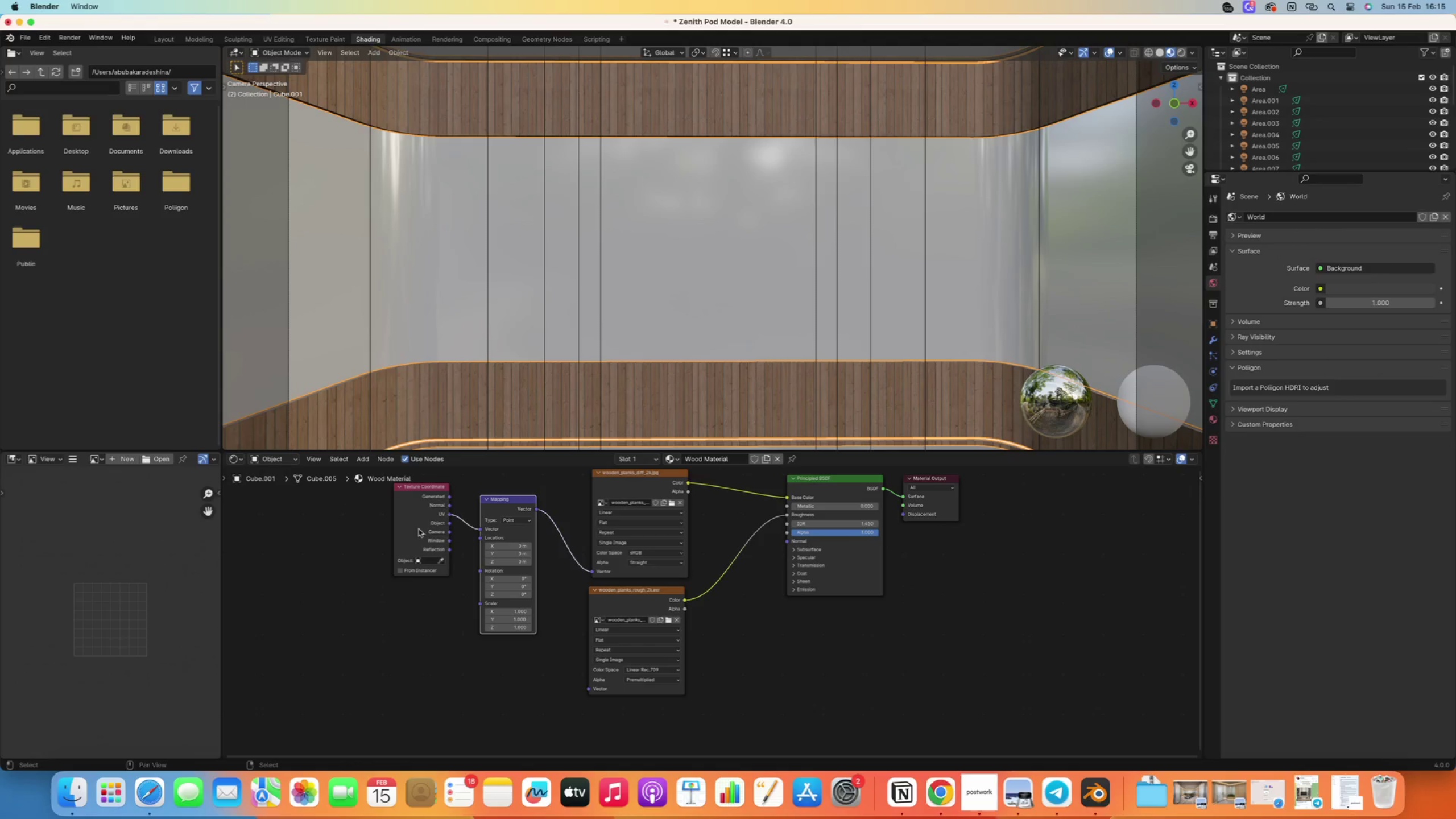 
hold_key(key=ShiftRight, duration=0.62)
left_click([408, 519])
 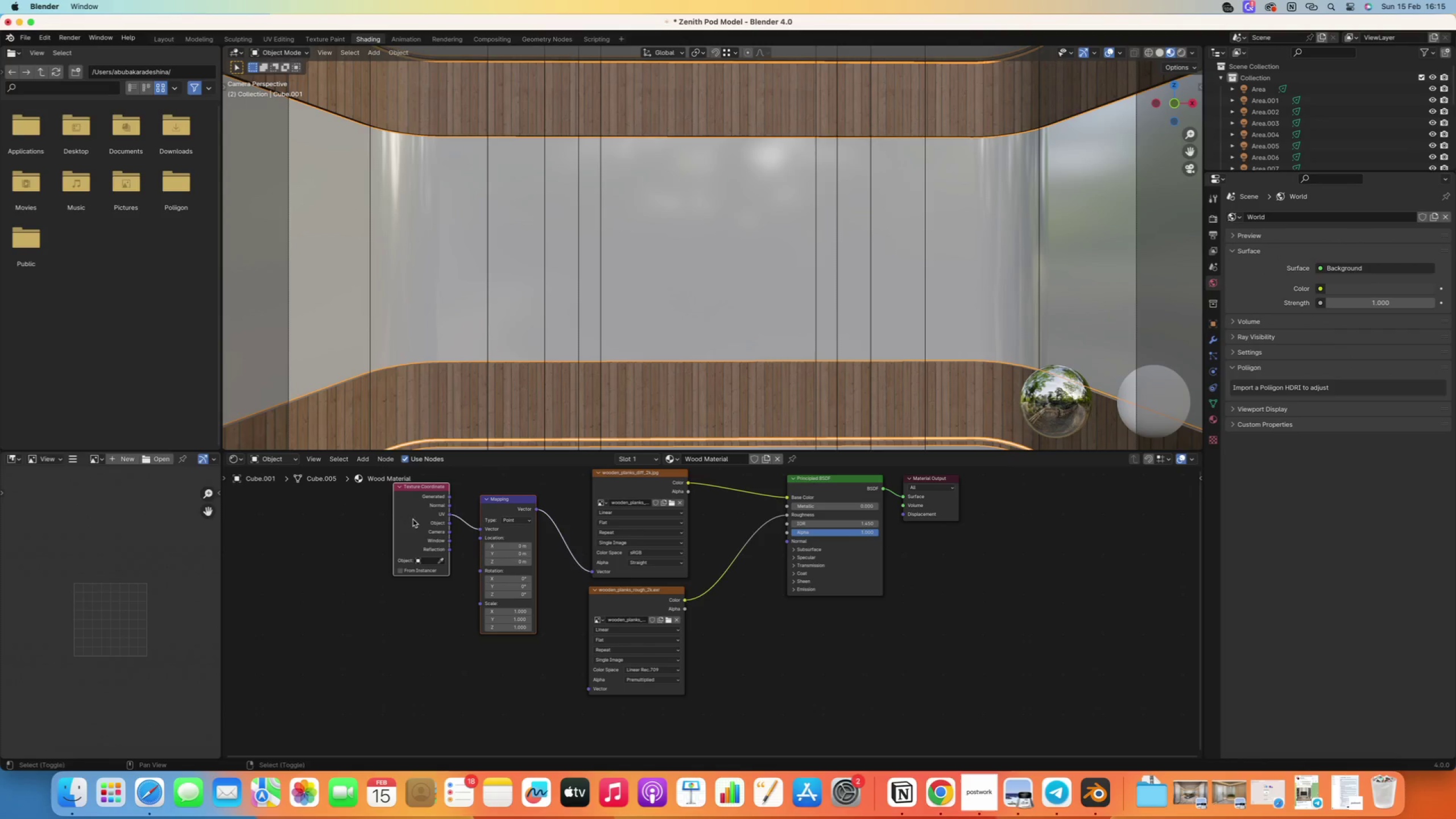 
left_click_drag(start_coordinate=[495, 504], to_coordinate=[354, 525])
 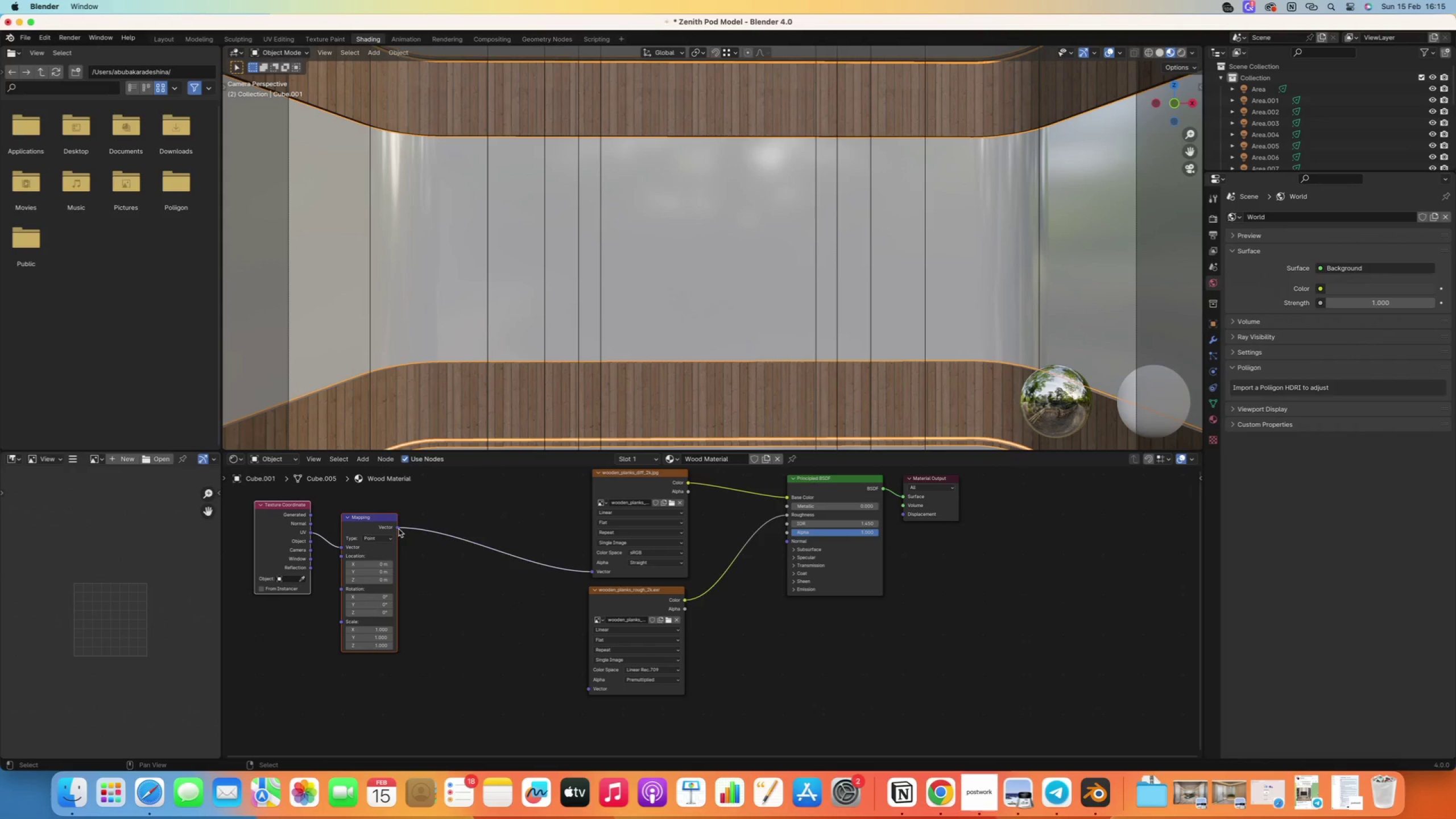 
hold_key(key=ControlRight, duration=0.37)
 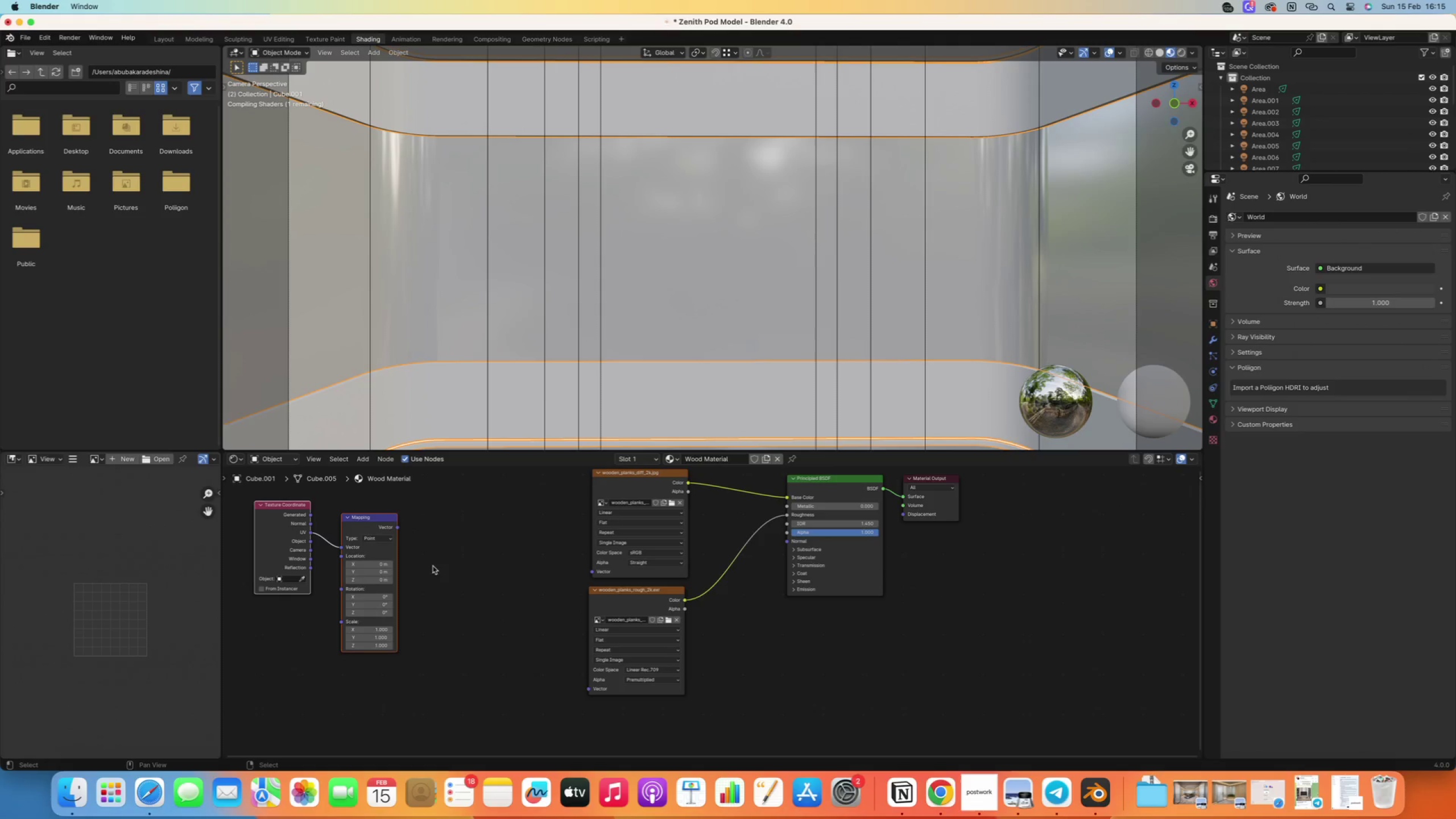 
left_click_drag(start_coordinate=[399, 528], to_coordinate=[565, 570])
 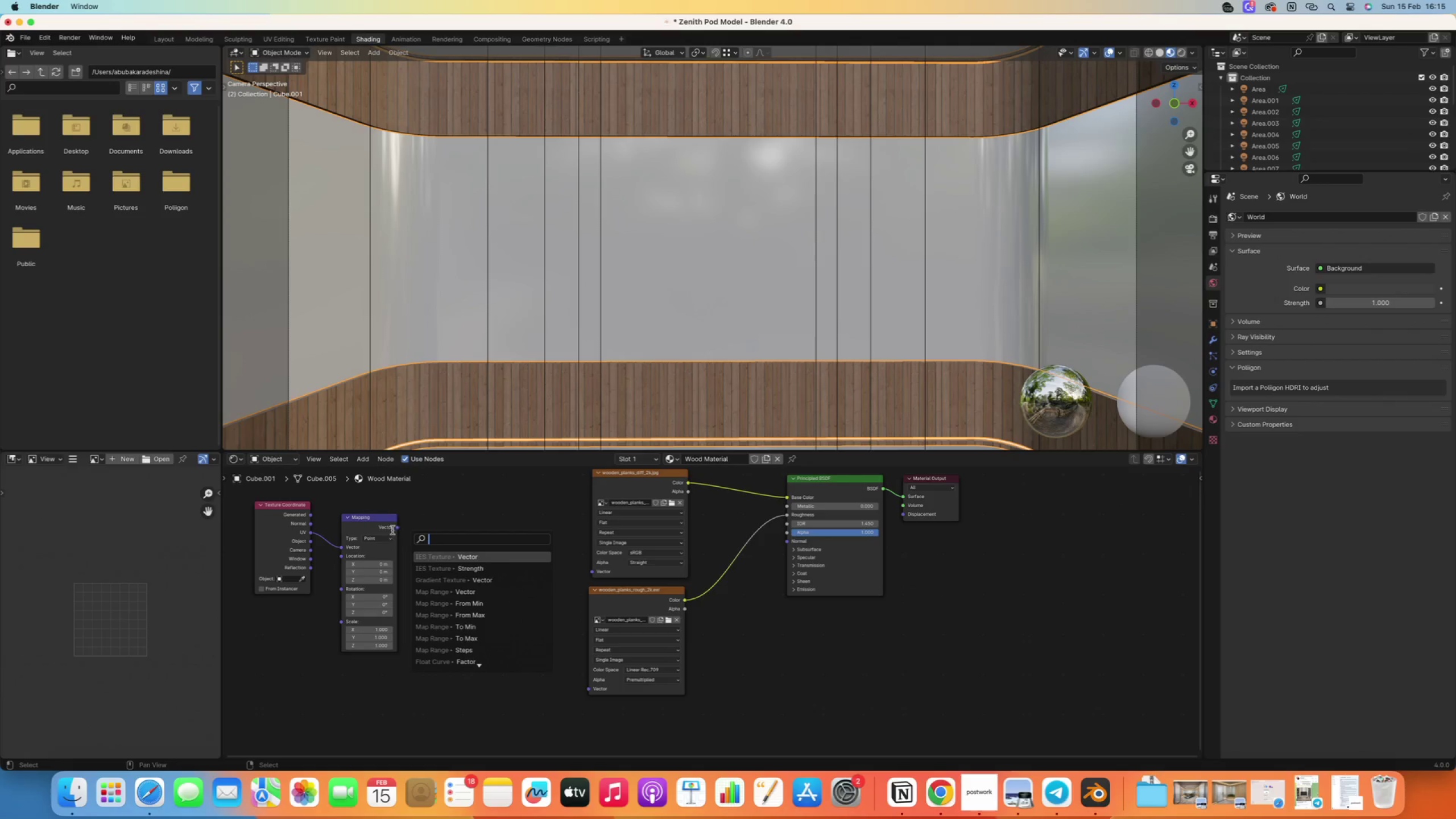 
left_click([432, 500])
 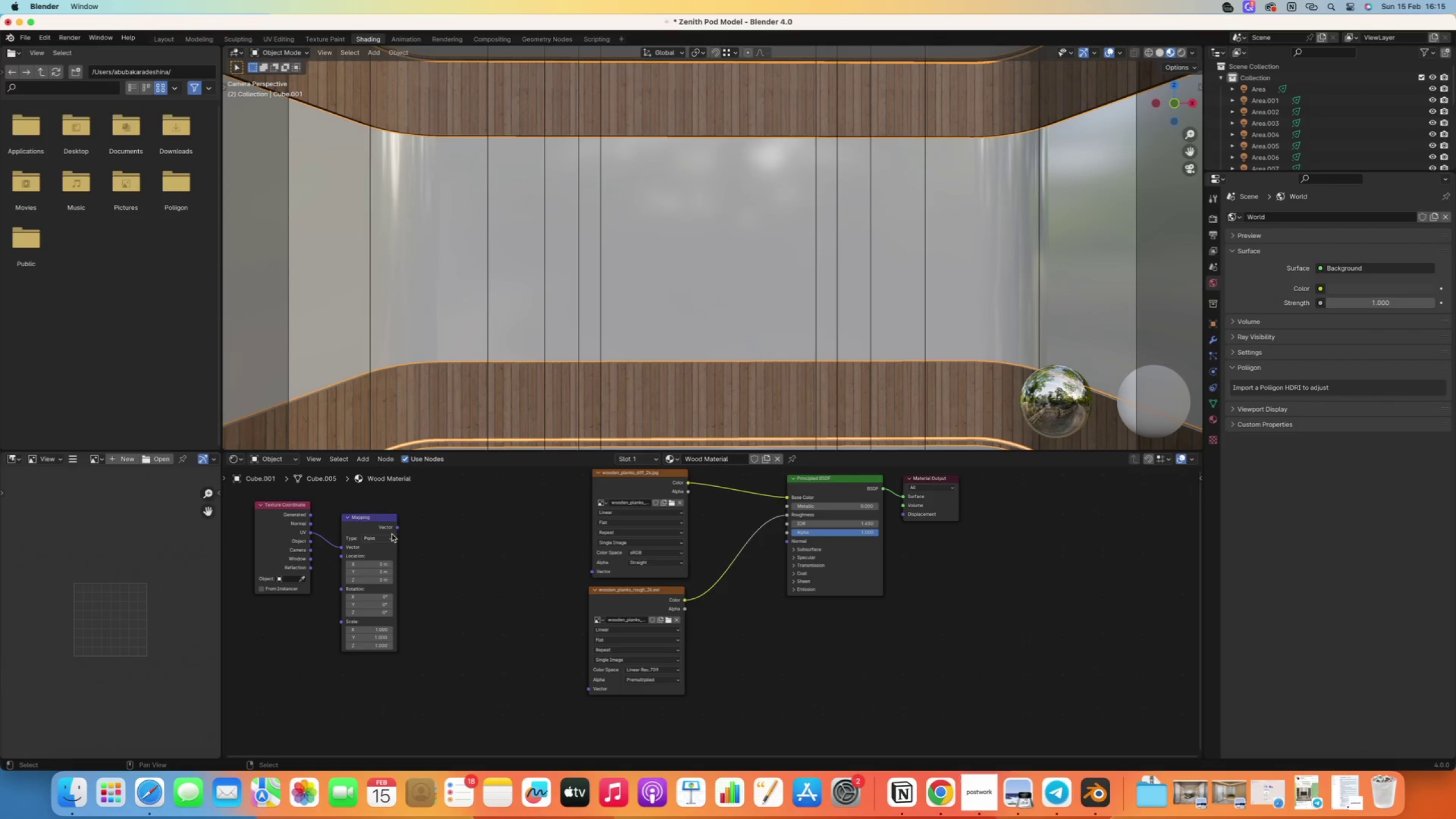 
left_click_drag(start_coordinate=[396, 529], to_coordinate=[589, 573])
 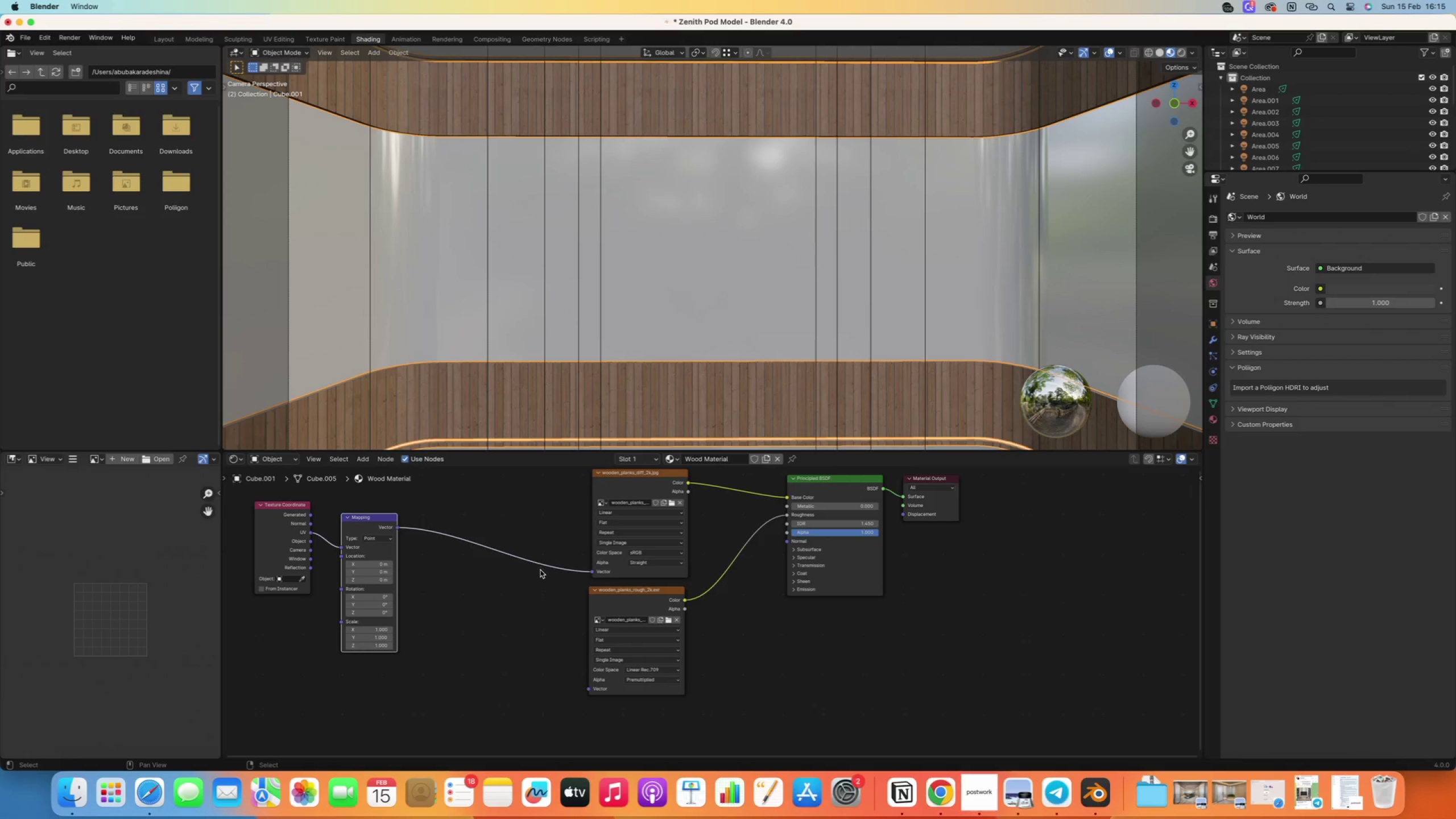 
hold_key(key=ShiftRight, duration=0.84)
 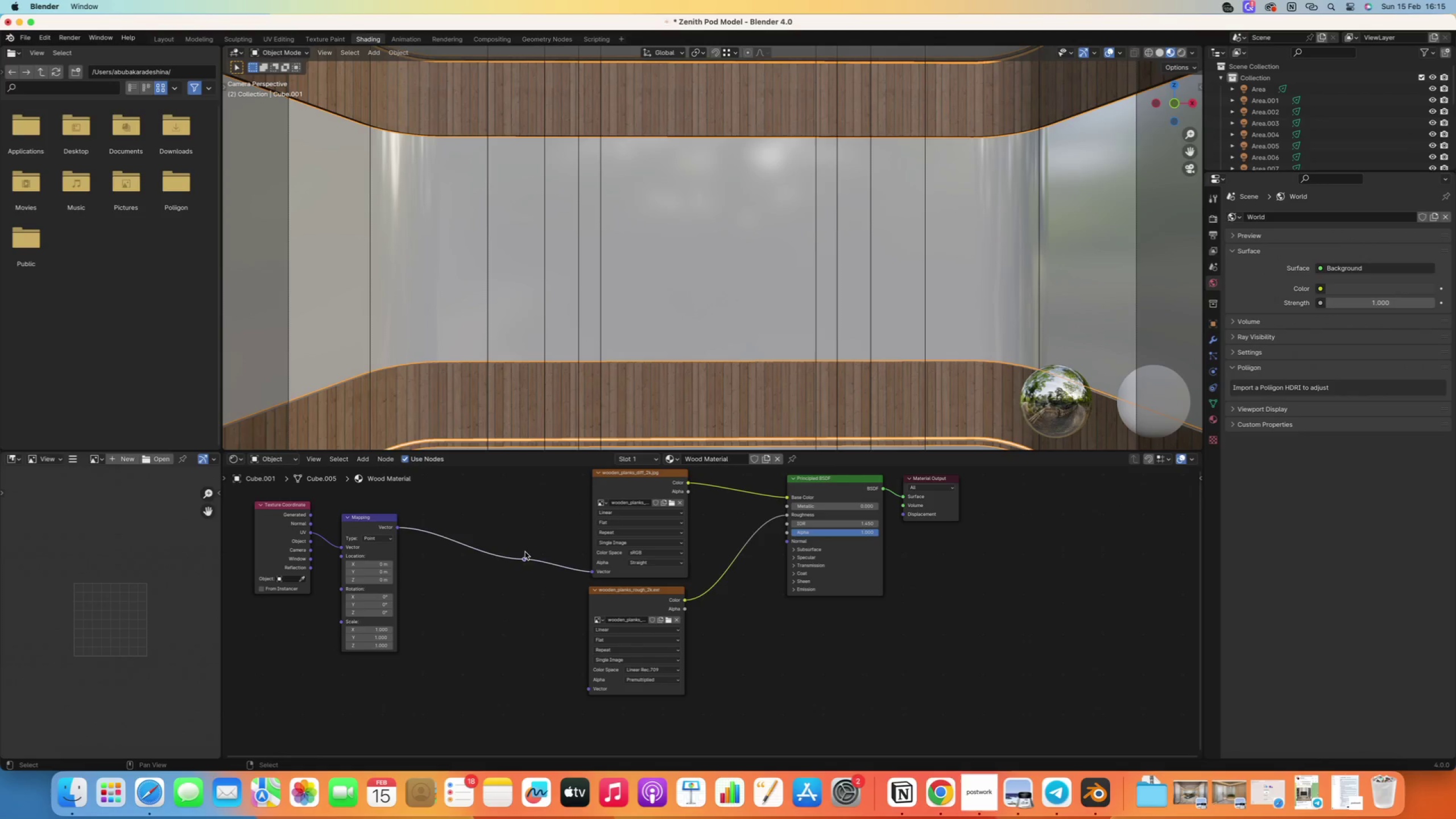 
left_click_drag(start_coordinate=[524, 560], to_coordinate=[589, 690])
 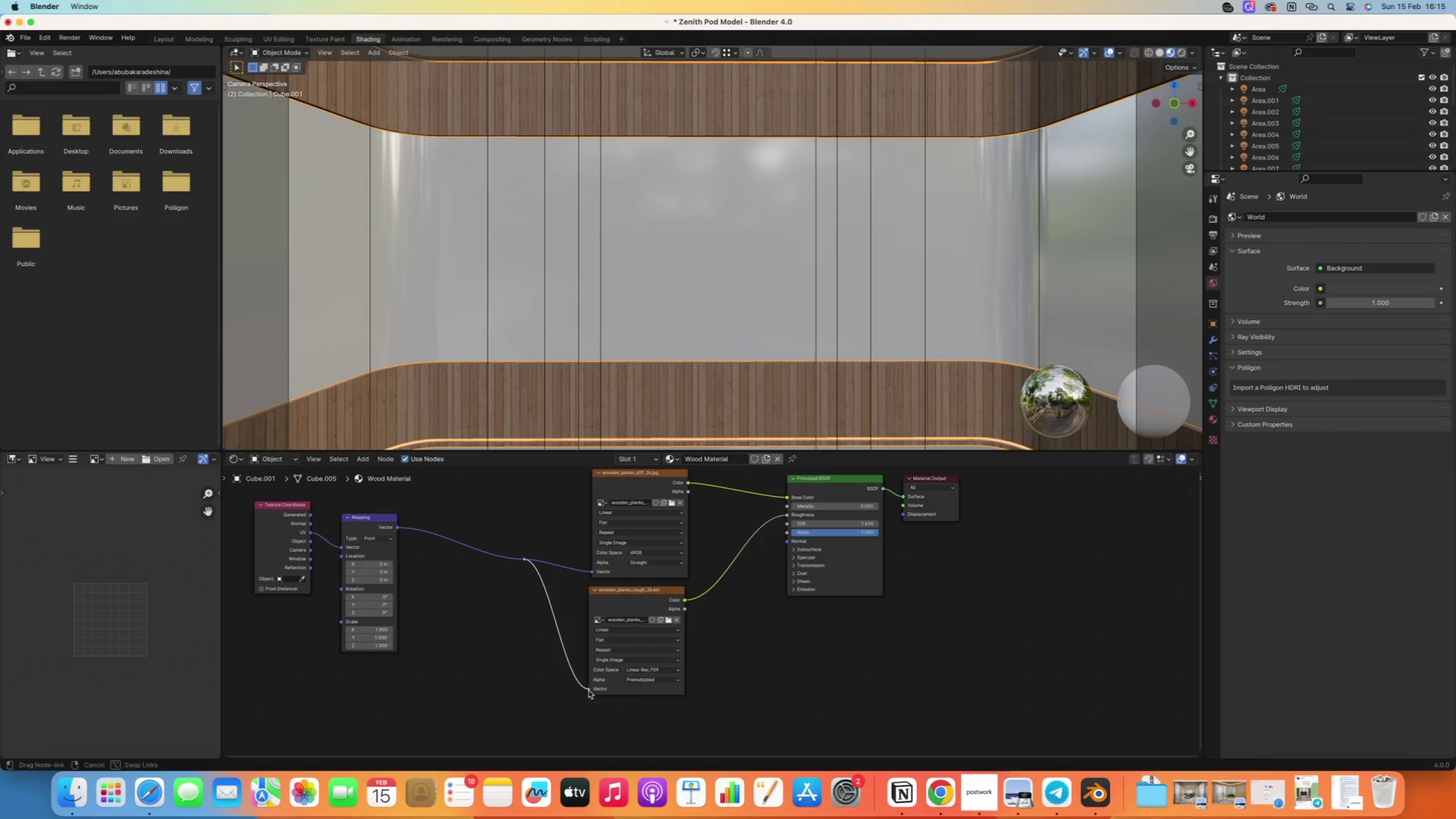 
scroll: coordinate [526, 672], scroll_direction: down, amount: 9.0
 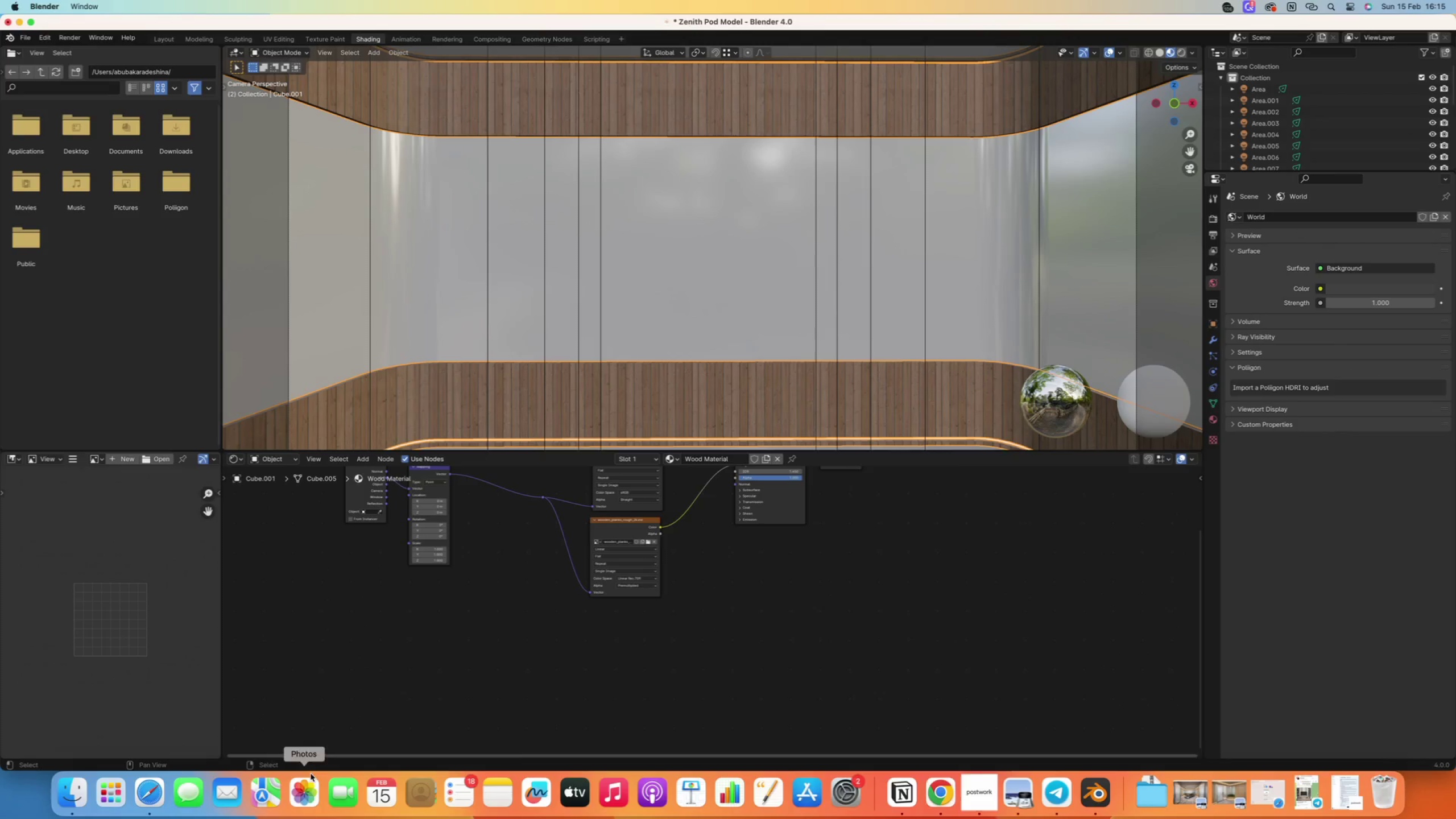 
left_click([77, 791])
 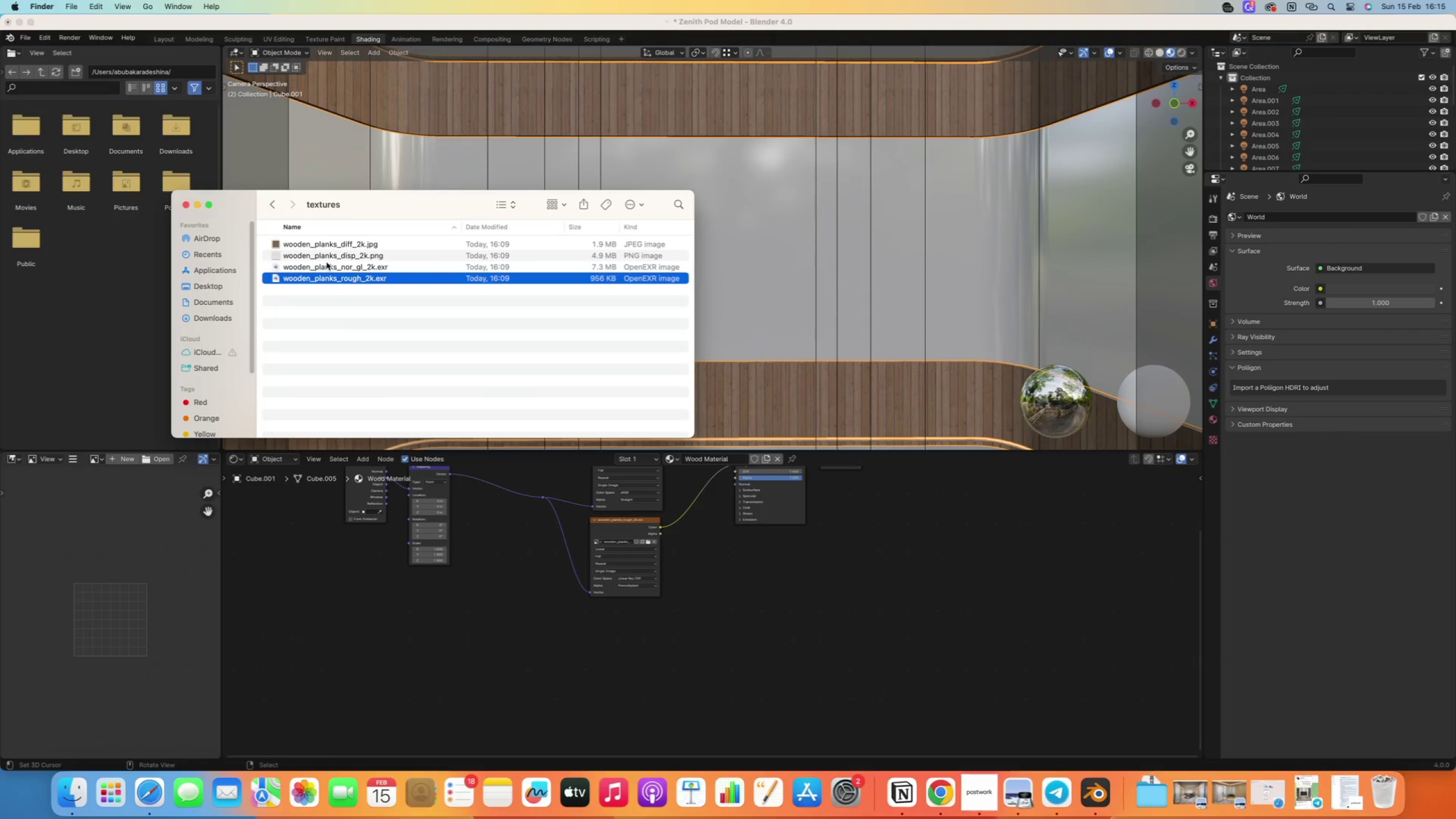 
left_click([336, 270])
 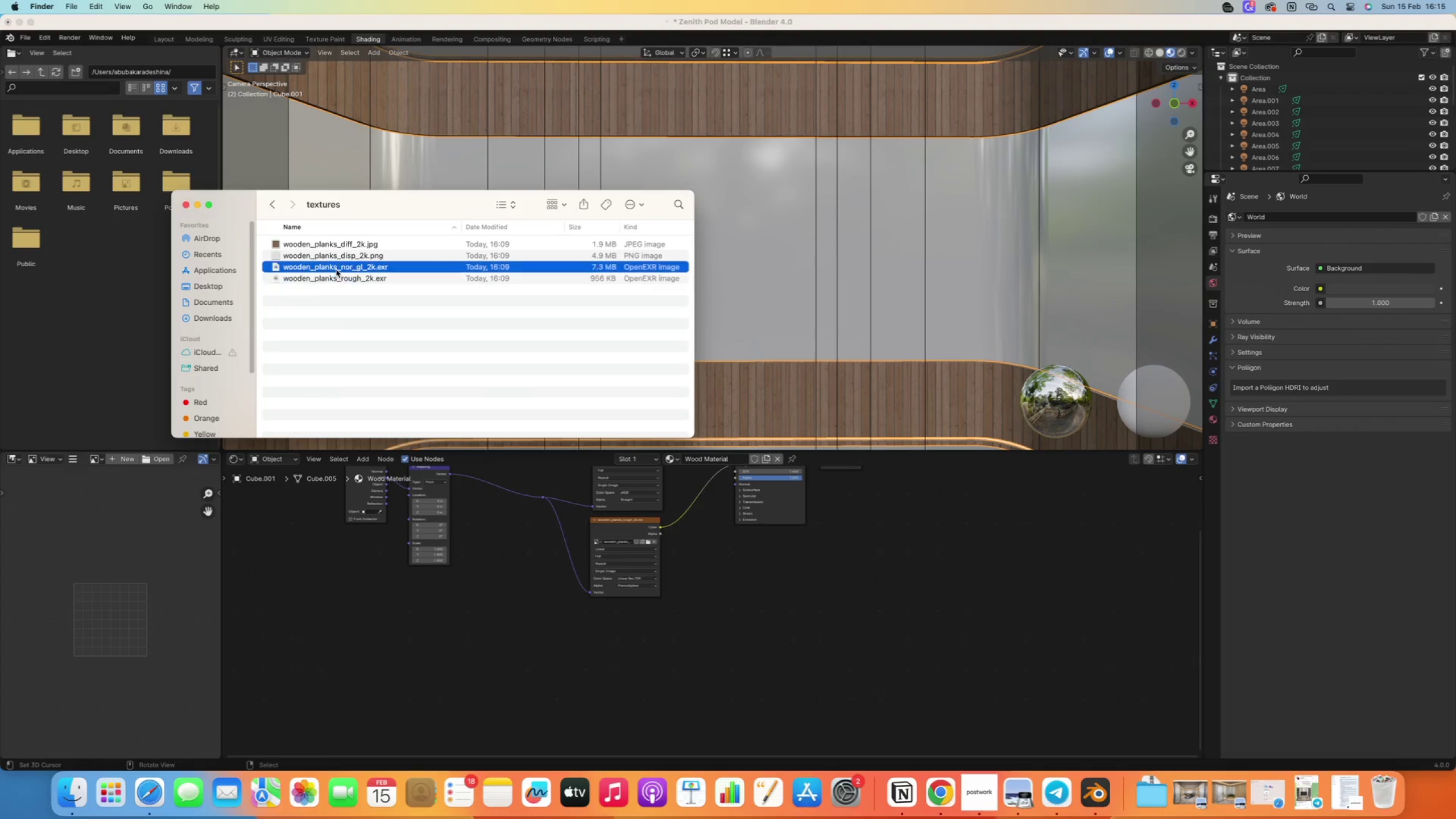 
left_click_drag(start_coordinate=[307, 268], to_coordinate=[609, 630])
 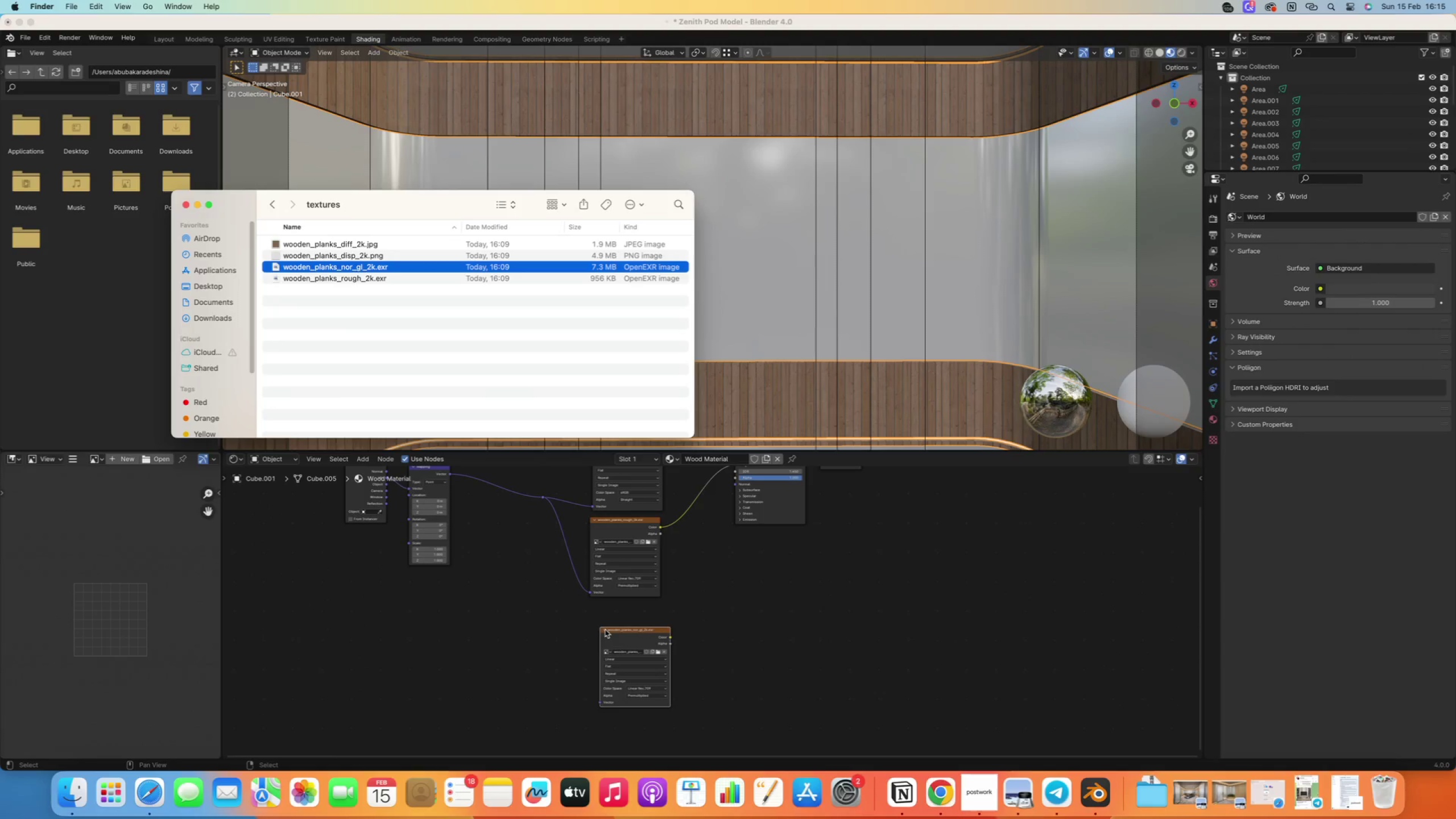 
left_click([717, 637])
 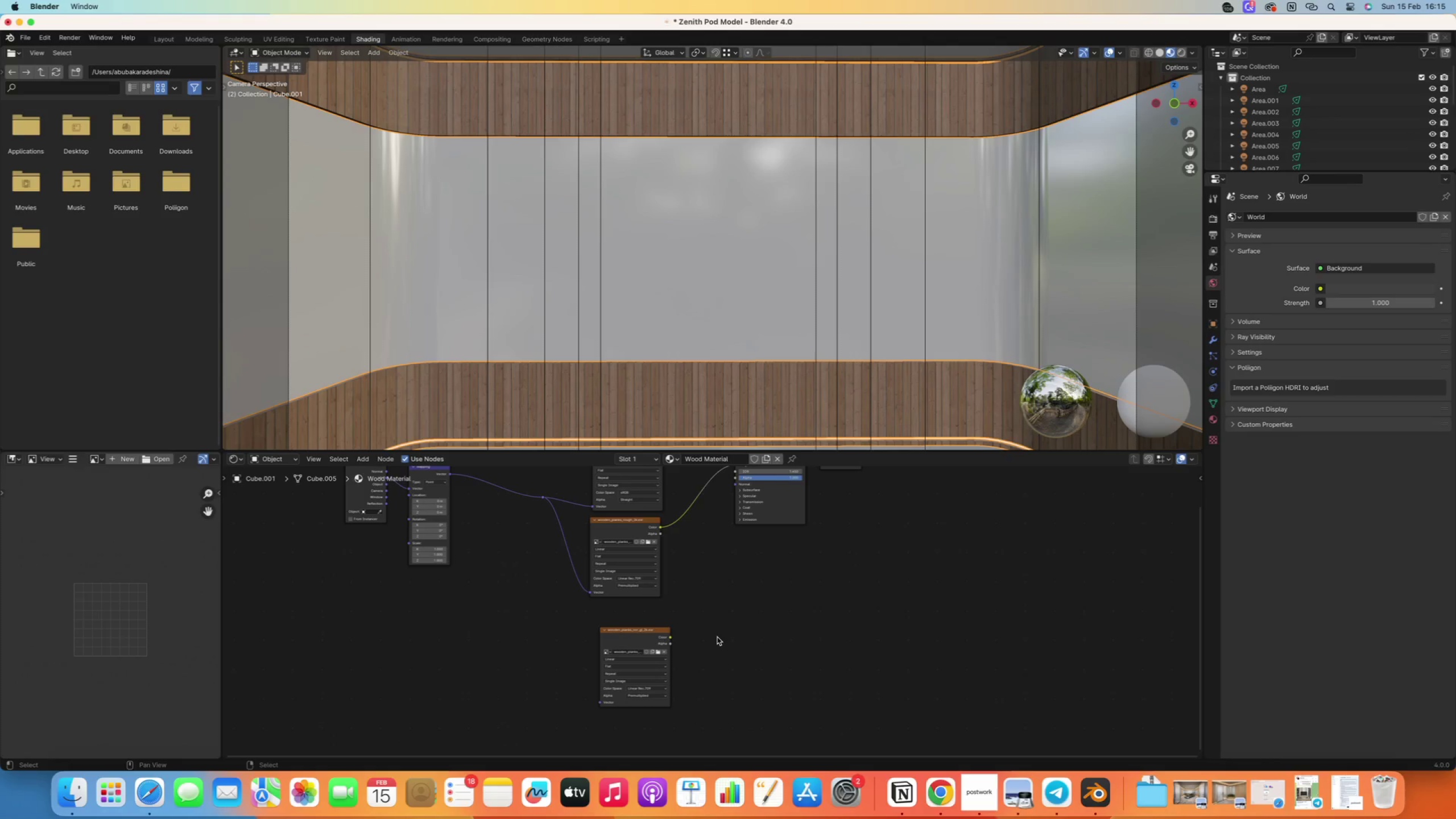 
left_click([717, 637])
 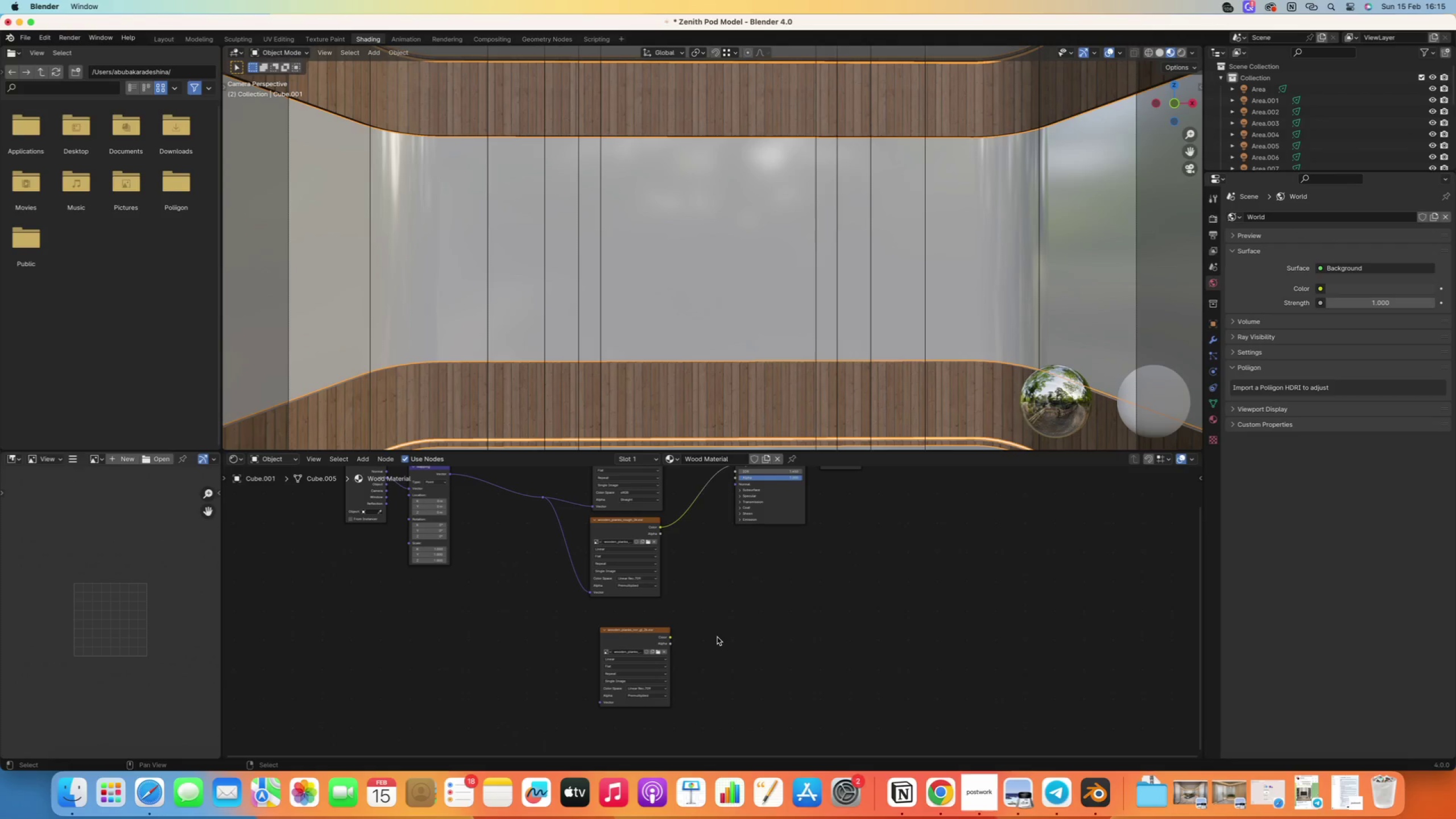 
type(Anorma)
 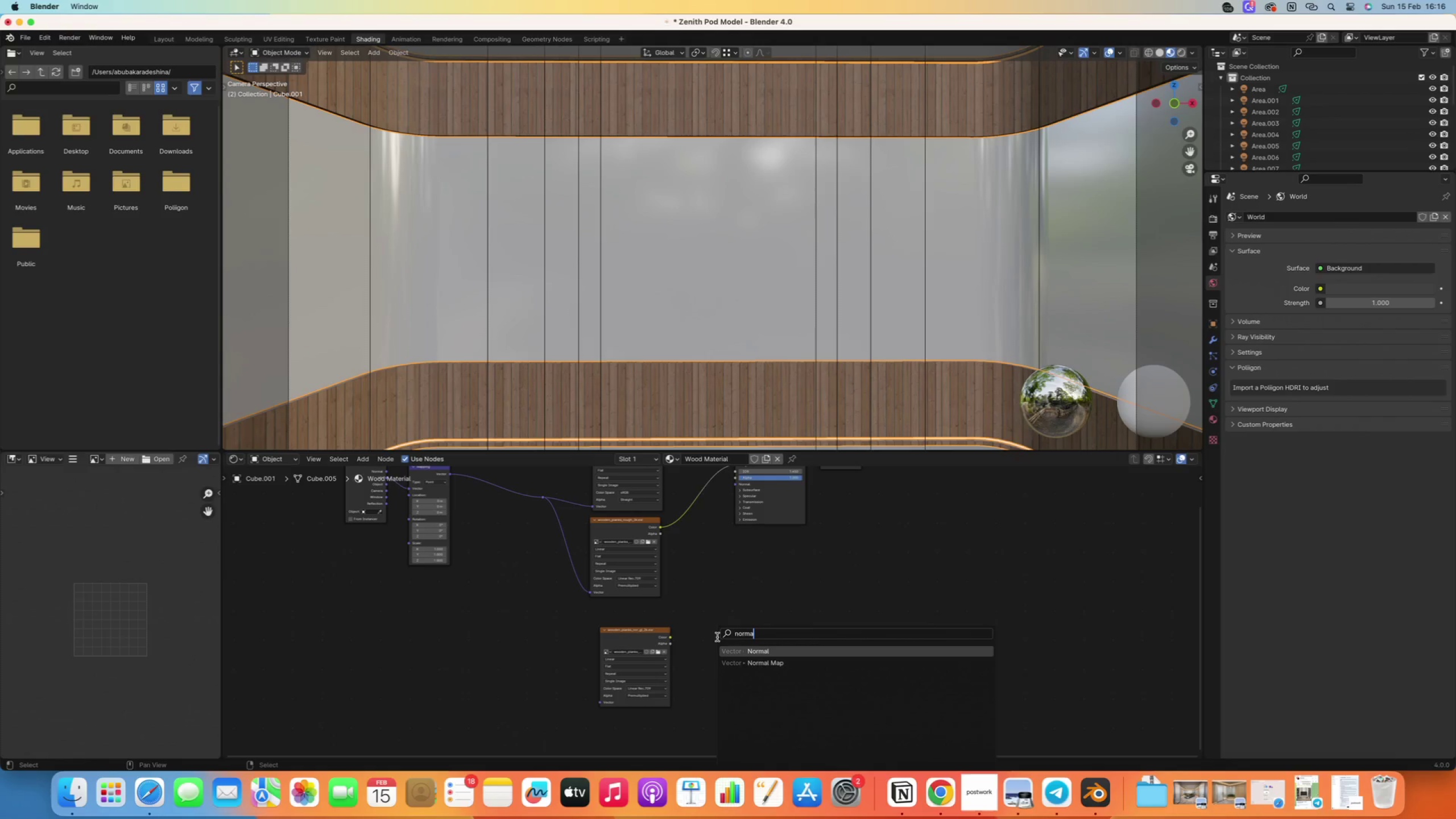 
key(ArrowDown)
 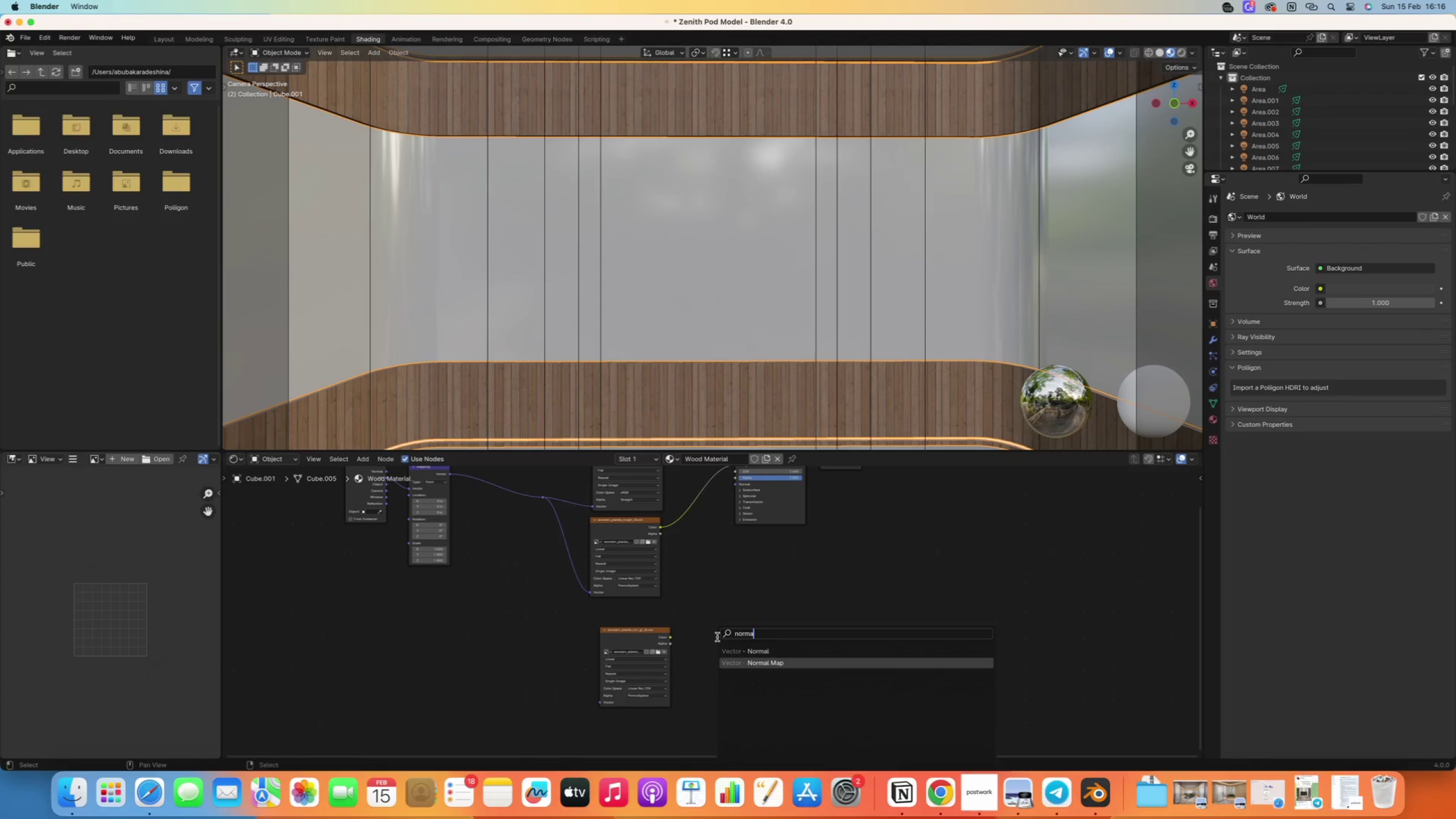 
key(Enter)
 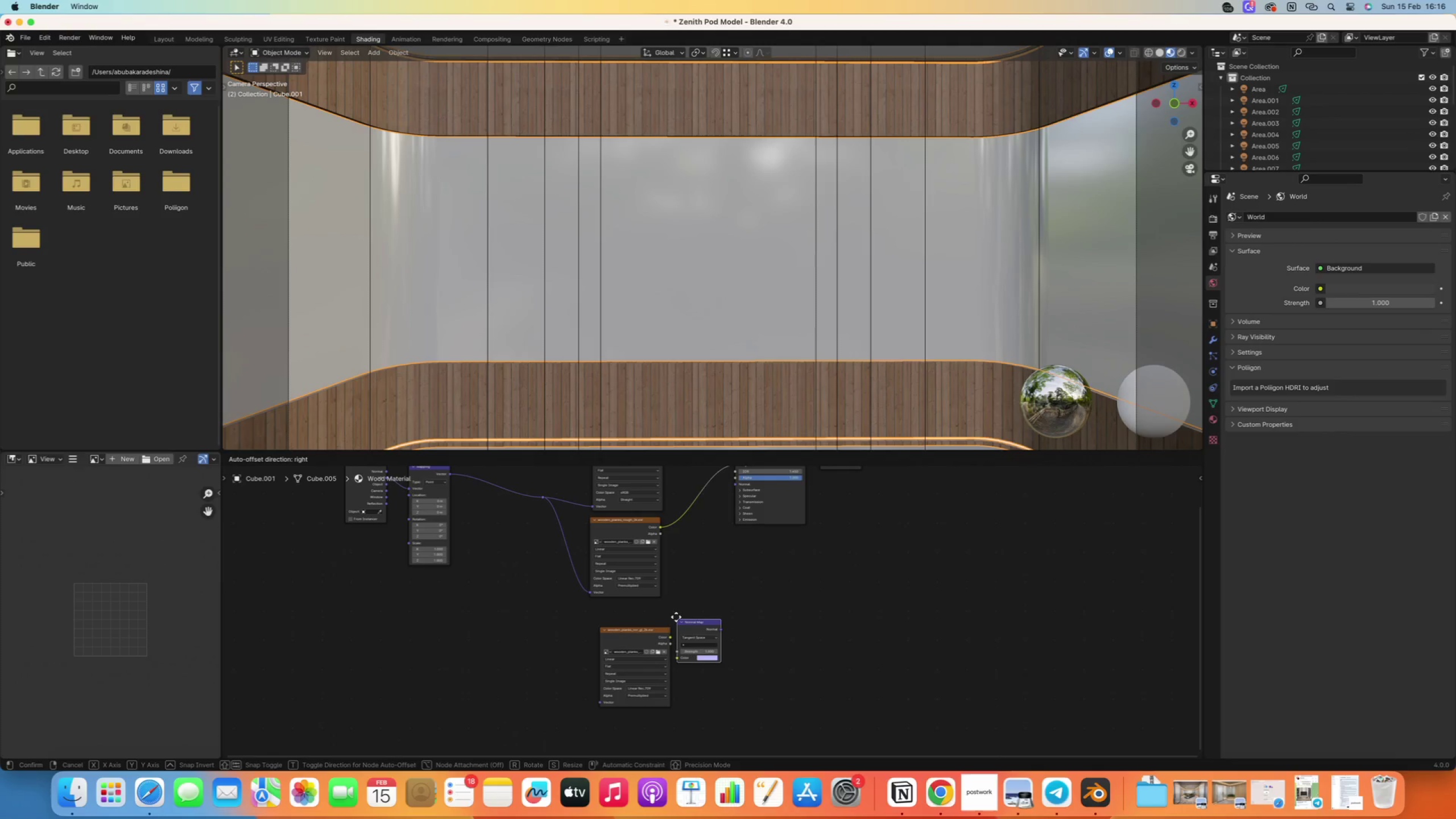 
left_click([697, 597])
 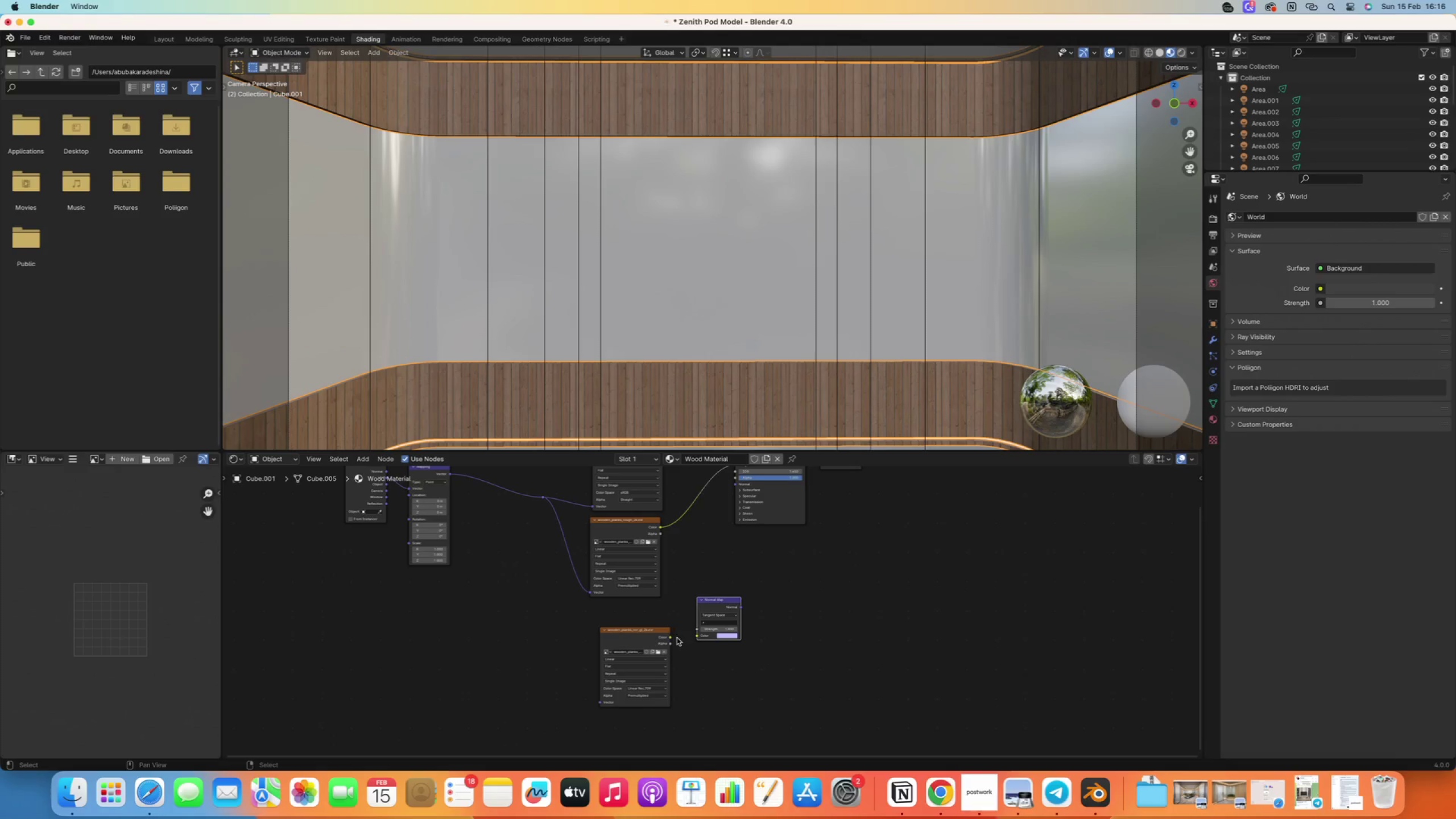 
left_click_drag(start_coordinate=[671, 638], to_coordinate=[696, 634])
 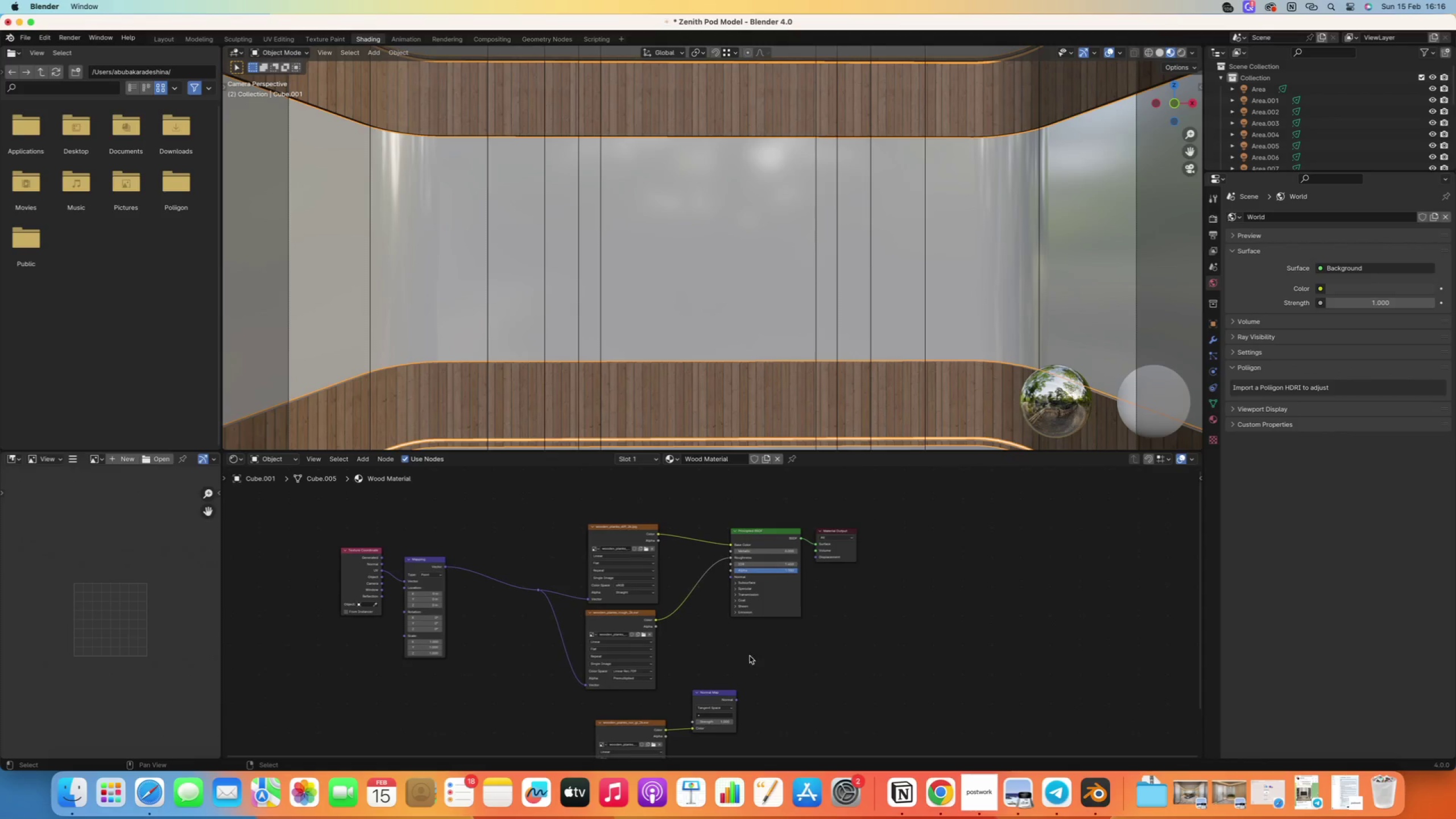 
left_click([861, 500])
 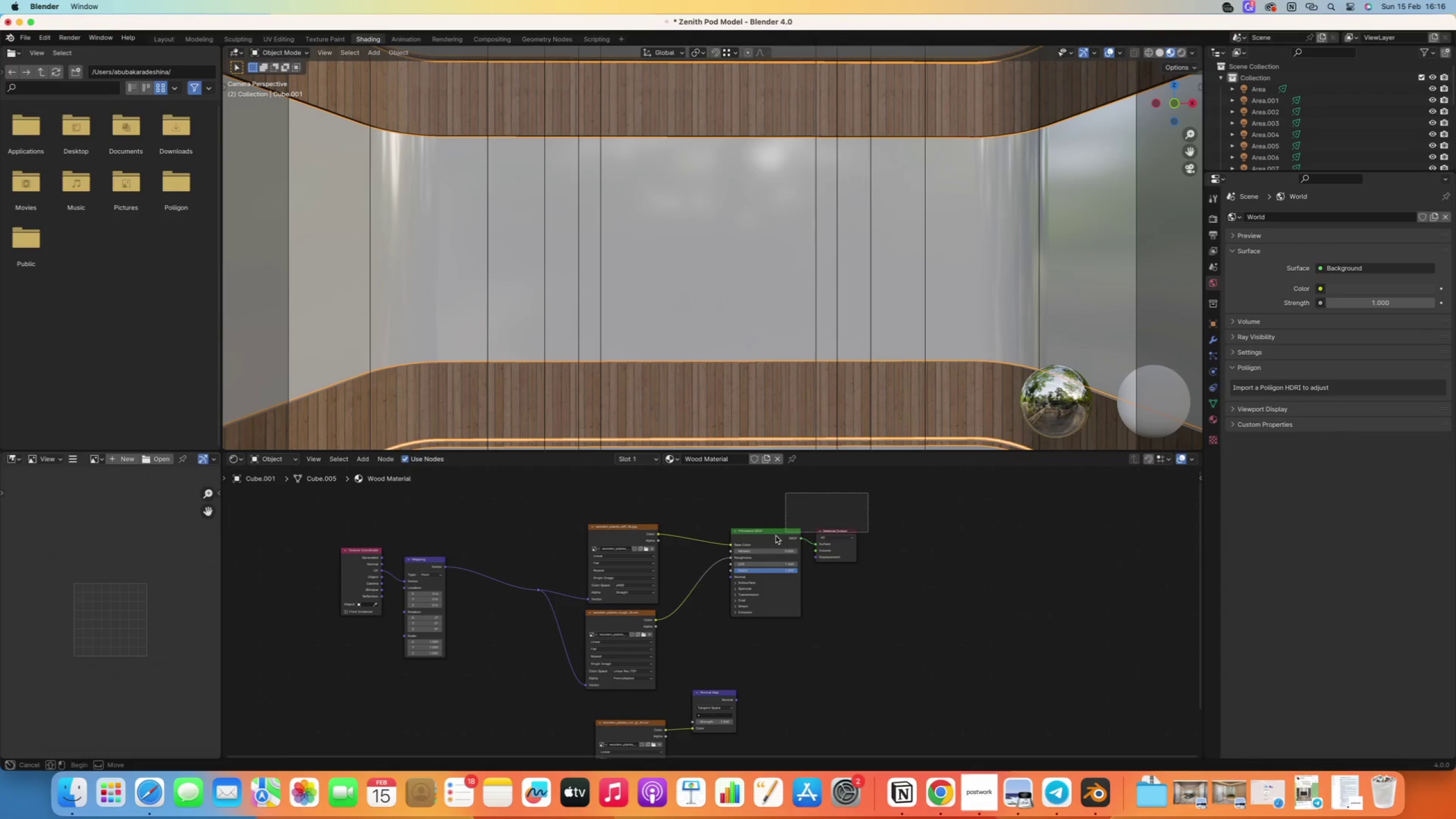 
left_click_drag(start_coordinate=[868, 493], to_coordinate=[763, 545])
 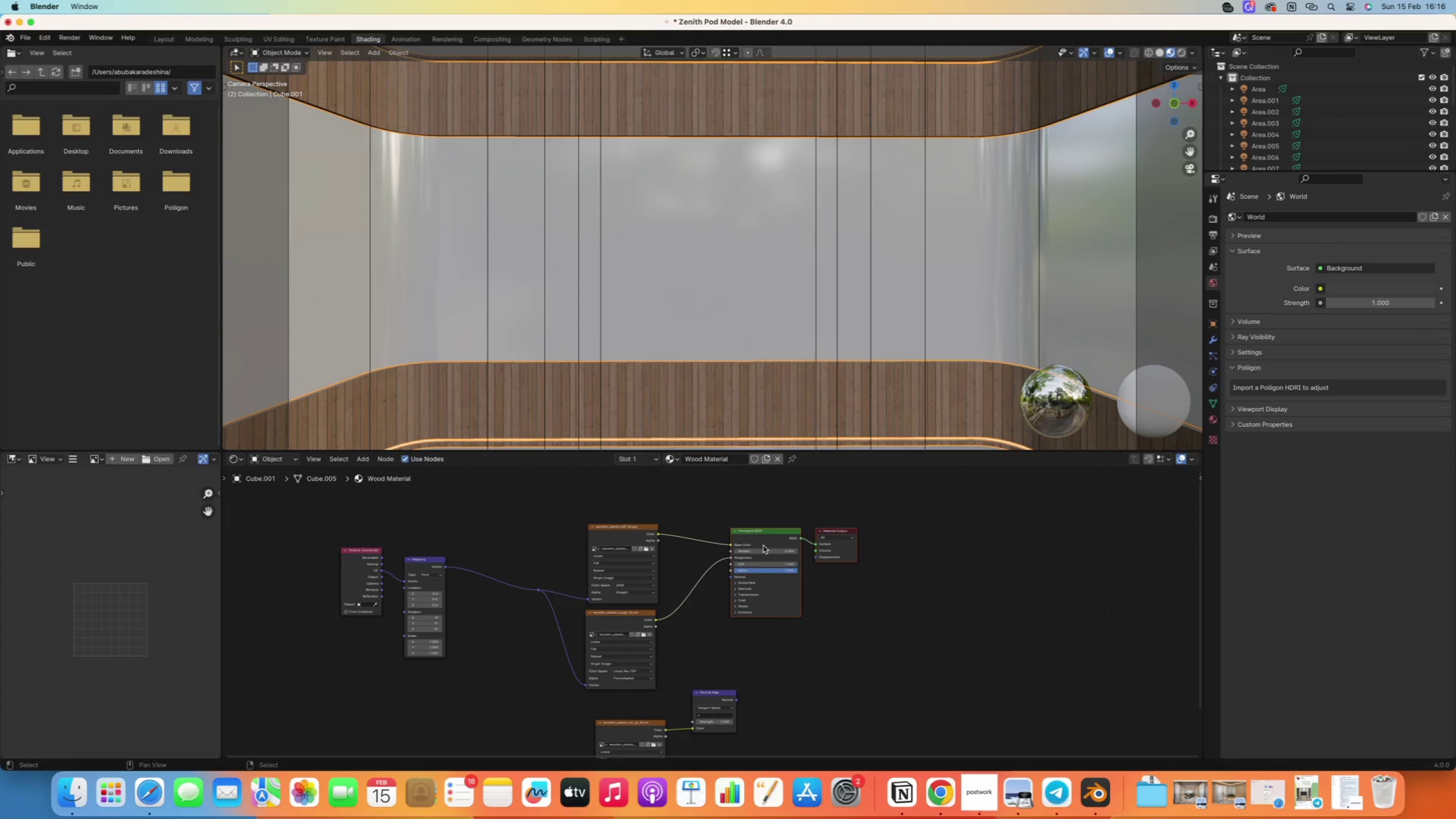 
left_click_drag(start_coordinate=[777, 533], to_coordinate=[919, 564])
 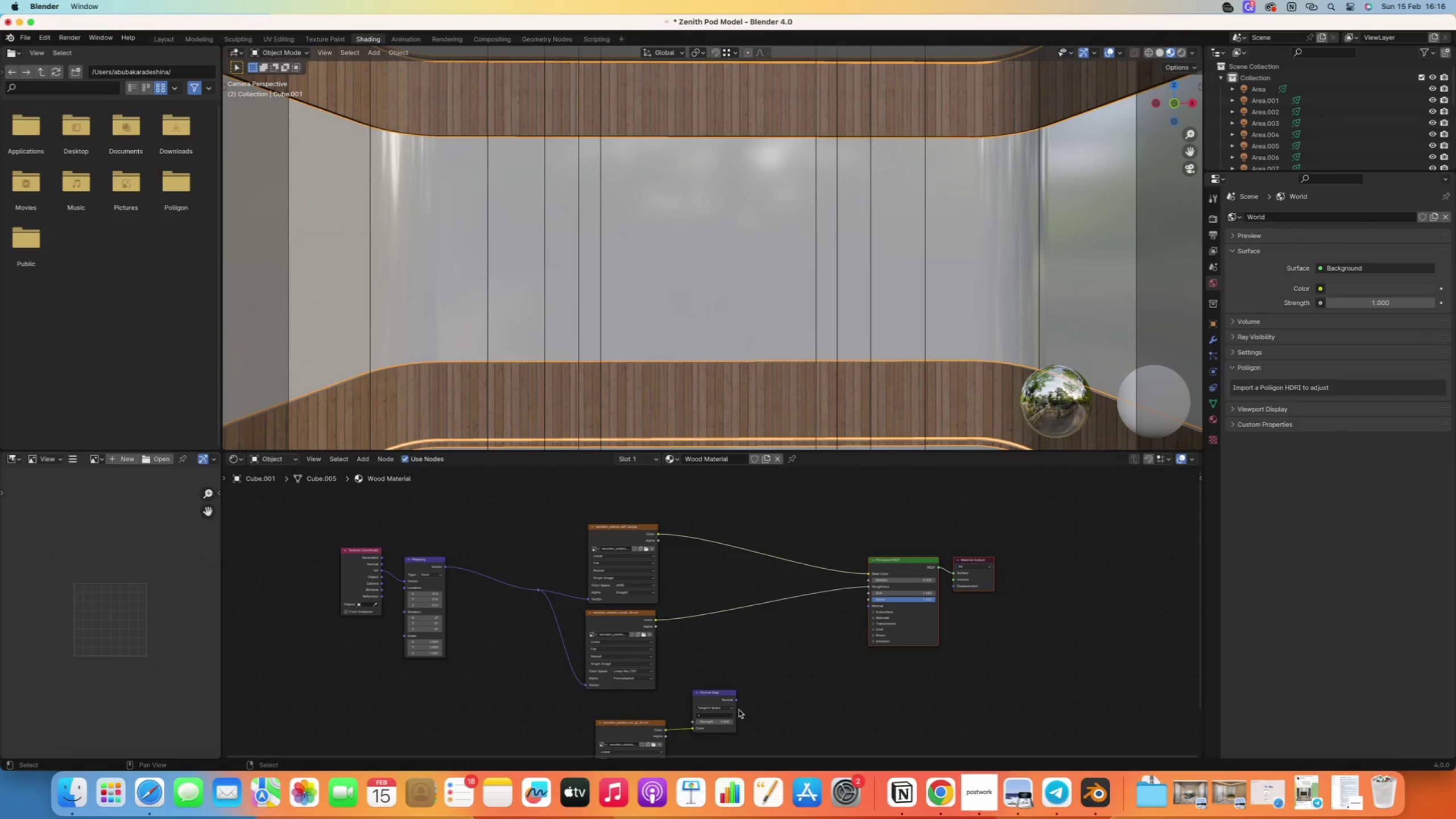 
left_click_drag(start_coordinate=[738, 701], to_coordinate=[868, 606])
 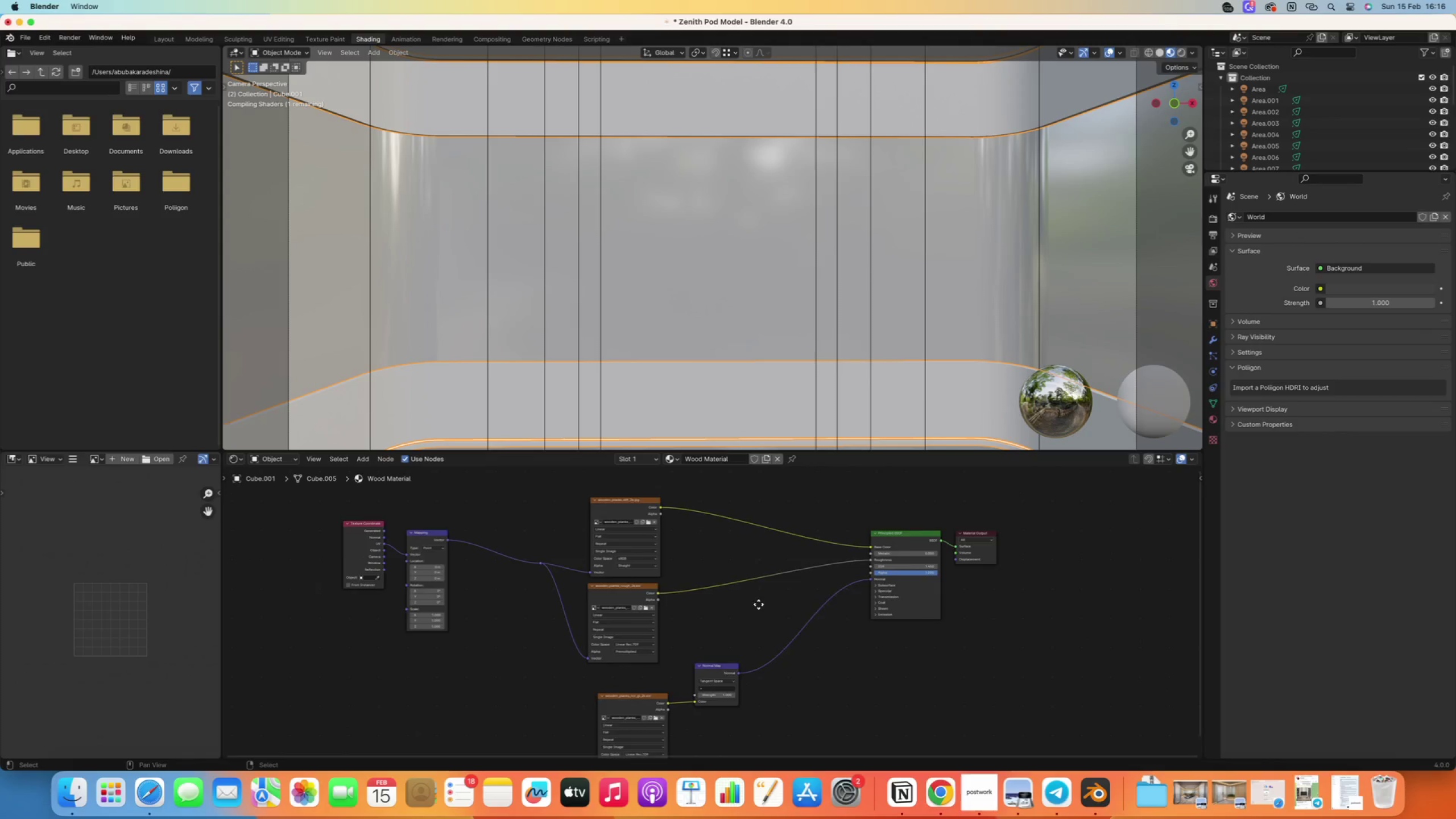 
left_click_drag(start_coordinate=[656, 657], to_coordinate=[643, 639])
 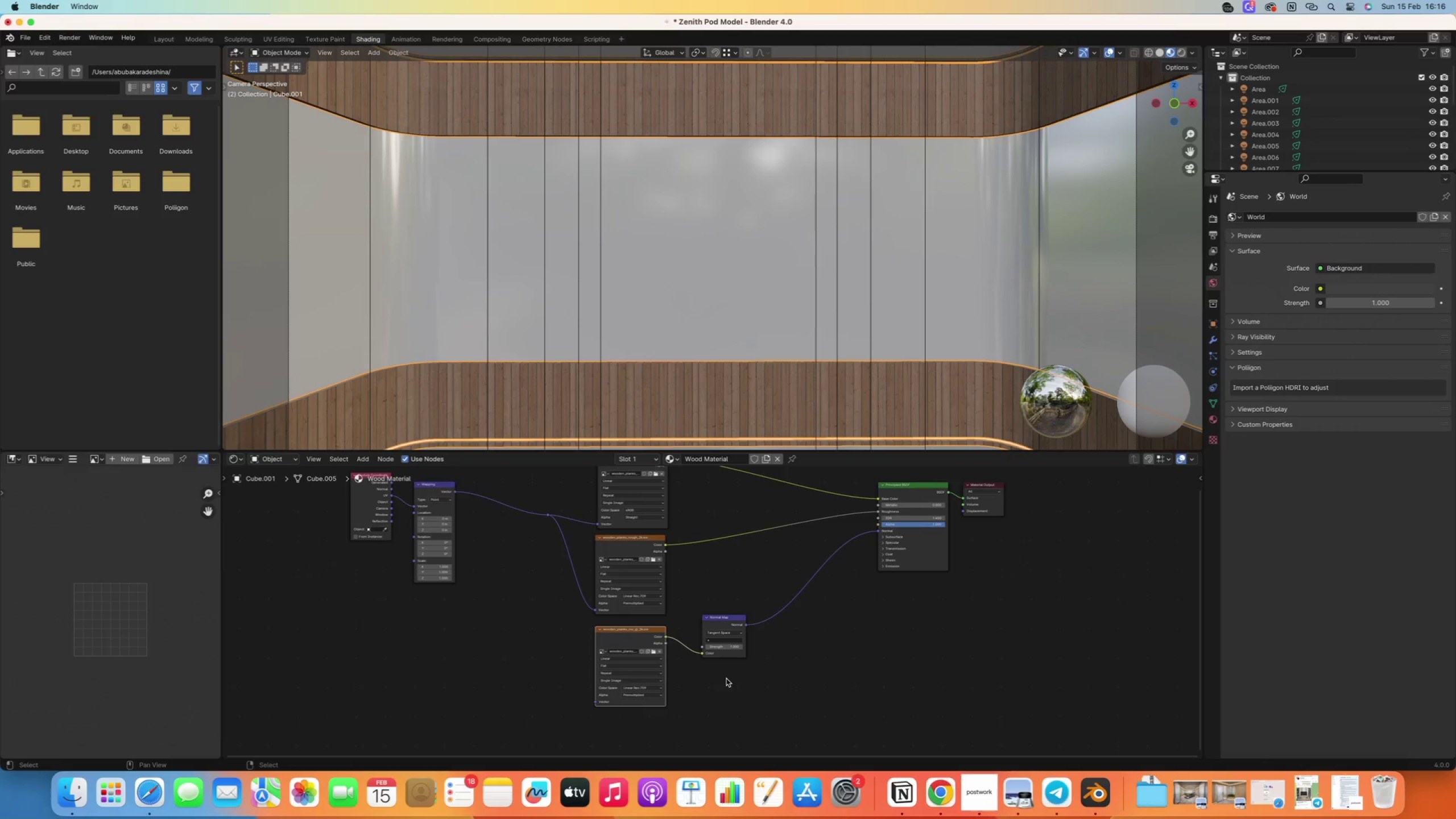 
wait(13.28)
 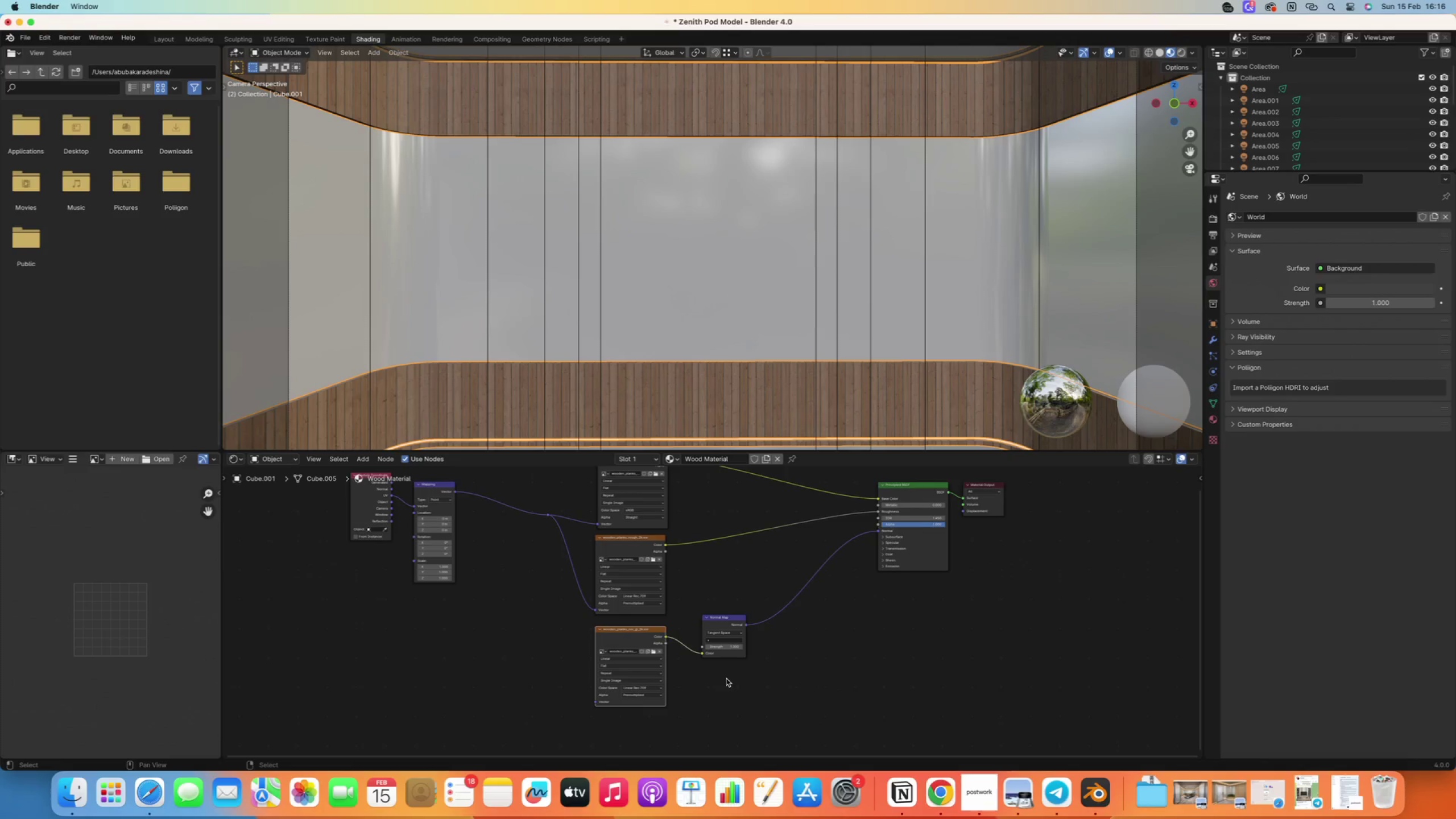 
scroll: coordinate [737, 636], scroll_direction: up, amount: 16.0
 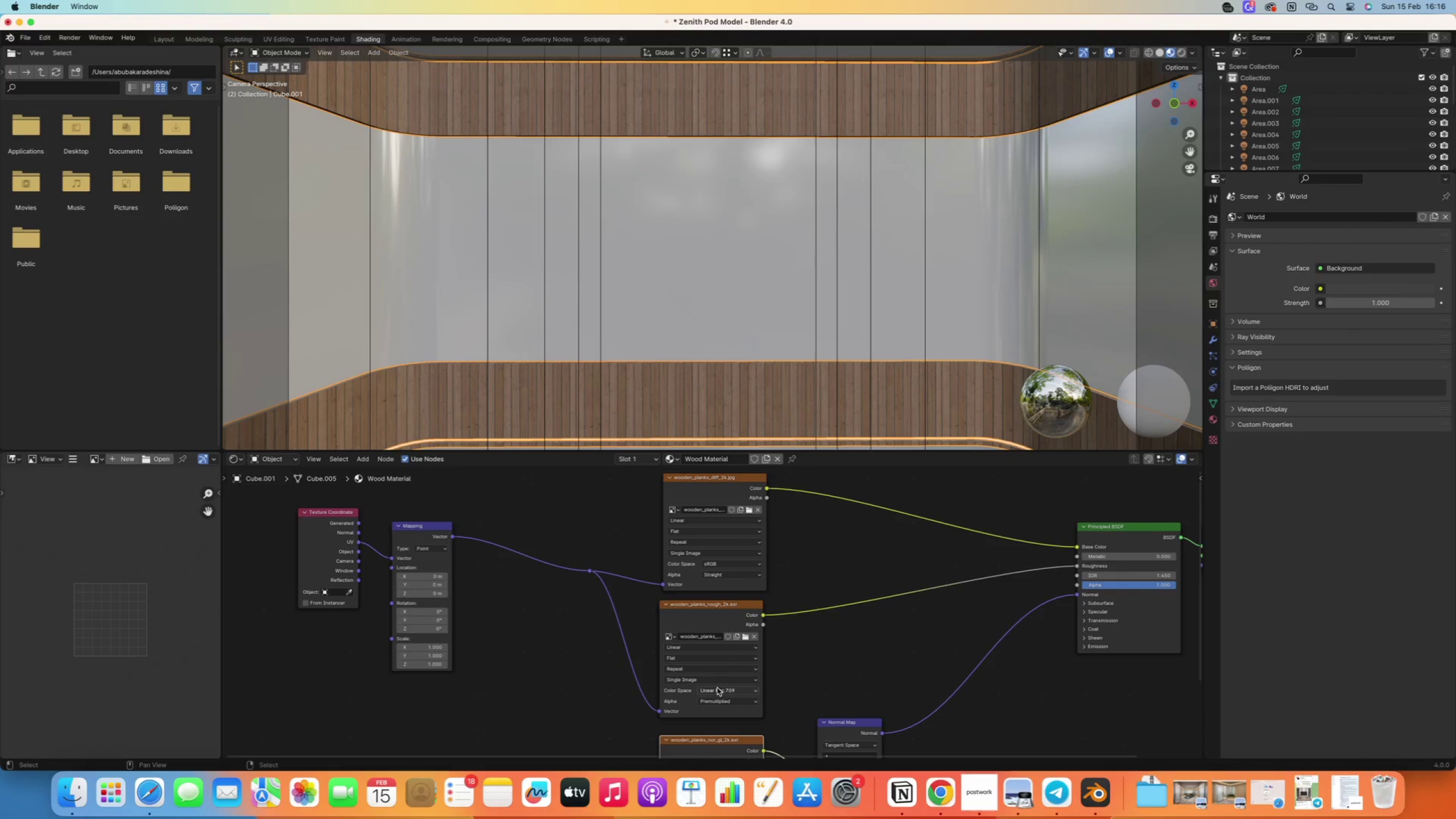 
left_click([719, 689])
 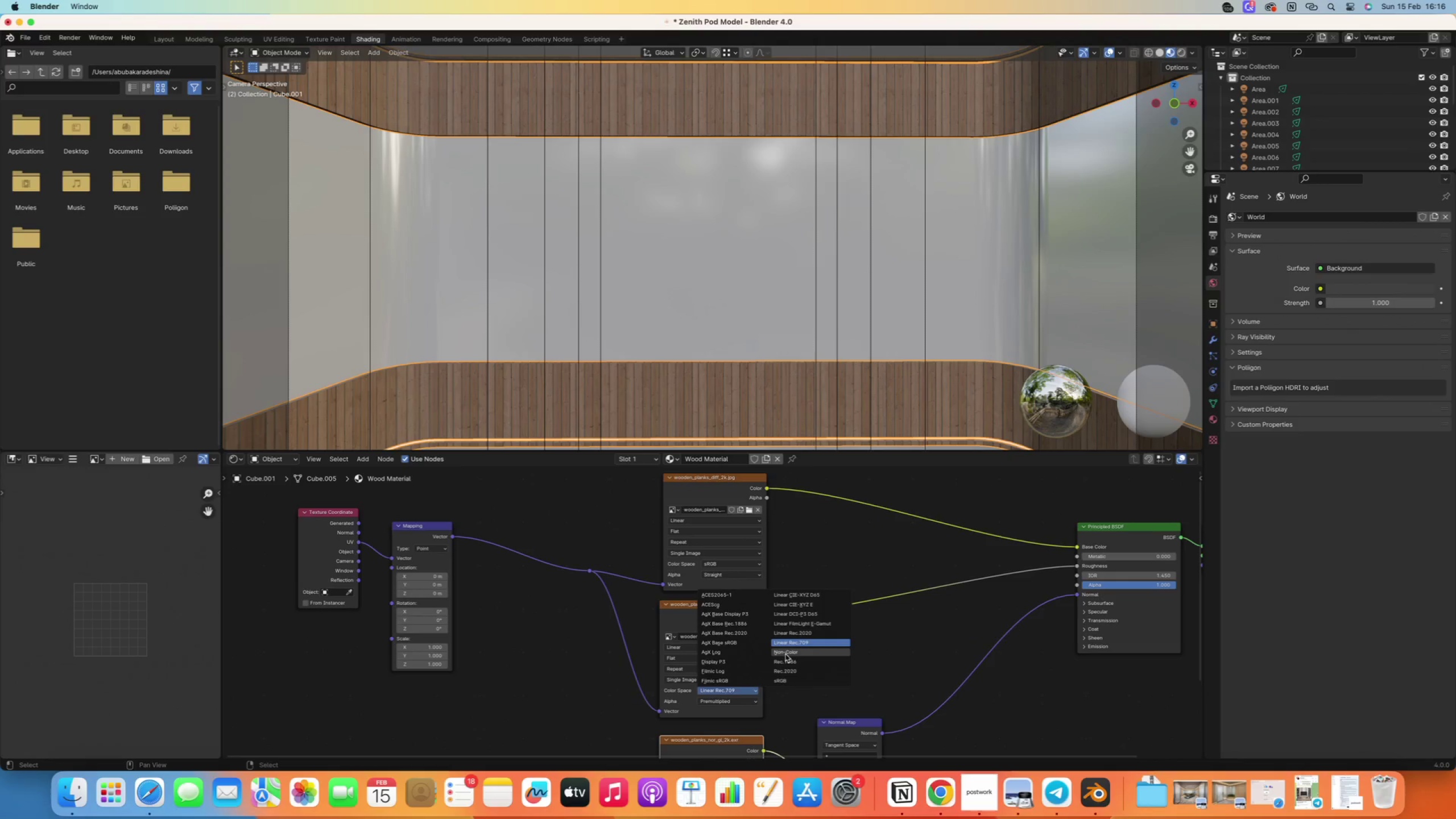 
left_click([785, 653])
 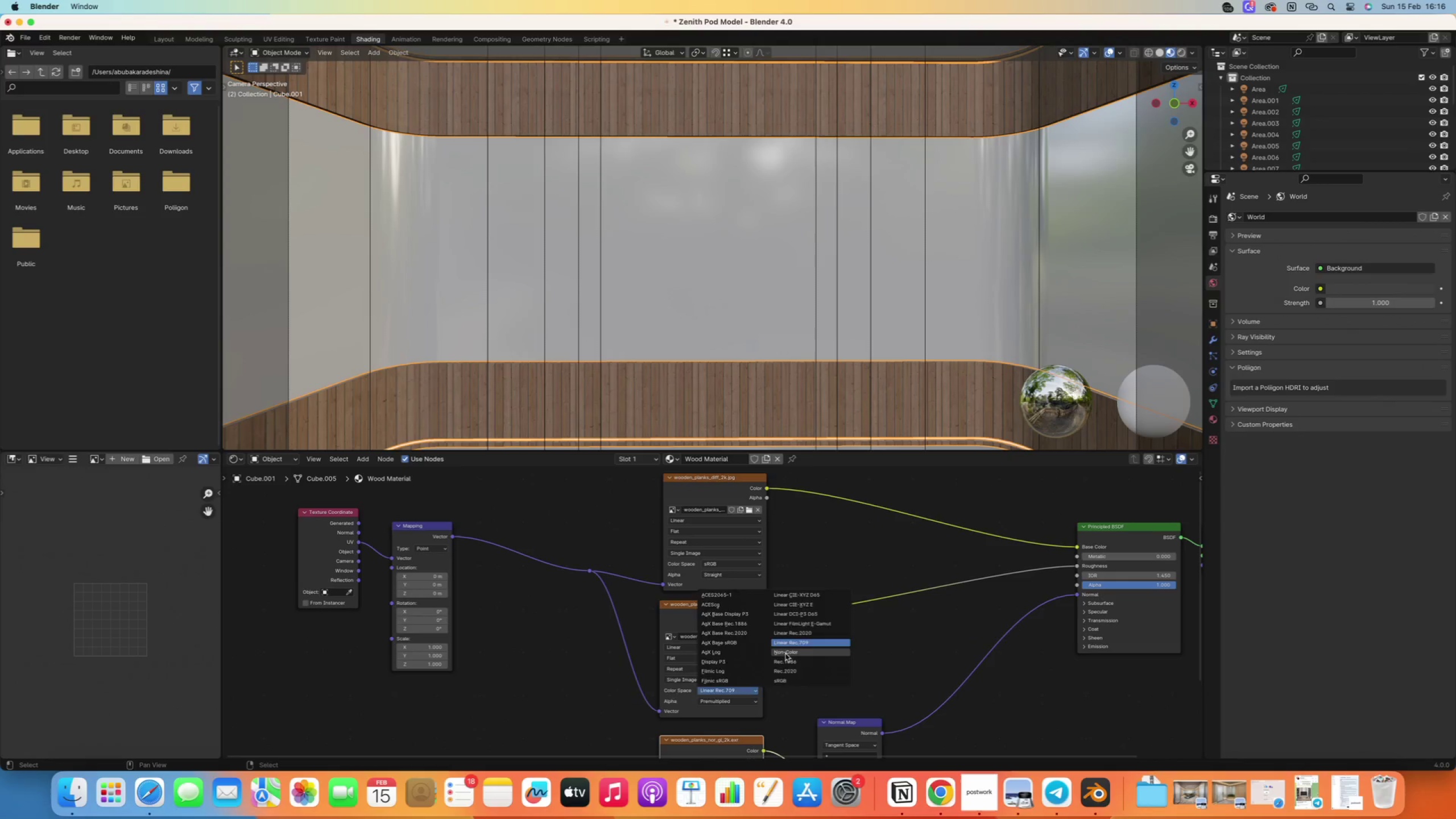 
scroll: coordinate [723, 694], scroll_direction: up, amount: 1.0
 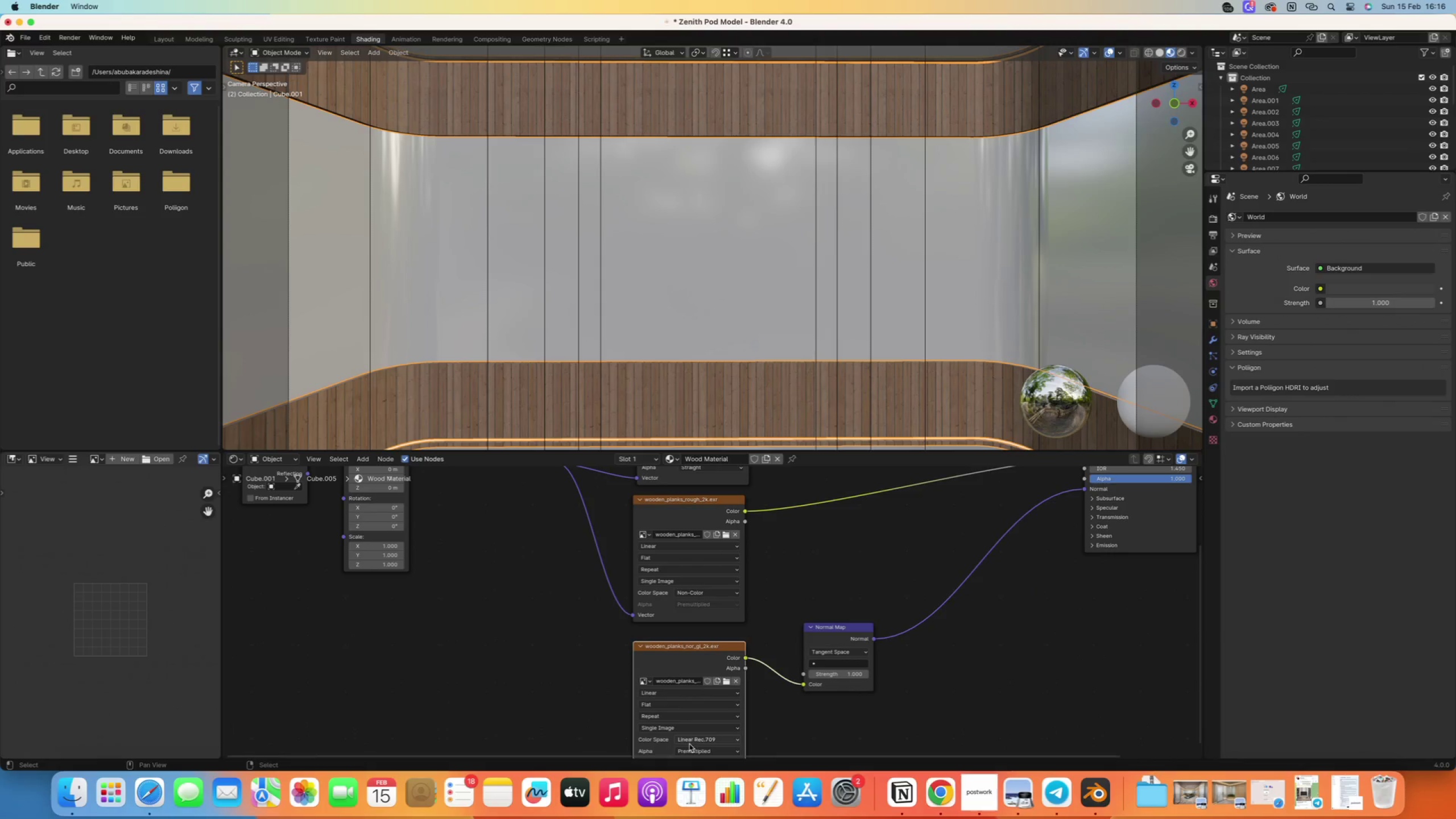 
left_click([690, 741])
 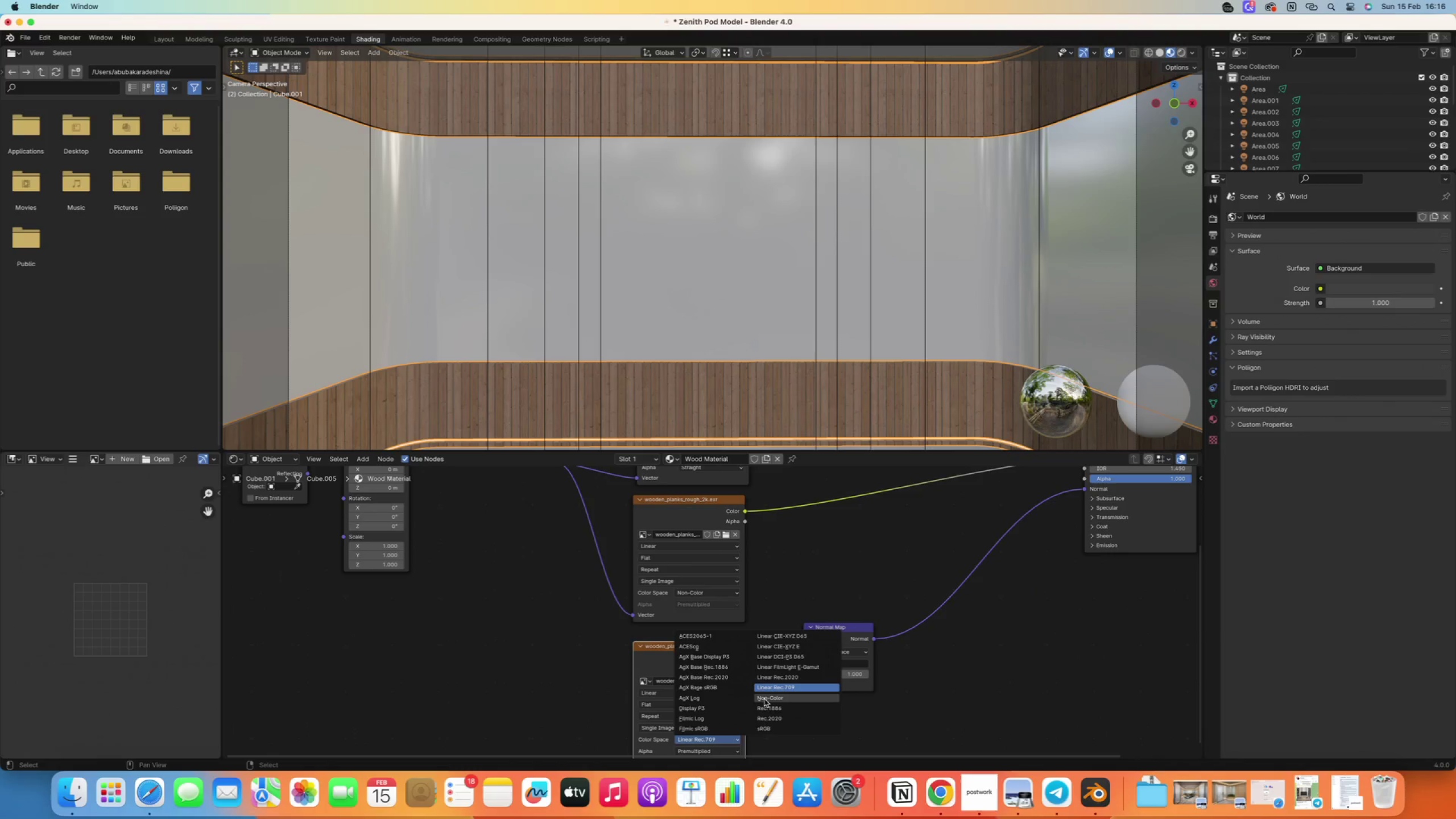 
left_click([766, 700])
 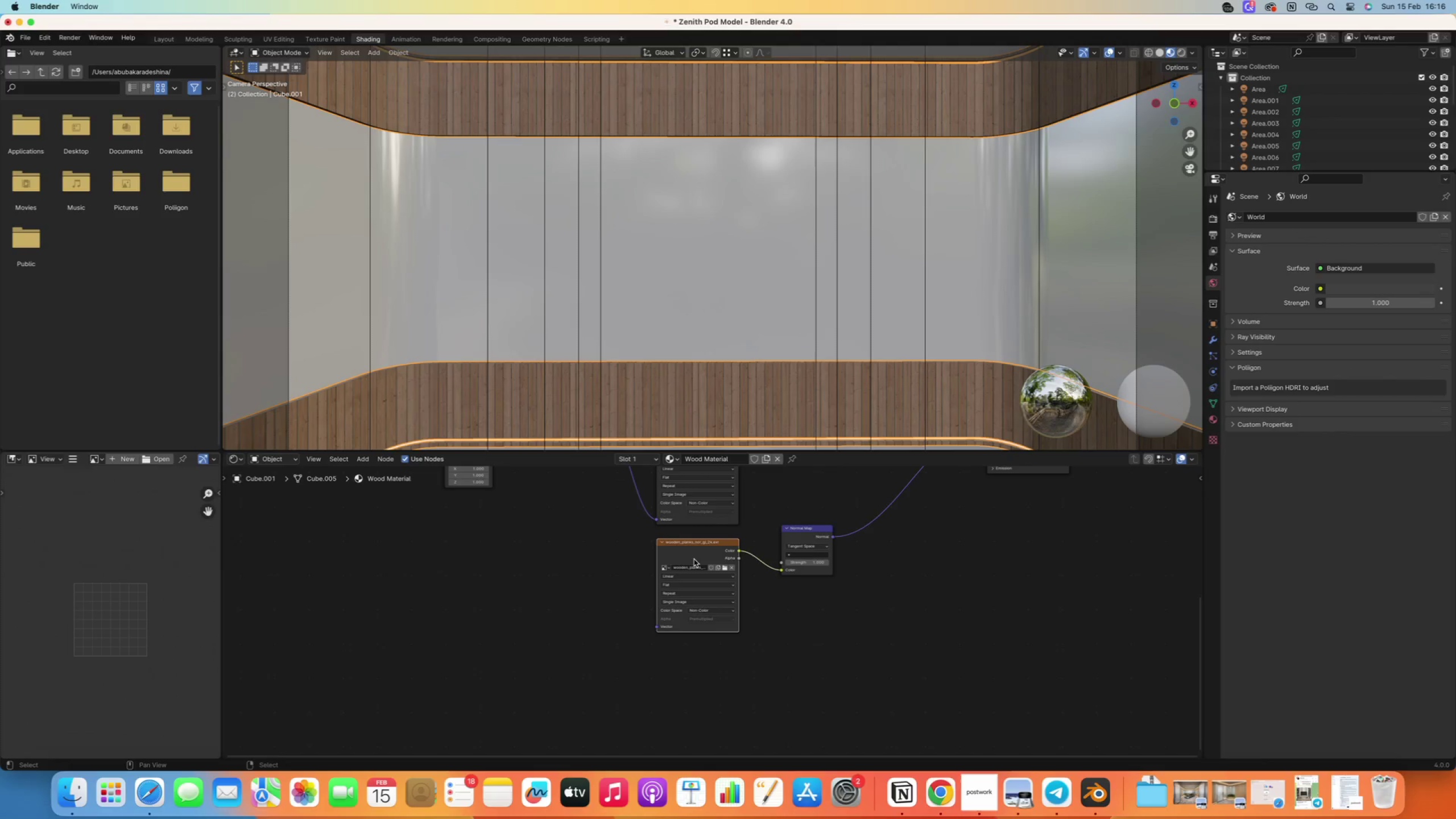 
scroll: coordinate [706, 685], scroll_direction: down, amount: 9.0
 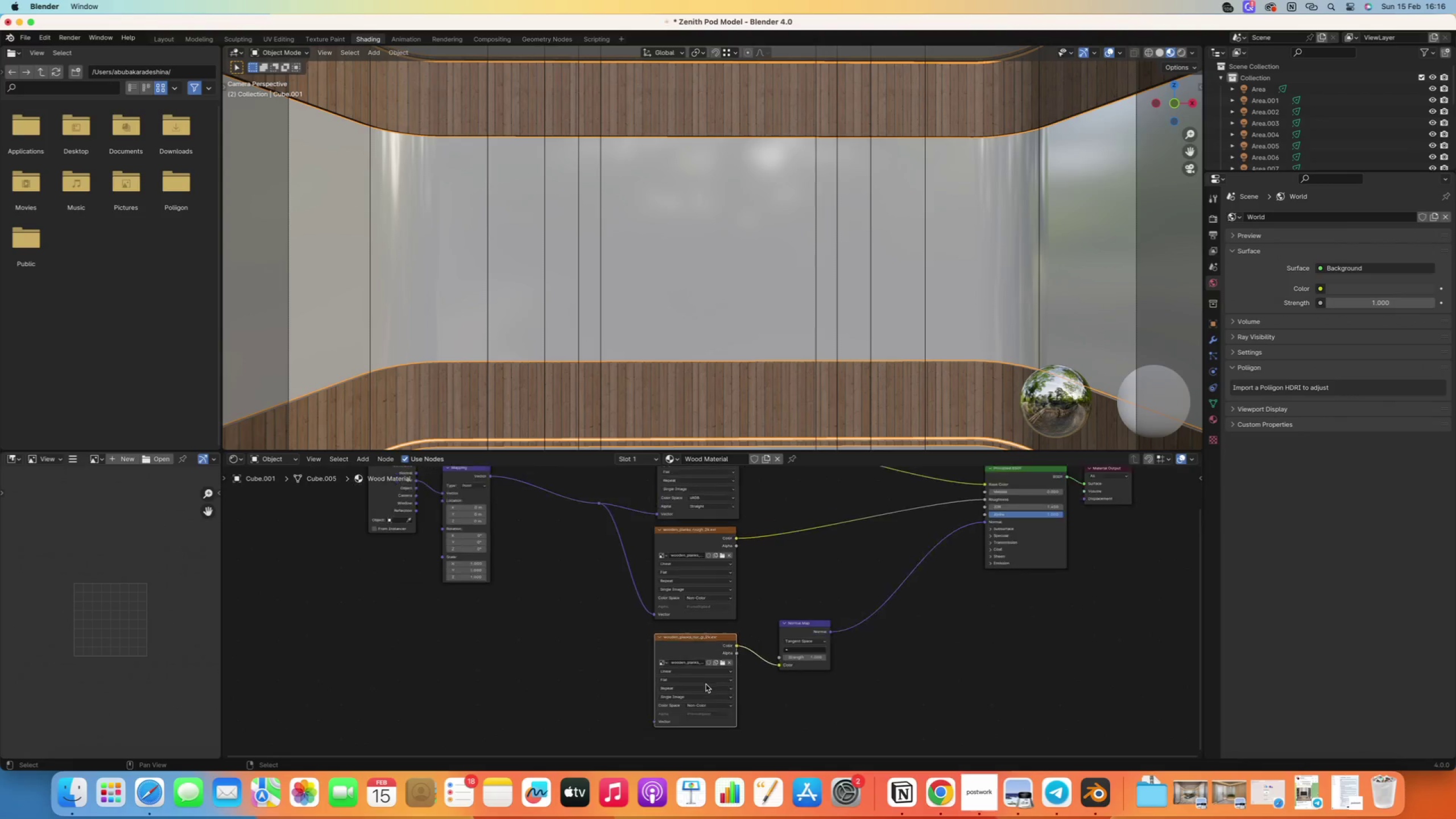 
wait(5.58)
 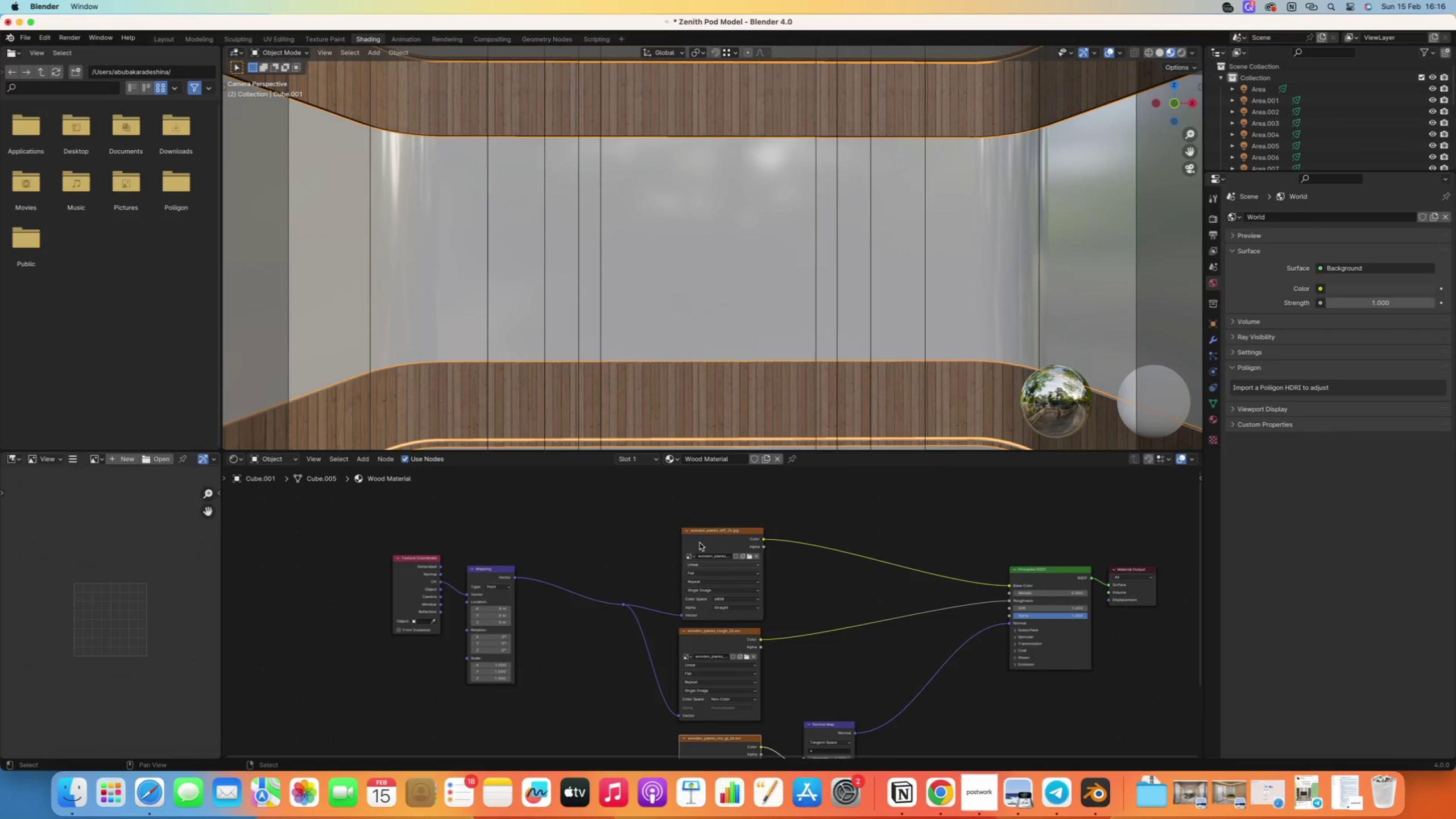 
left_click([710, 489])
 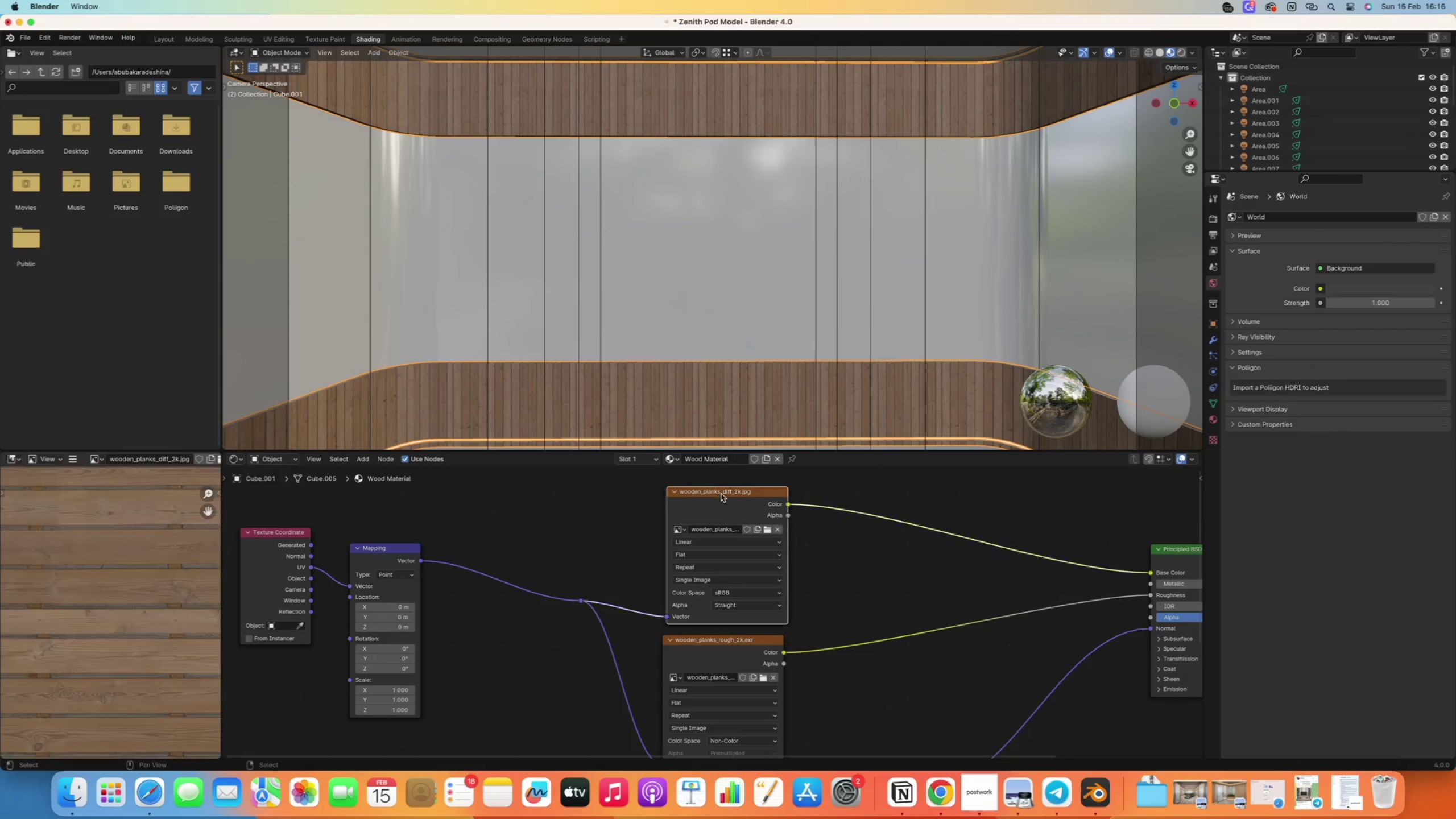 
scroll: coordinate [706, 518], scroll_direction: up, amount: 15.0
 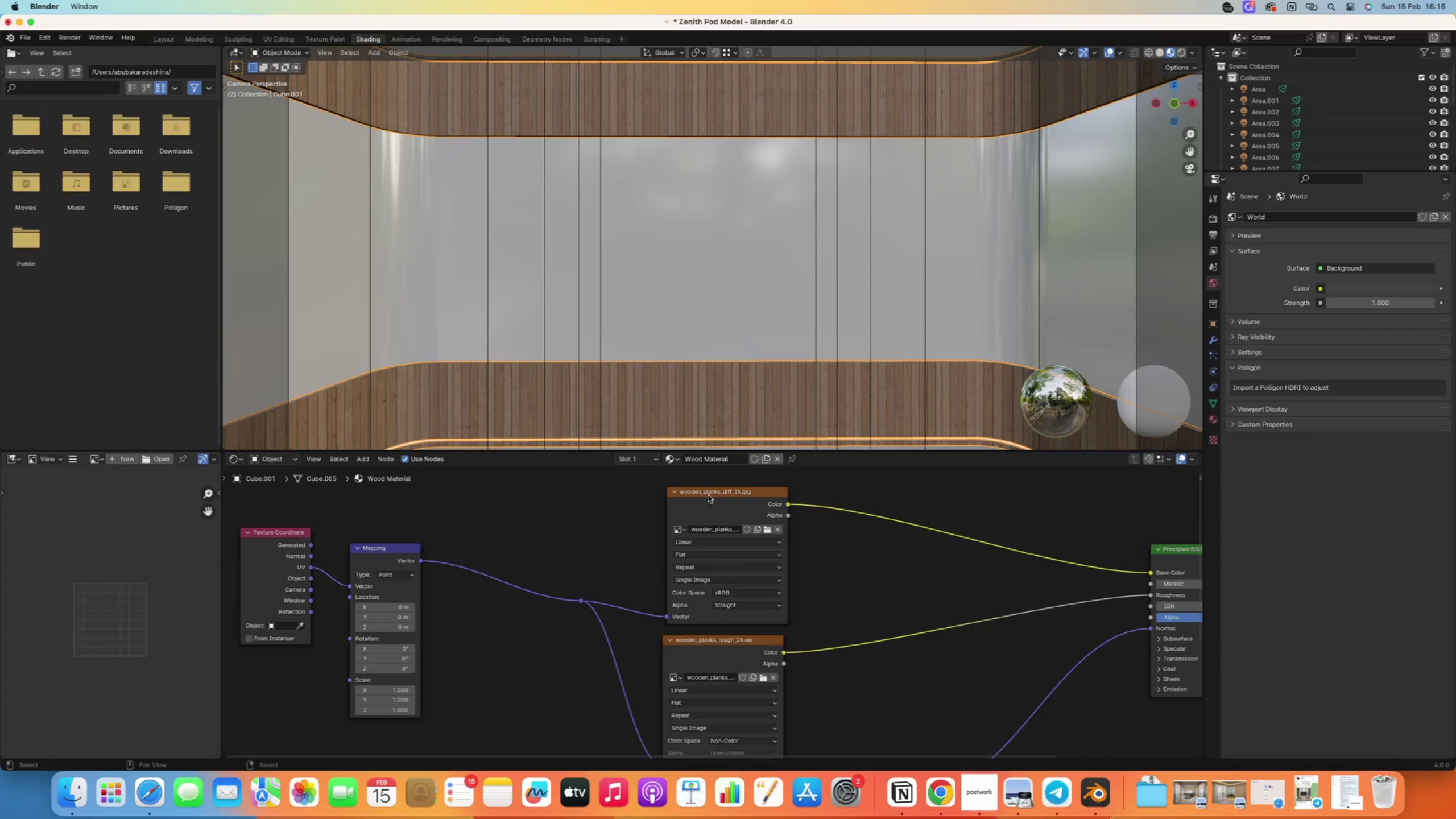 
double_click([724, 492])
 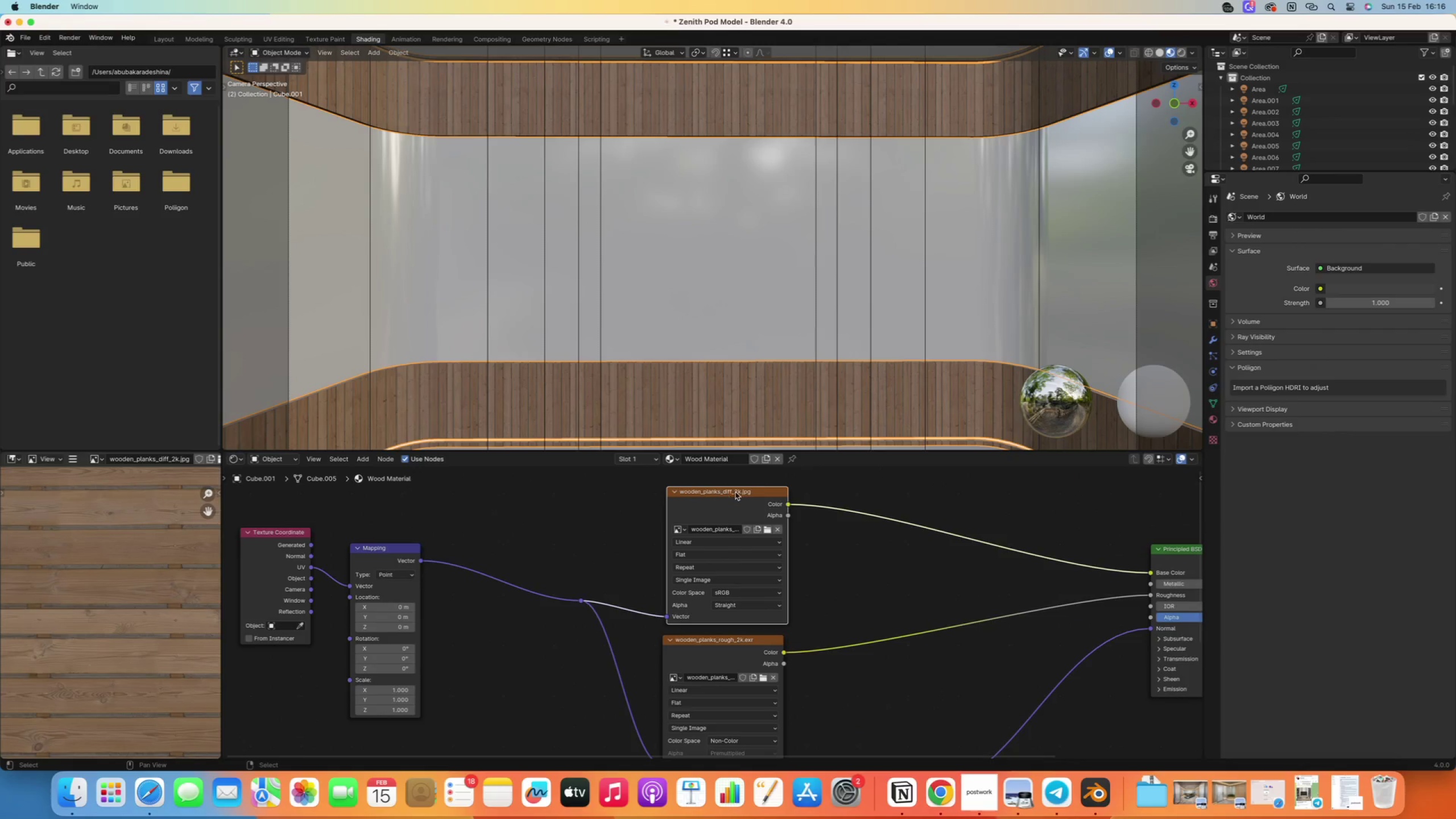 
triple_click([738, 492])
 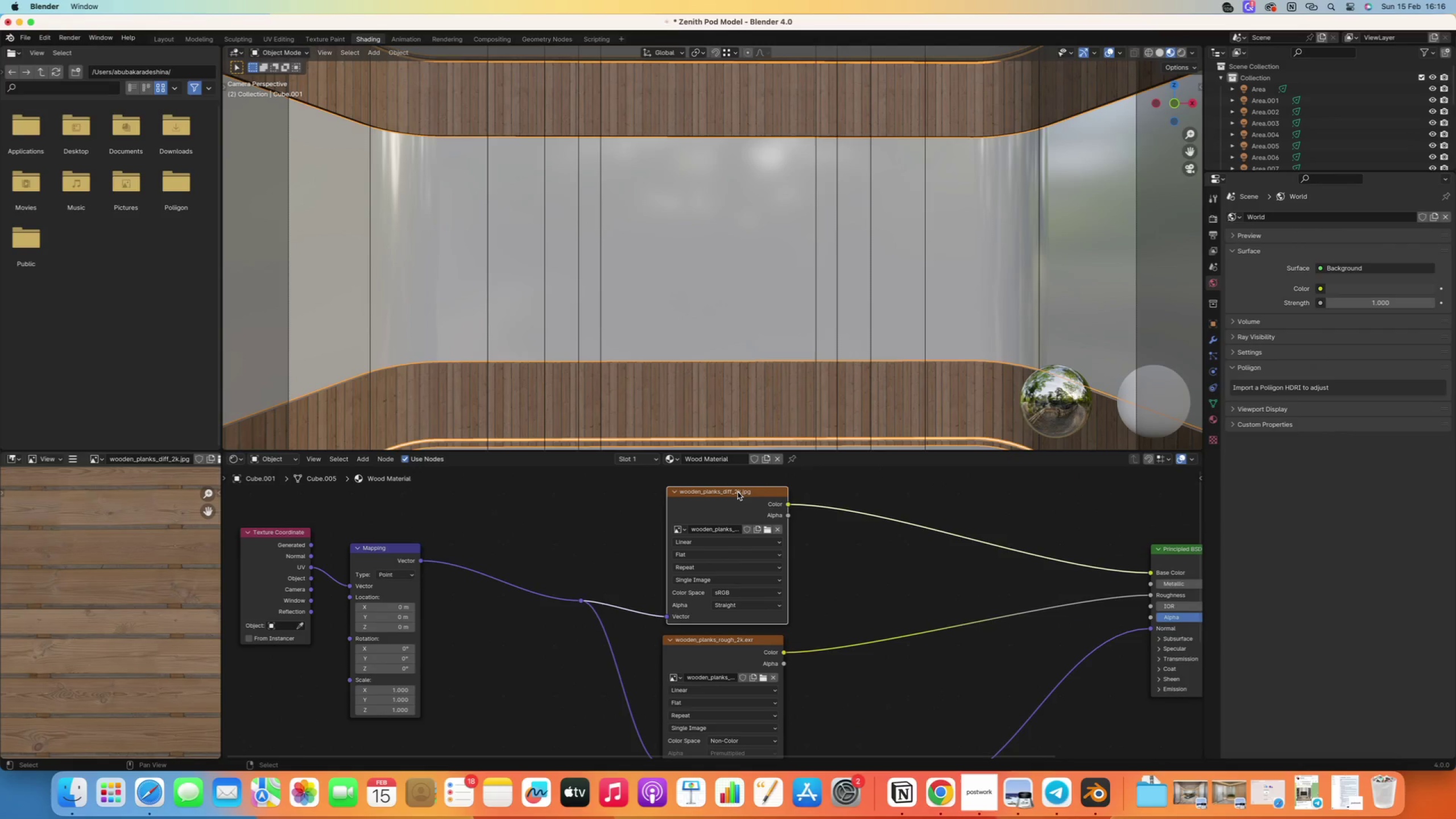 
triple_click([738, 492])
 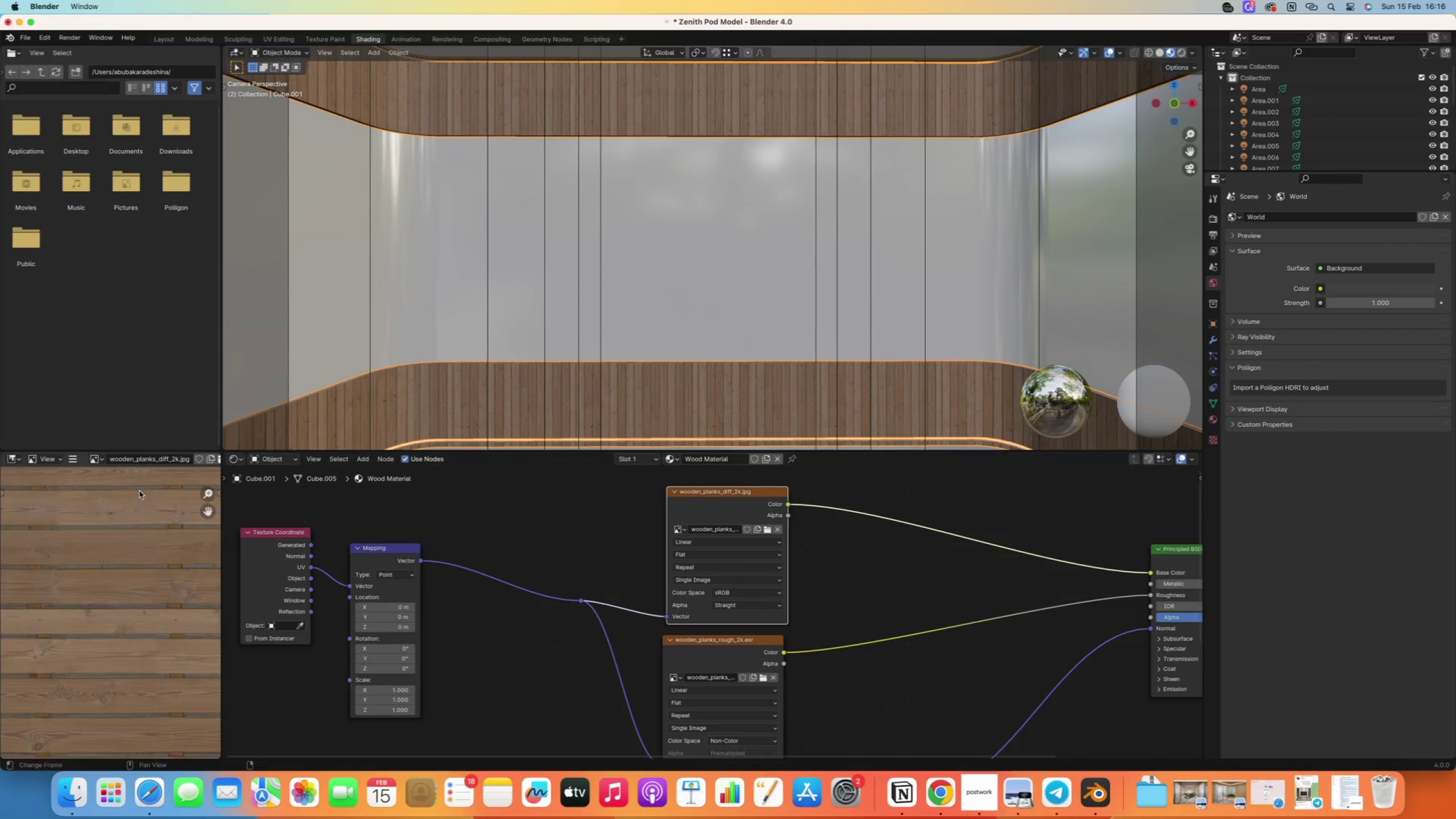 
left_click([169, 457])
 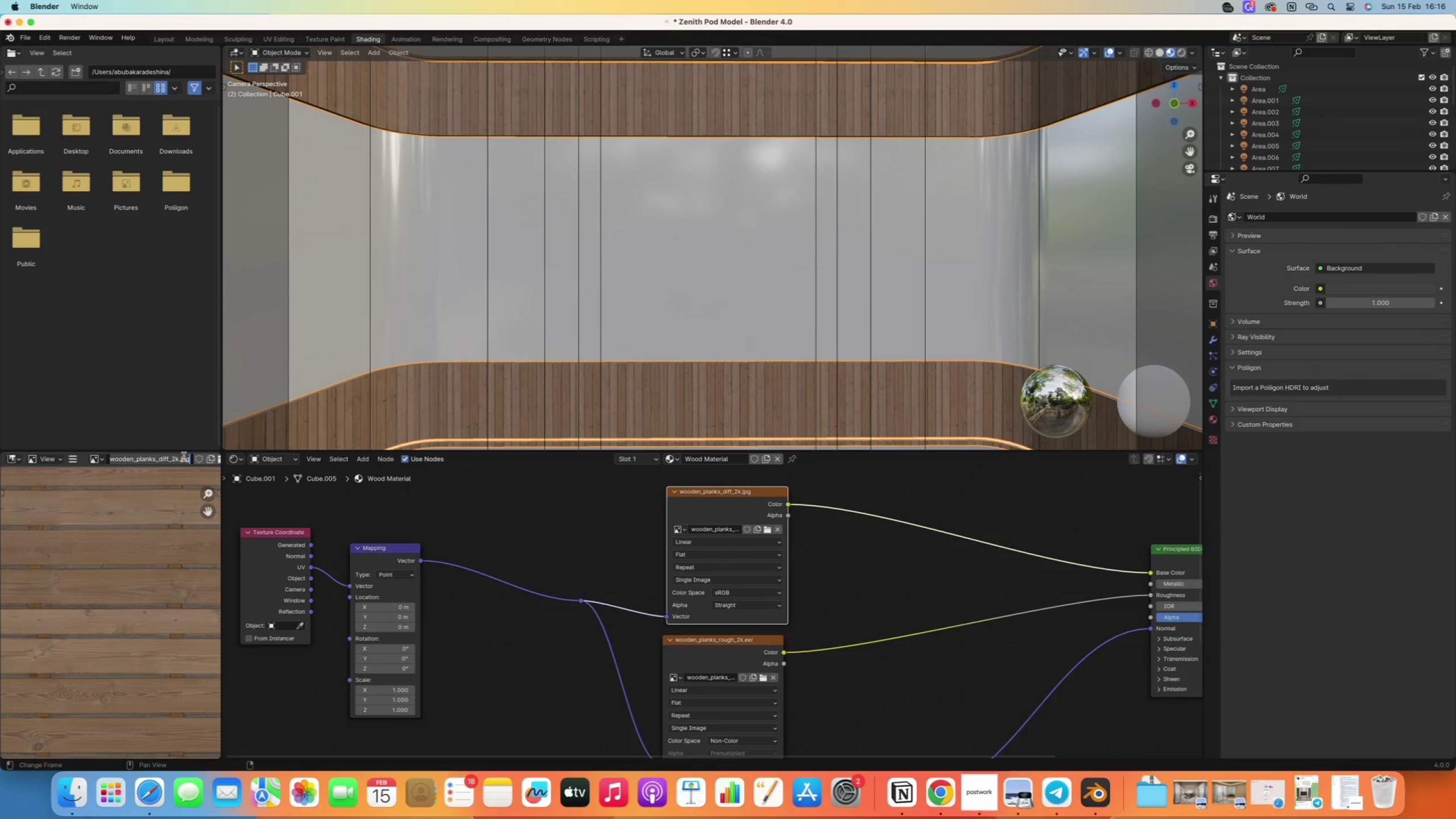 
type(Diffur)
key(Backspace)
key(Backspace)
type(se)
 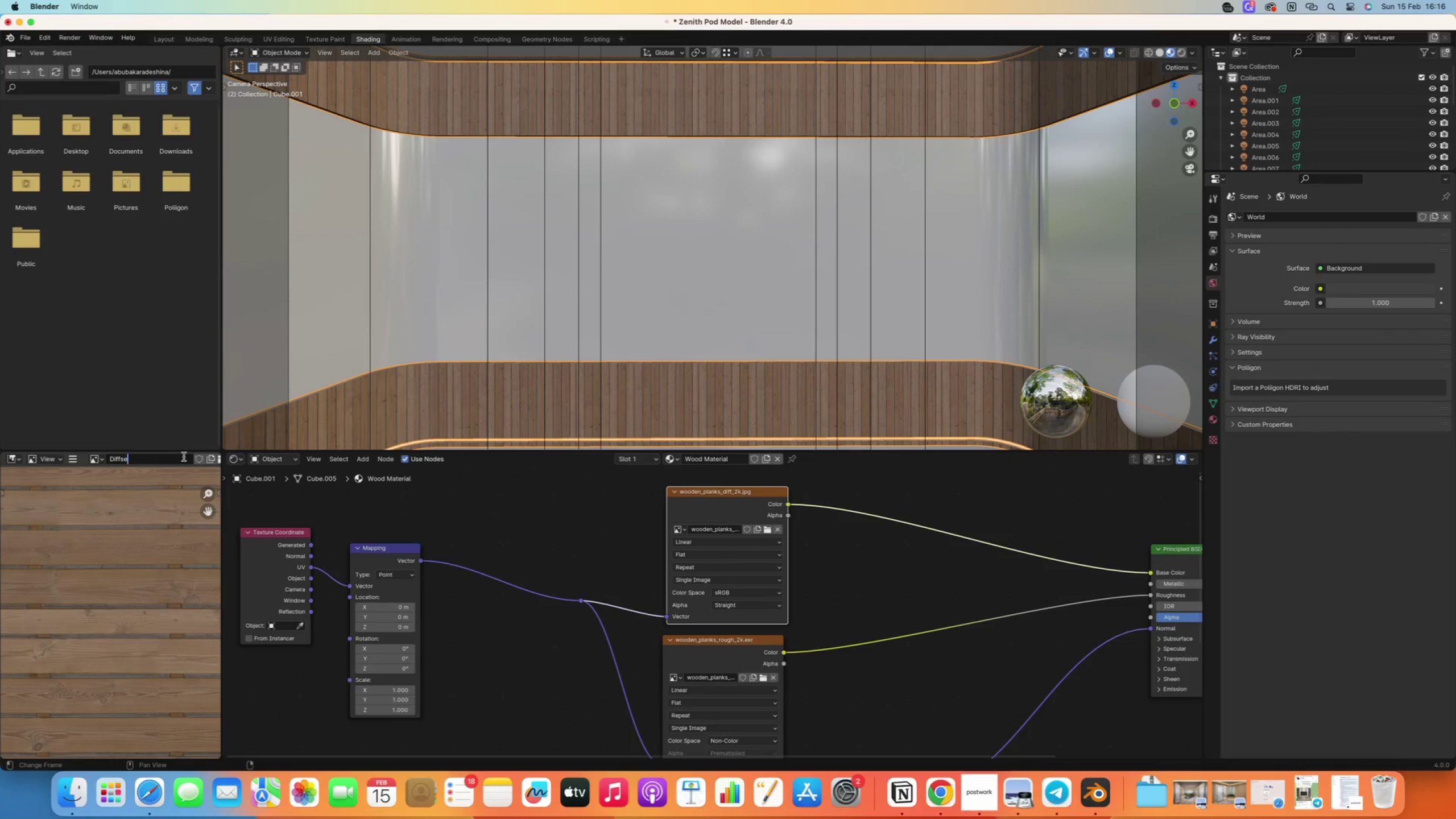 
key(Enter)
 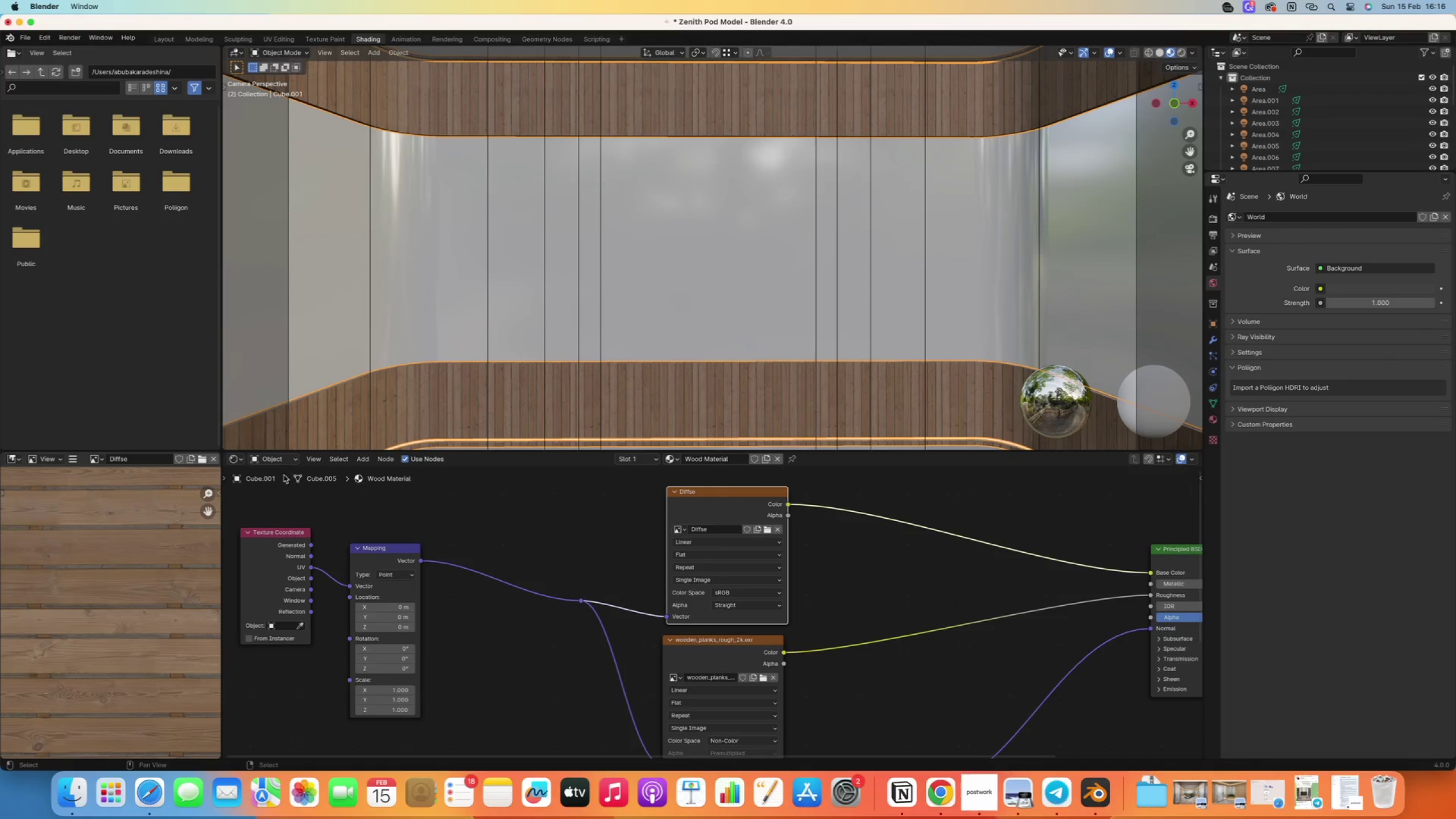 
left_click([142, 461])
 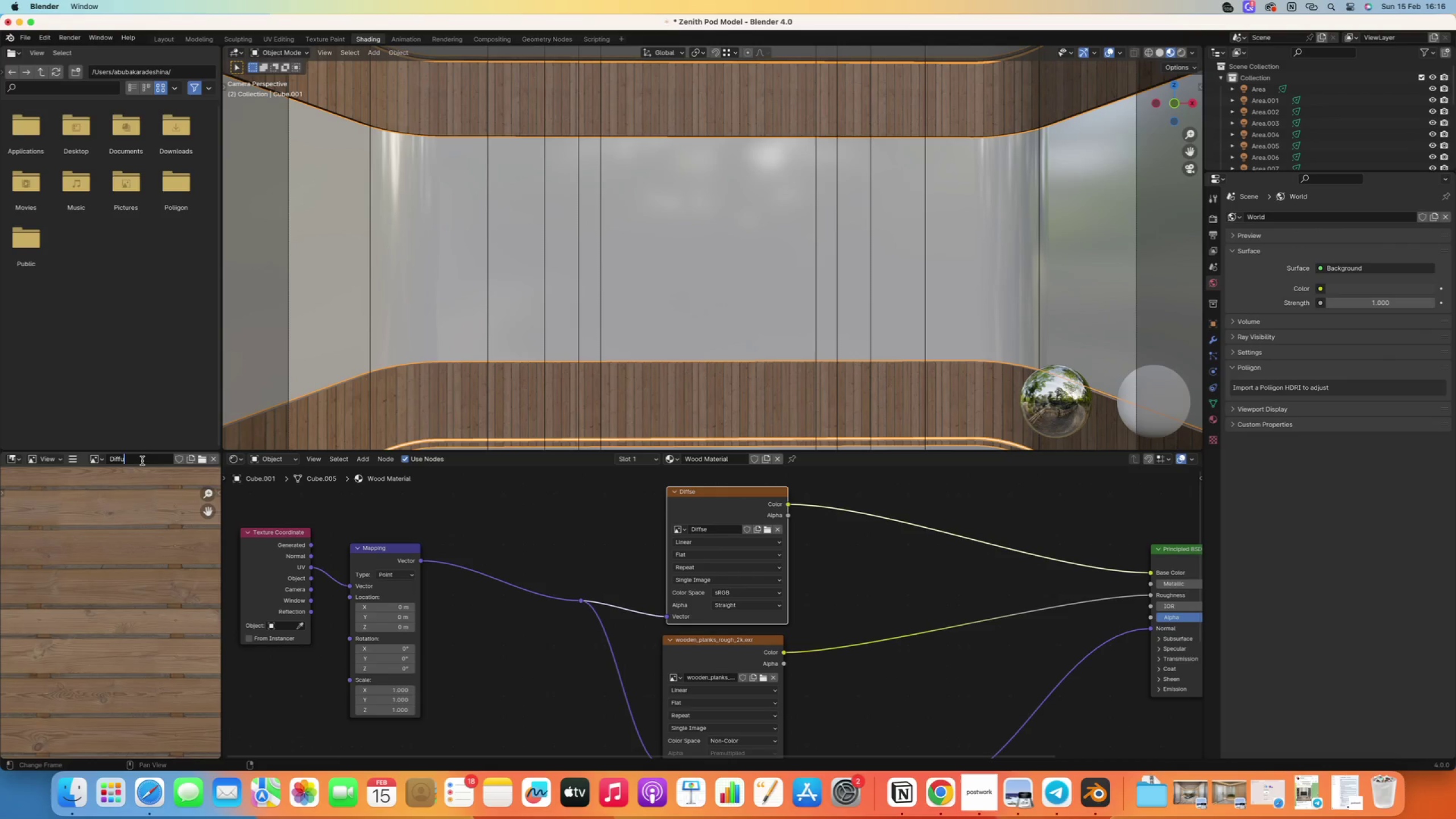 
key(Backspace)
type(Diffuew)
key(Backspace)
key(Backspace)
type(se)
 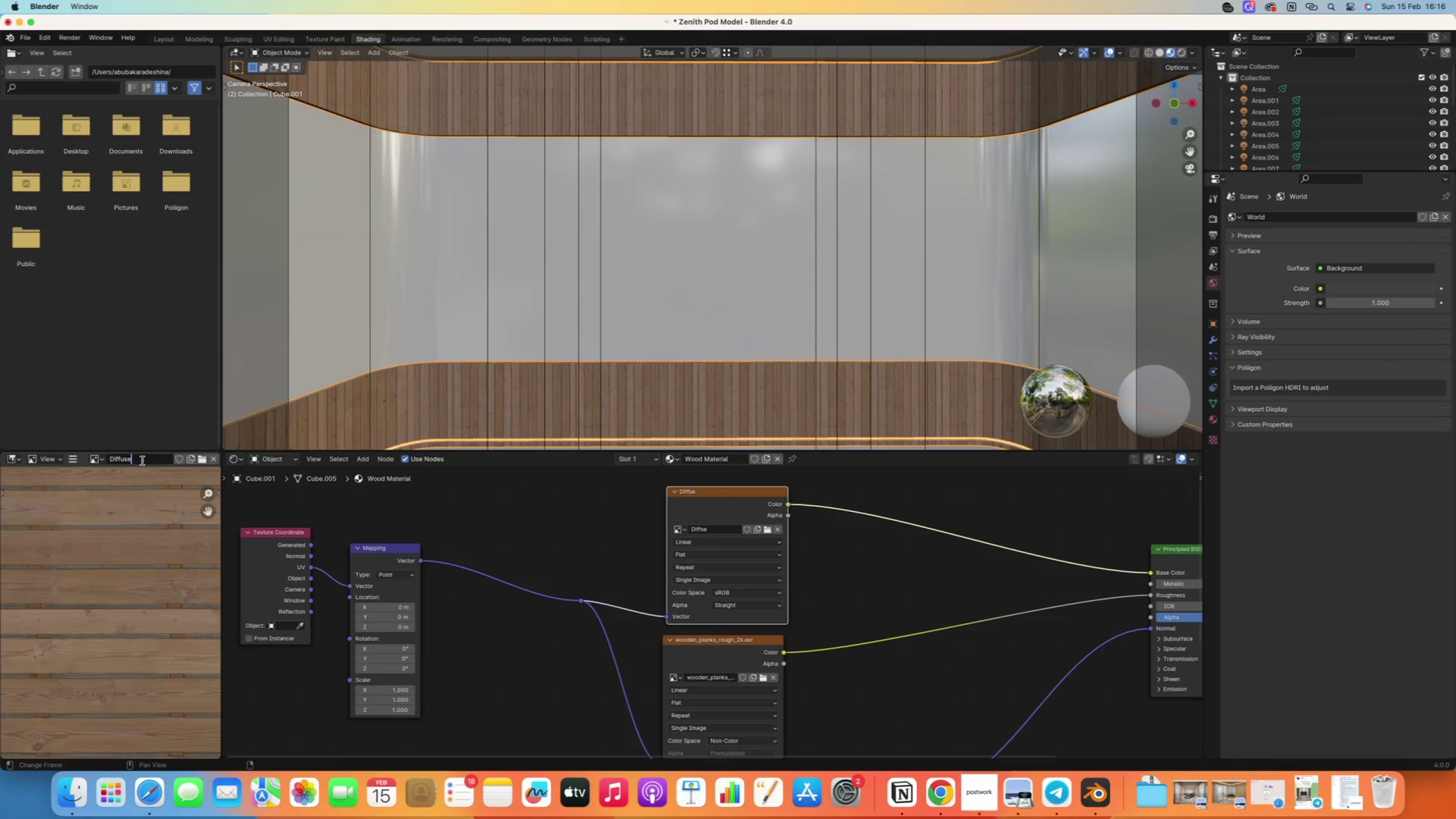 
key(Enter)
 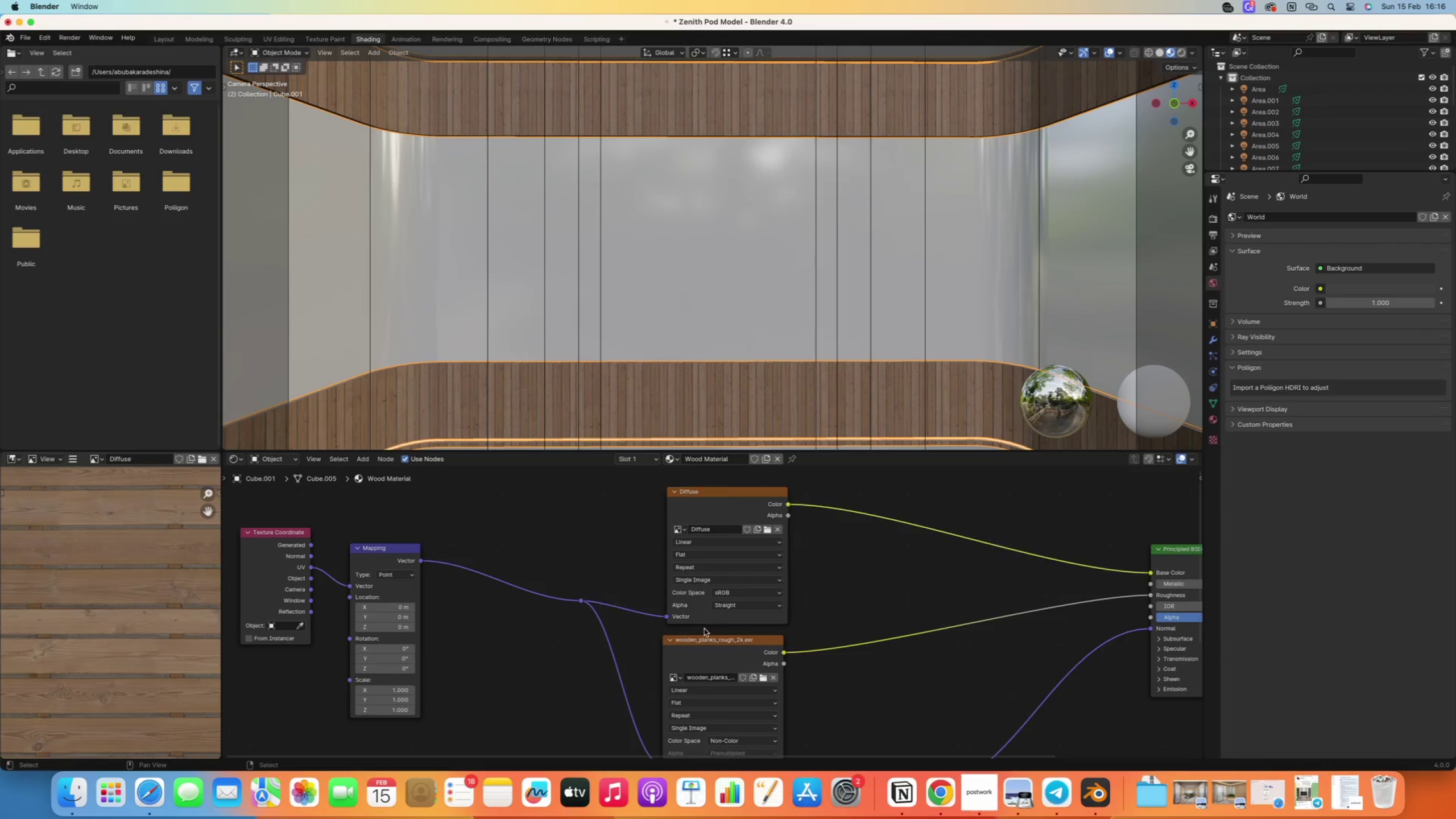 
double_click([714, 642])
 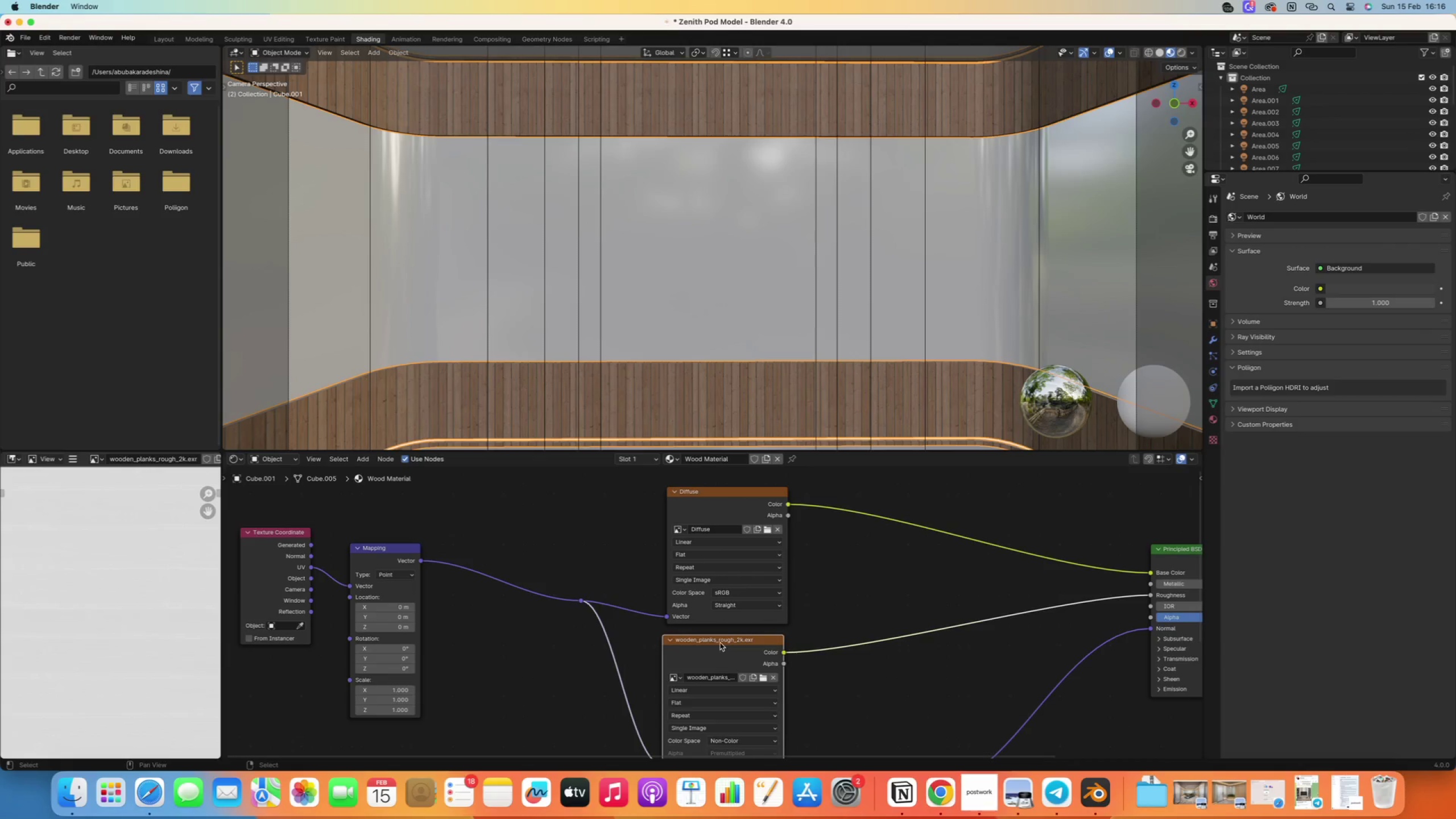 
triple_click([731, 641])
 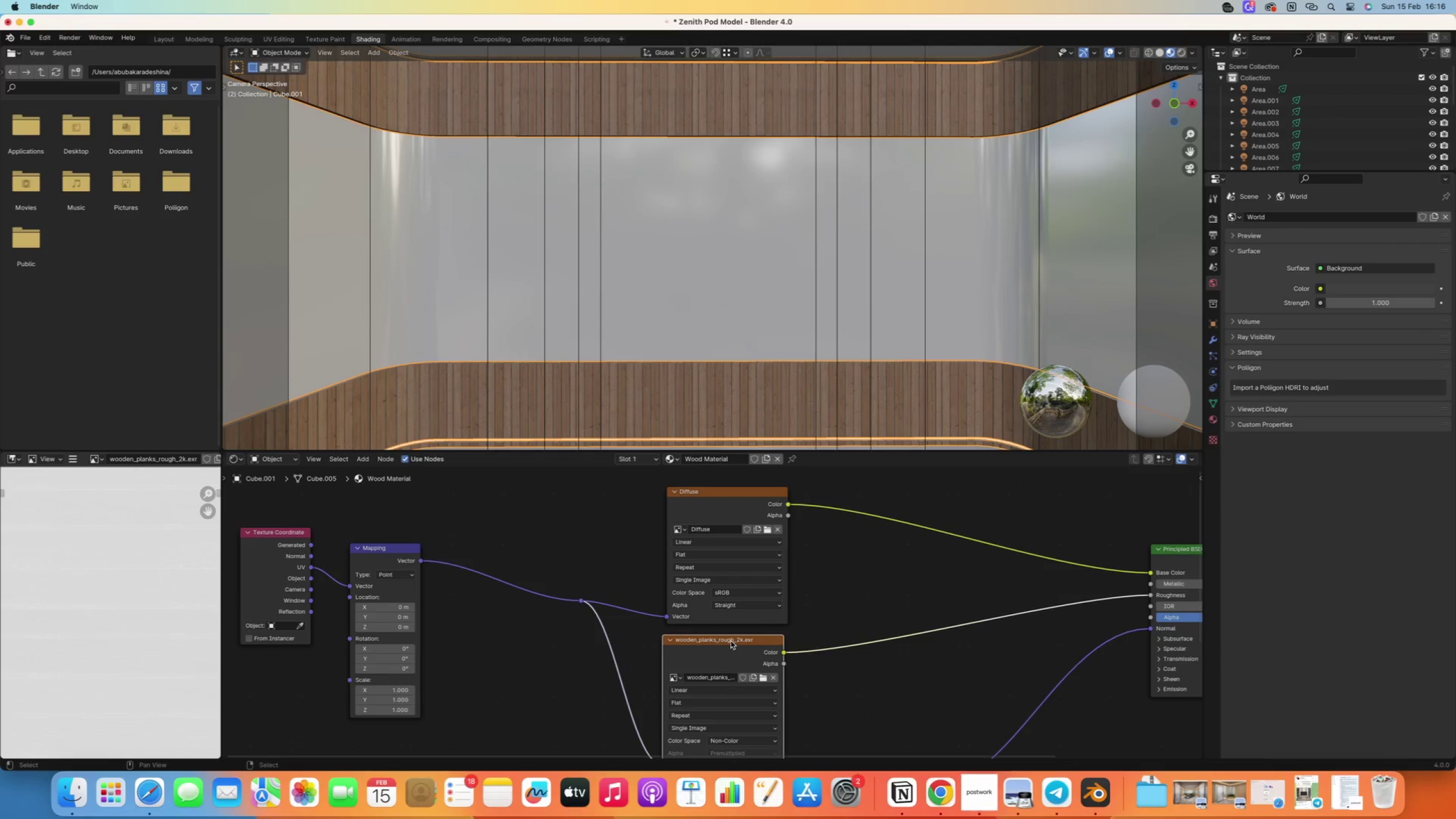 
triple_click([731, 641])
 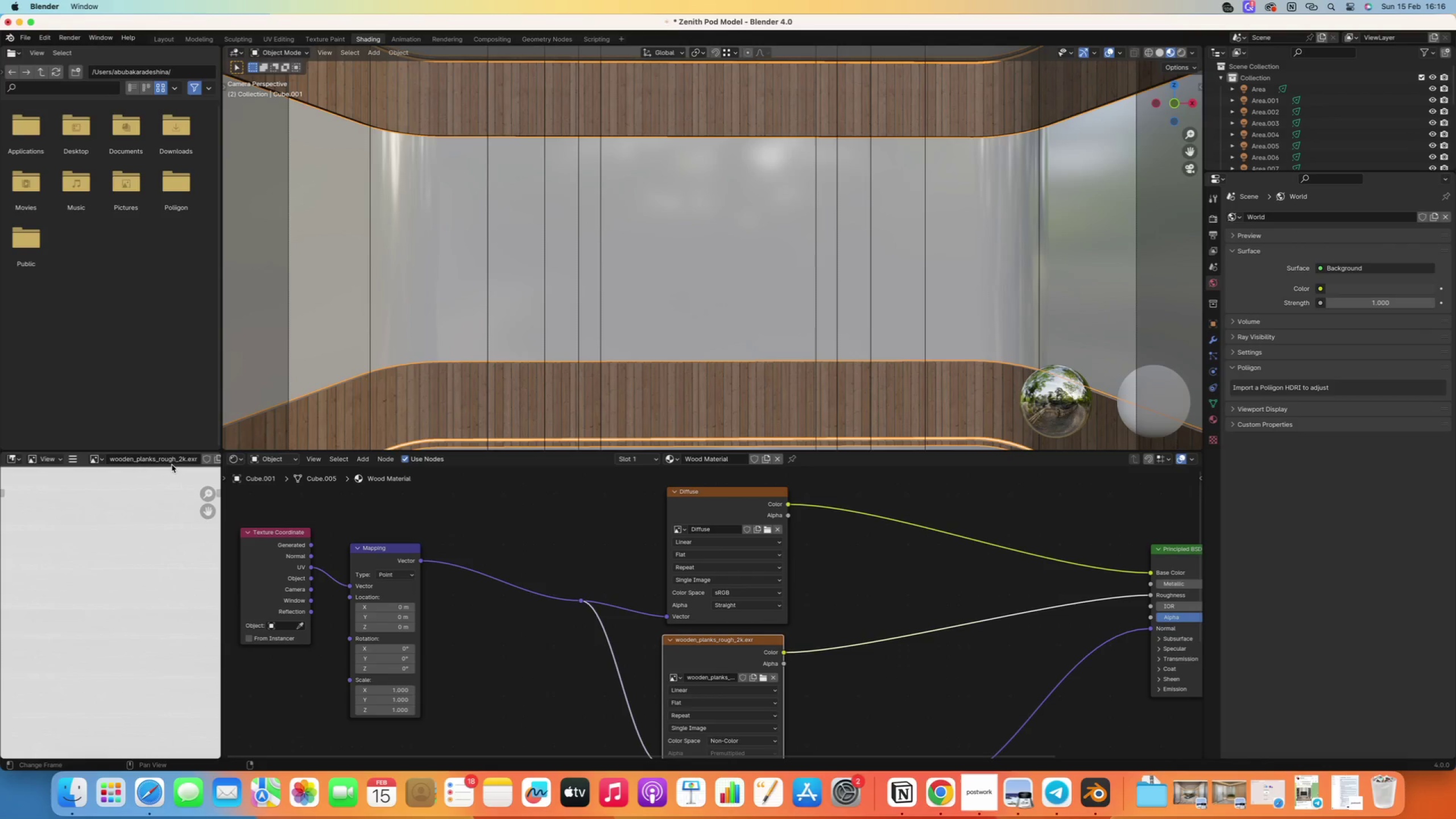 
double_click([175, 461])
 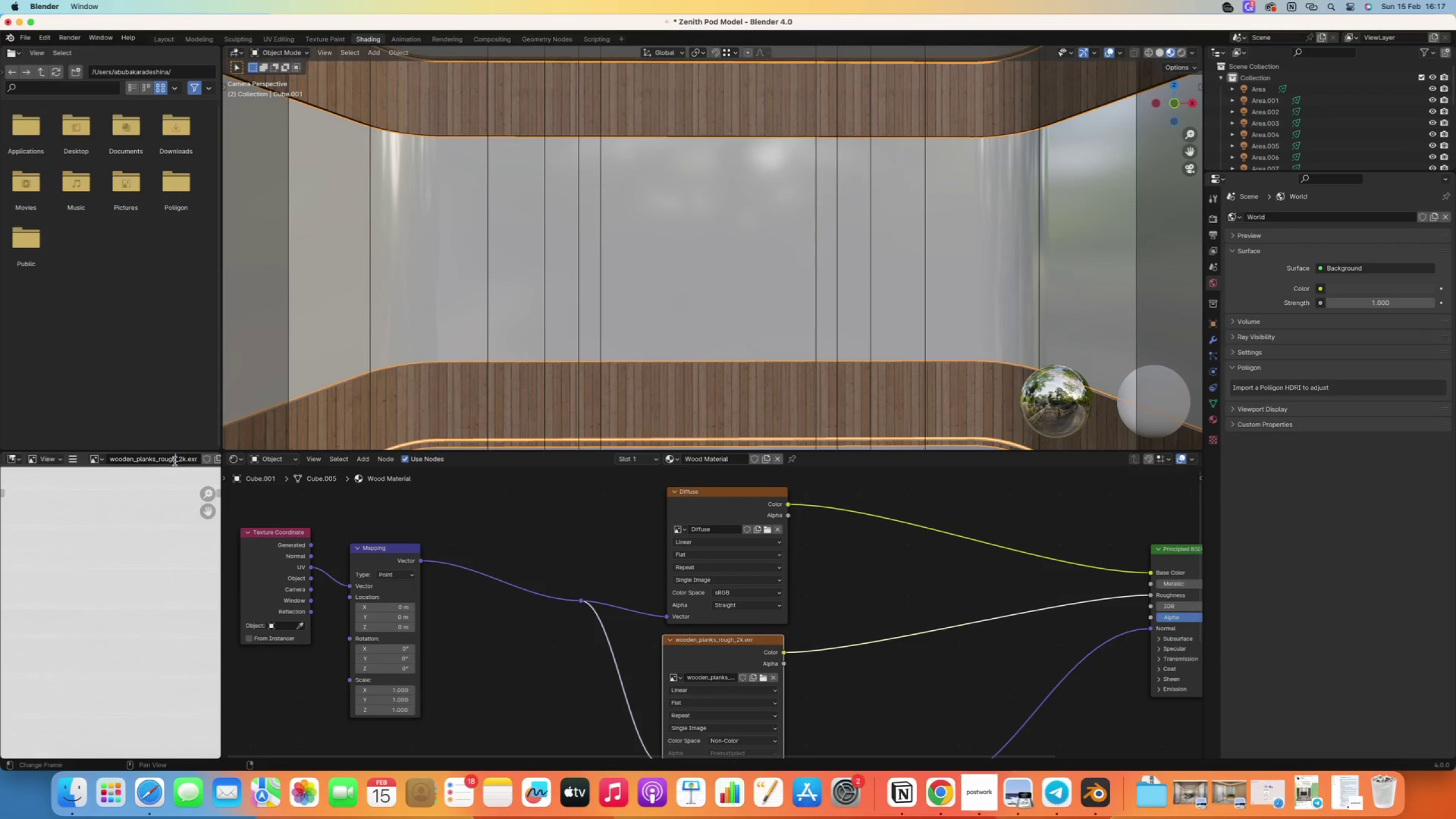 
key(Control+ControlLeft)
 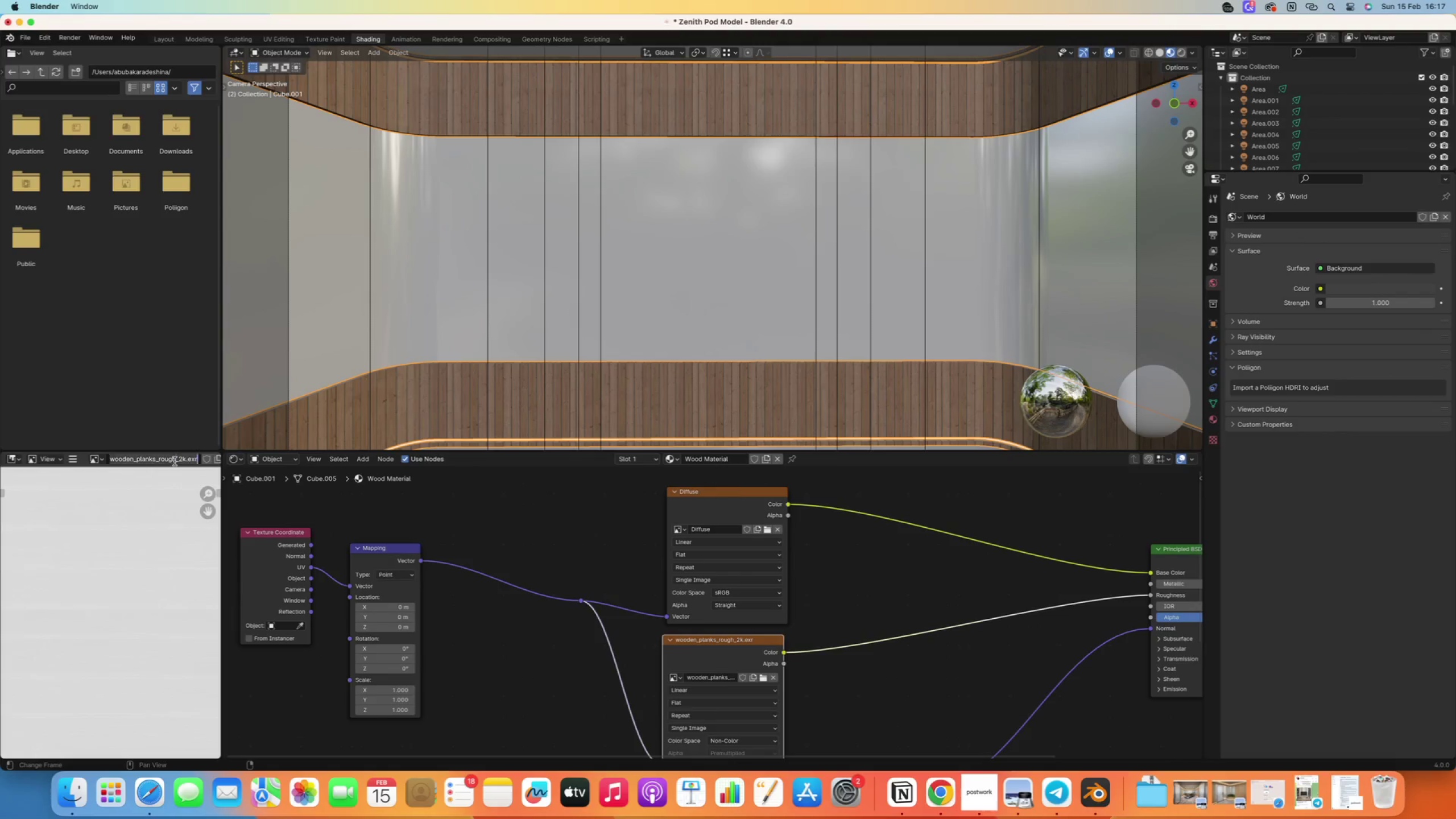 
key(Control+A)
 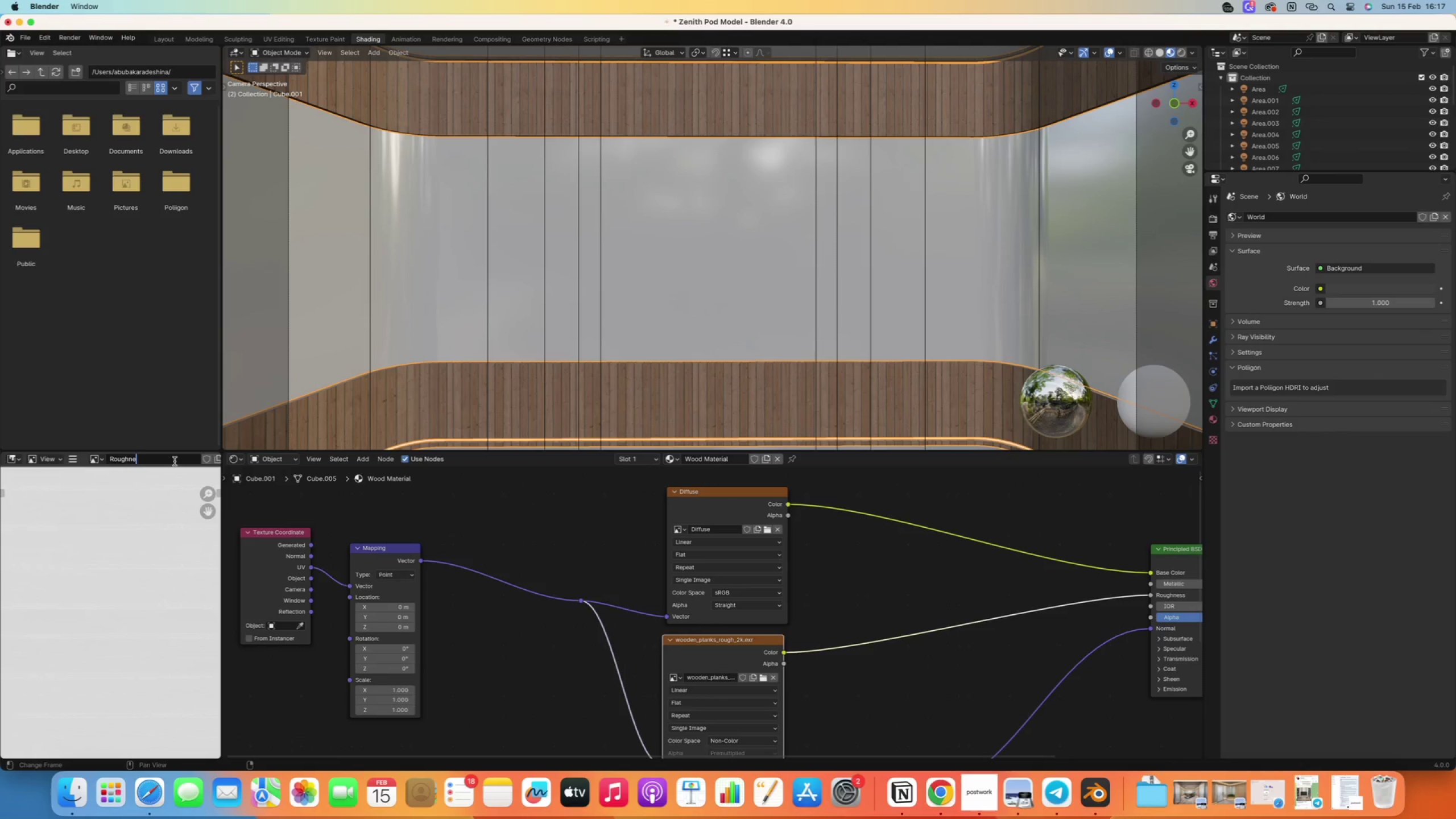 
type(Roughness)
 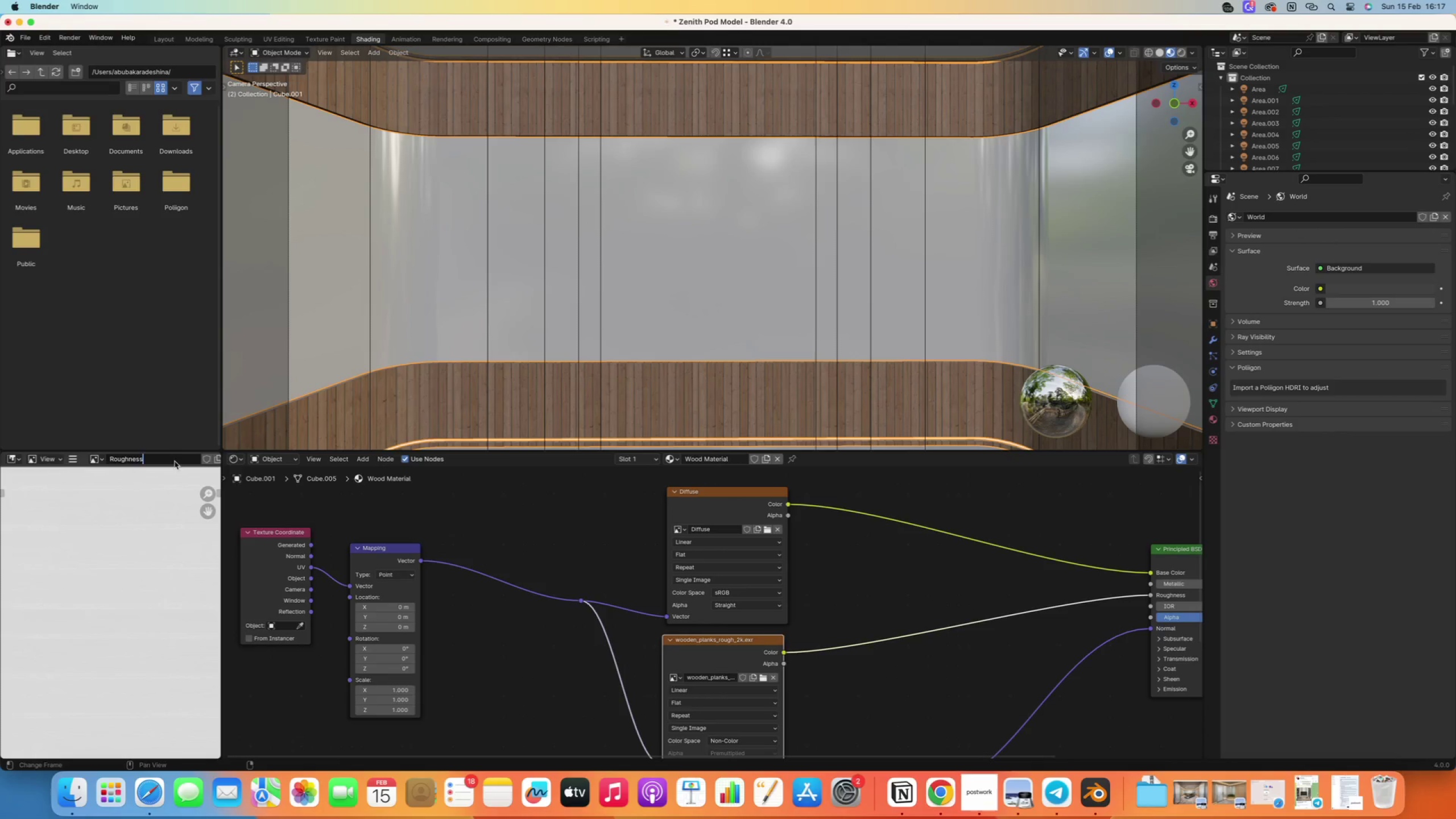 
key(Enter)
 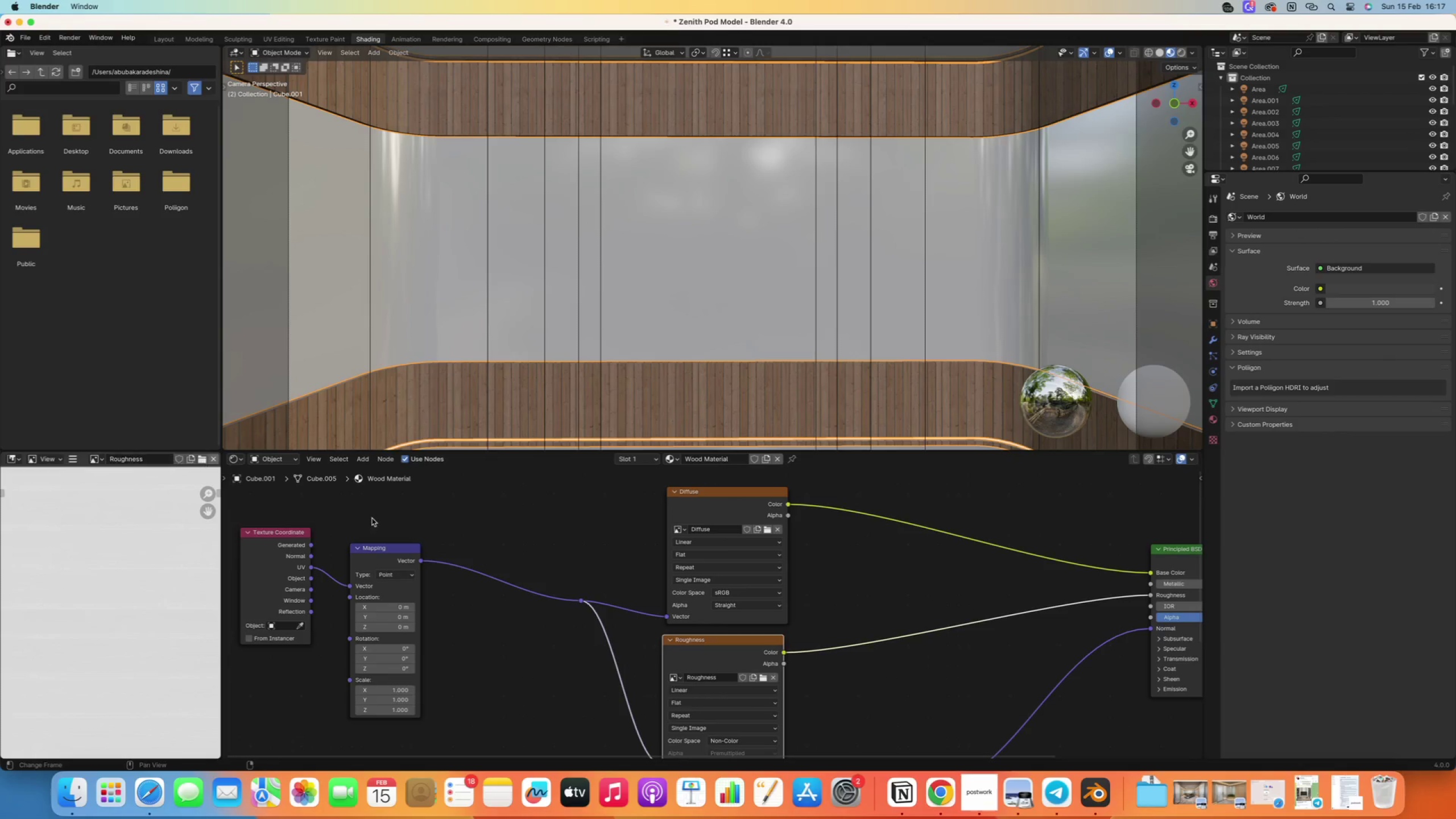 
left_click([663, 671])
 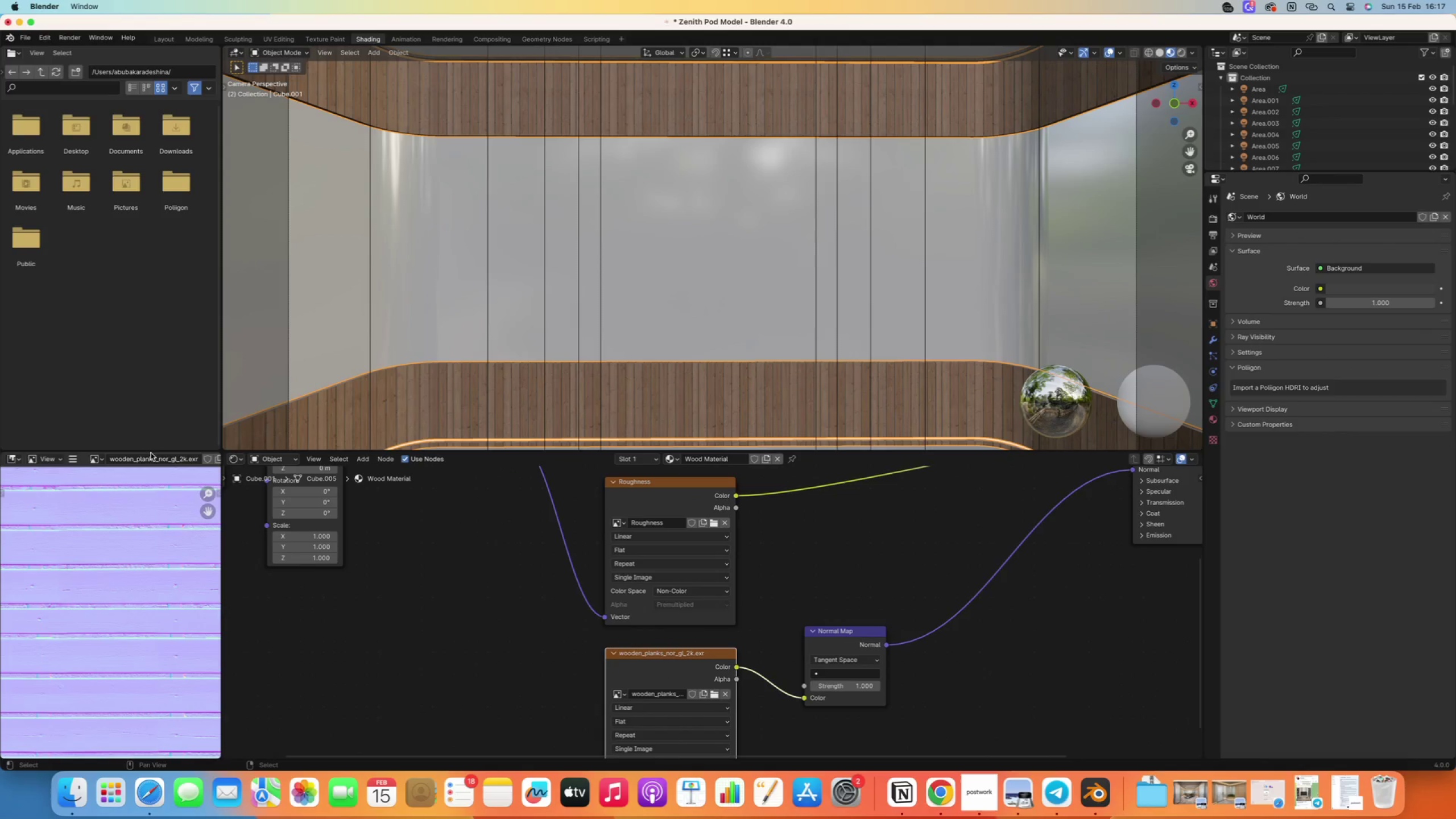 
scroll: coordinate [658, 650], scroll_direction: up, amount: 4.0
 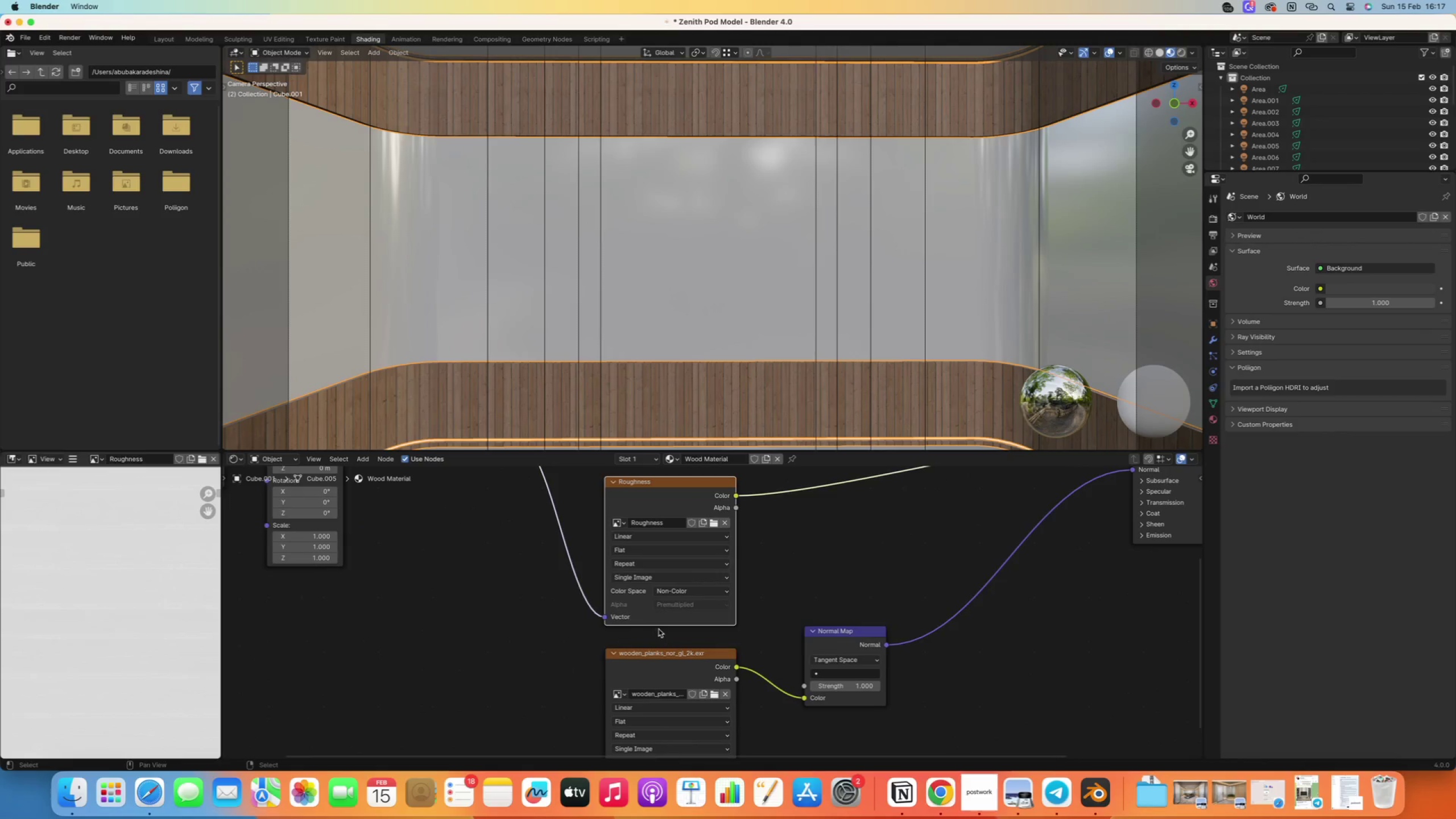 
double_click([164, 462])
 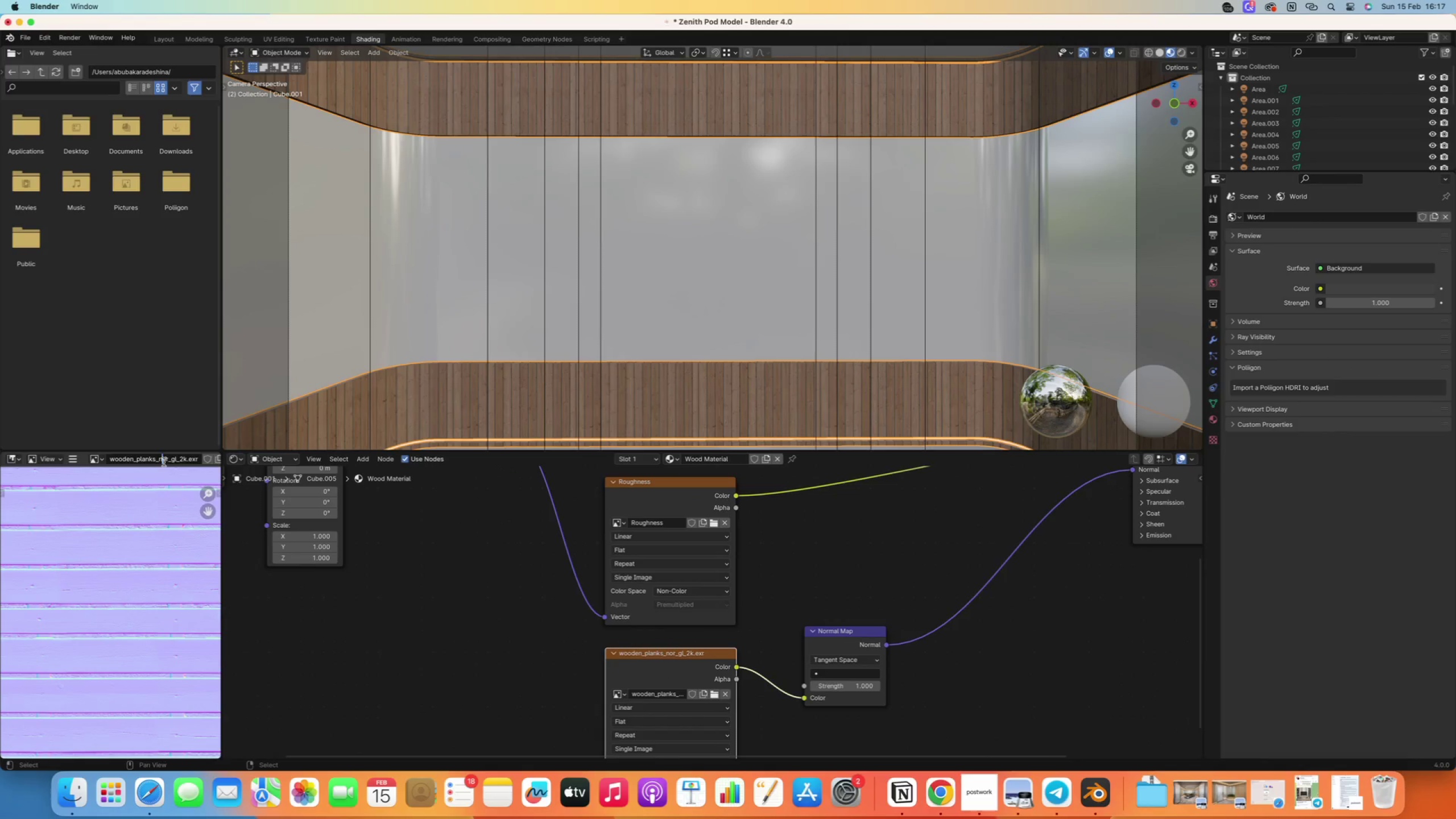 
key(Control+ControlLeft)
 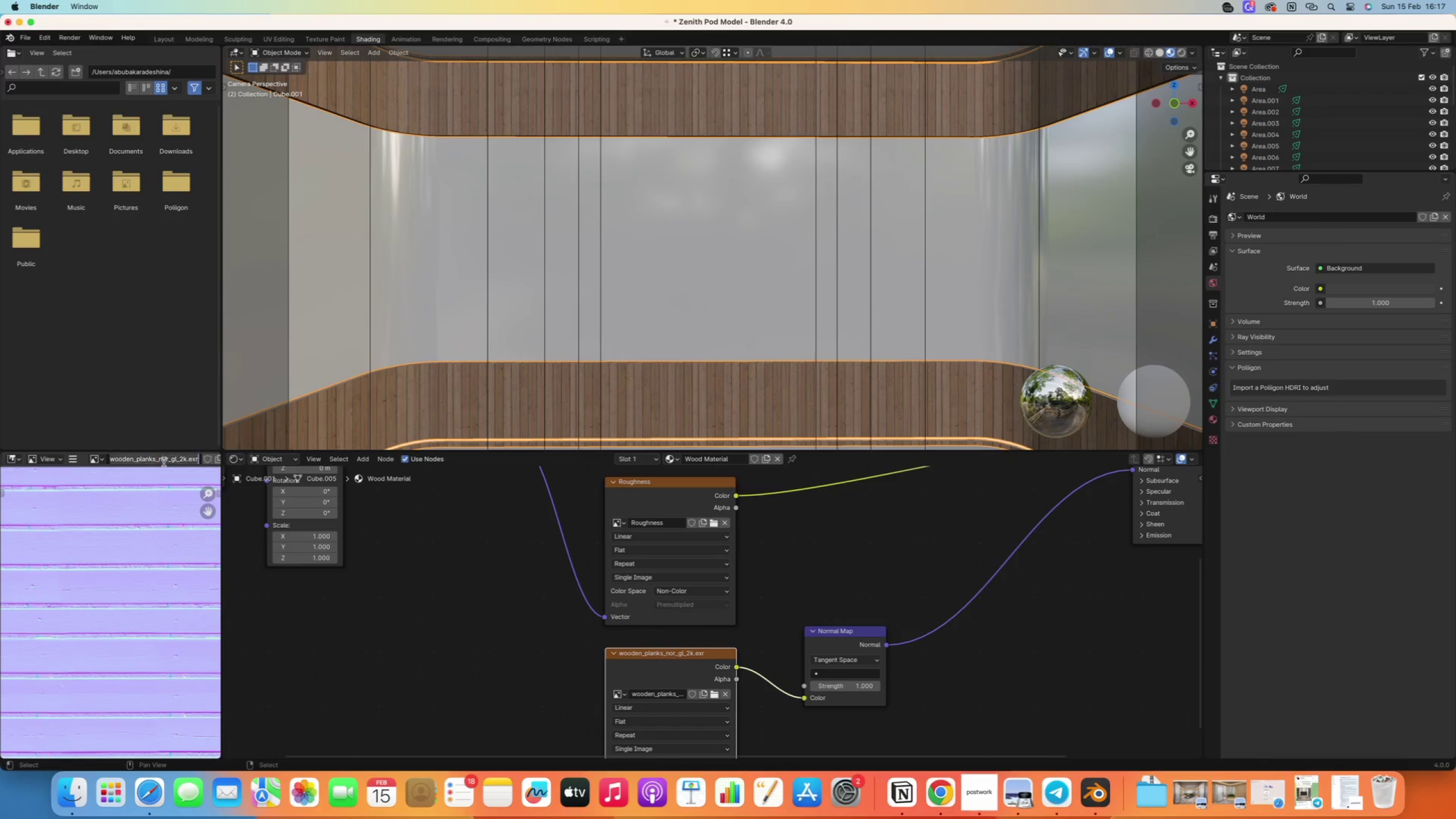 
key(Control+A)
 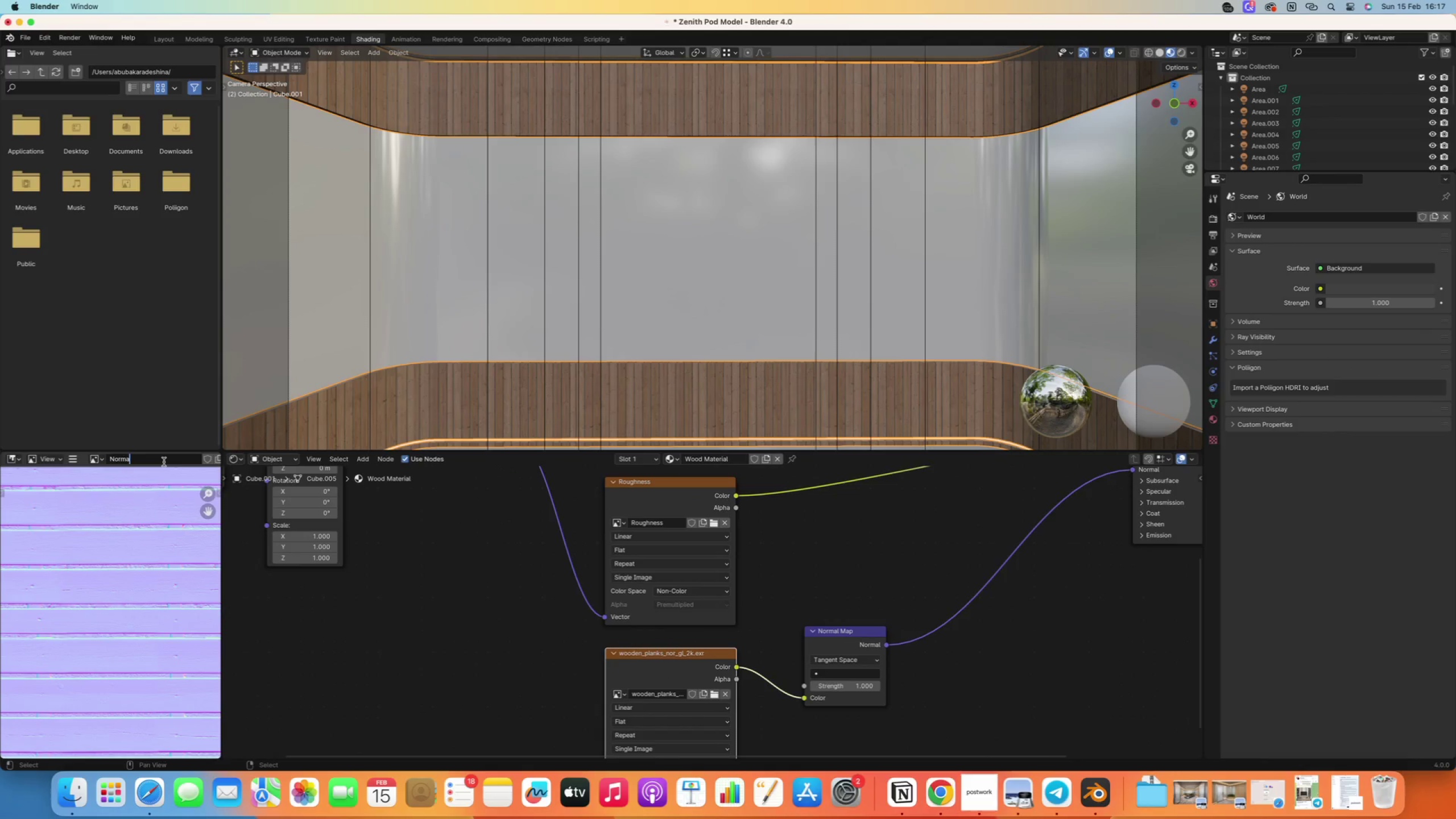 
type(Normal)
 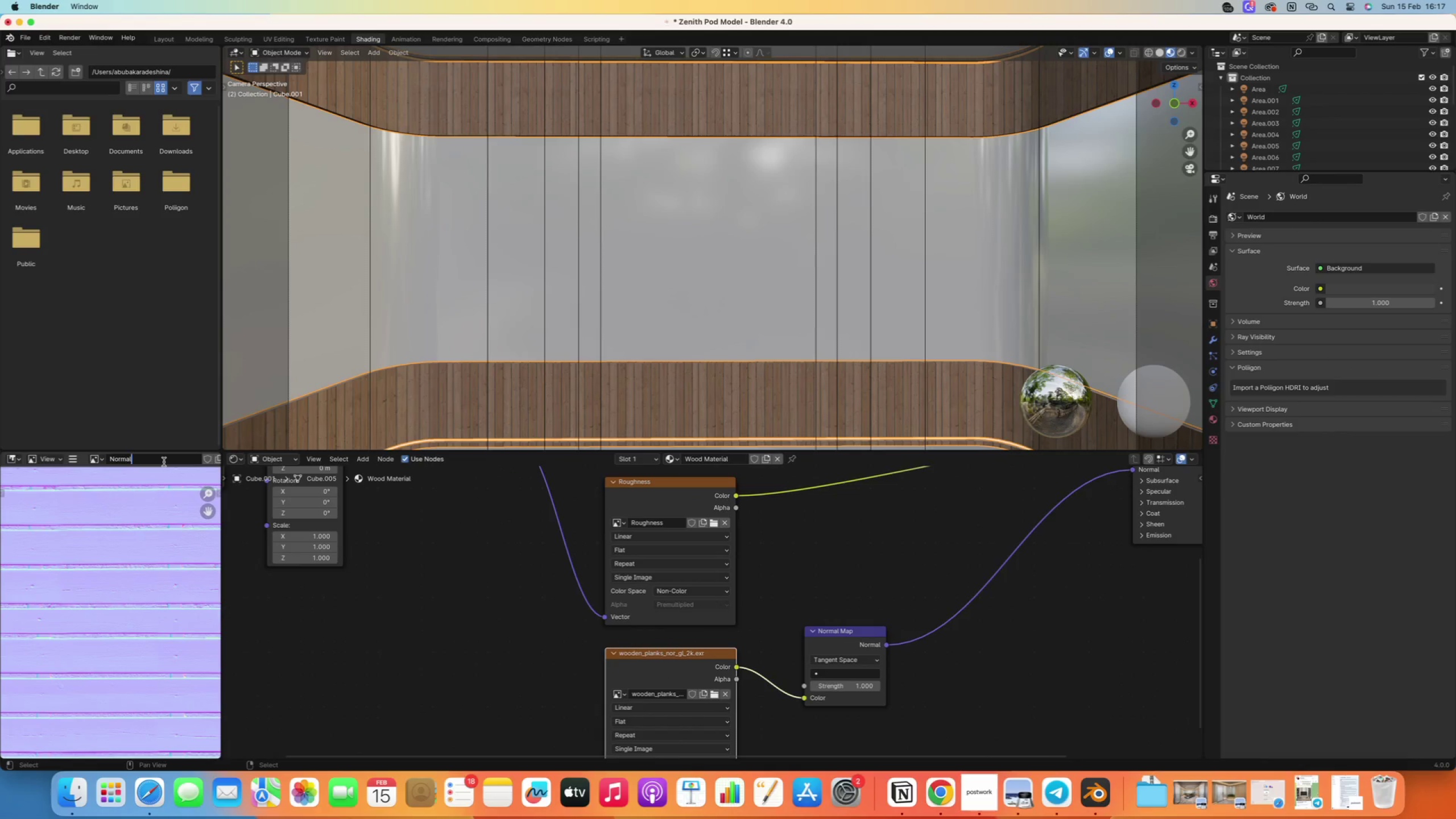 
key(Enter)
 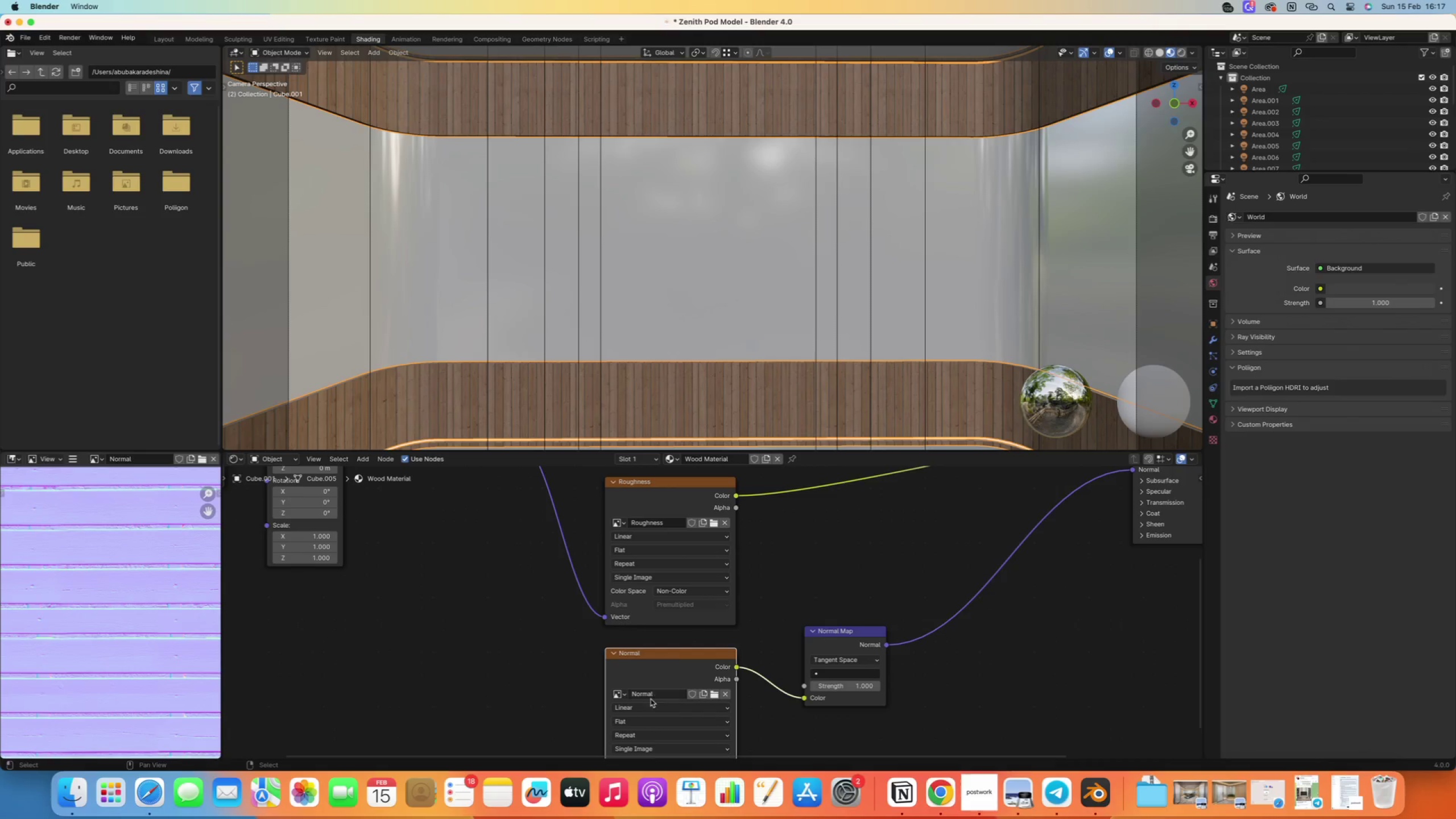 
left_click([511, 671])
 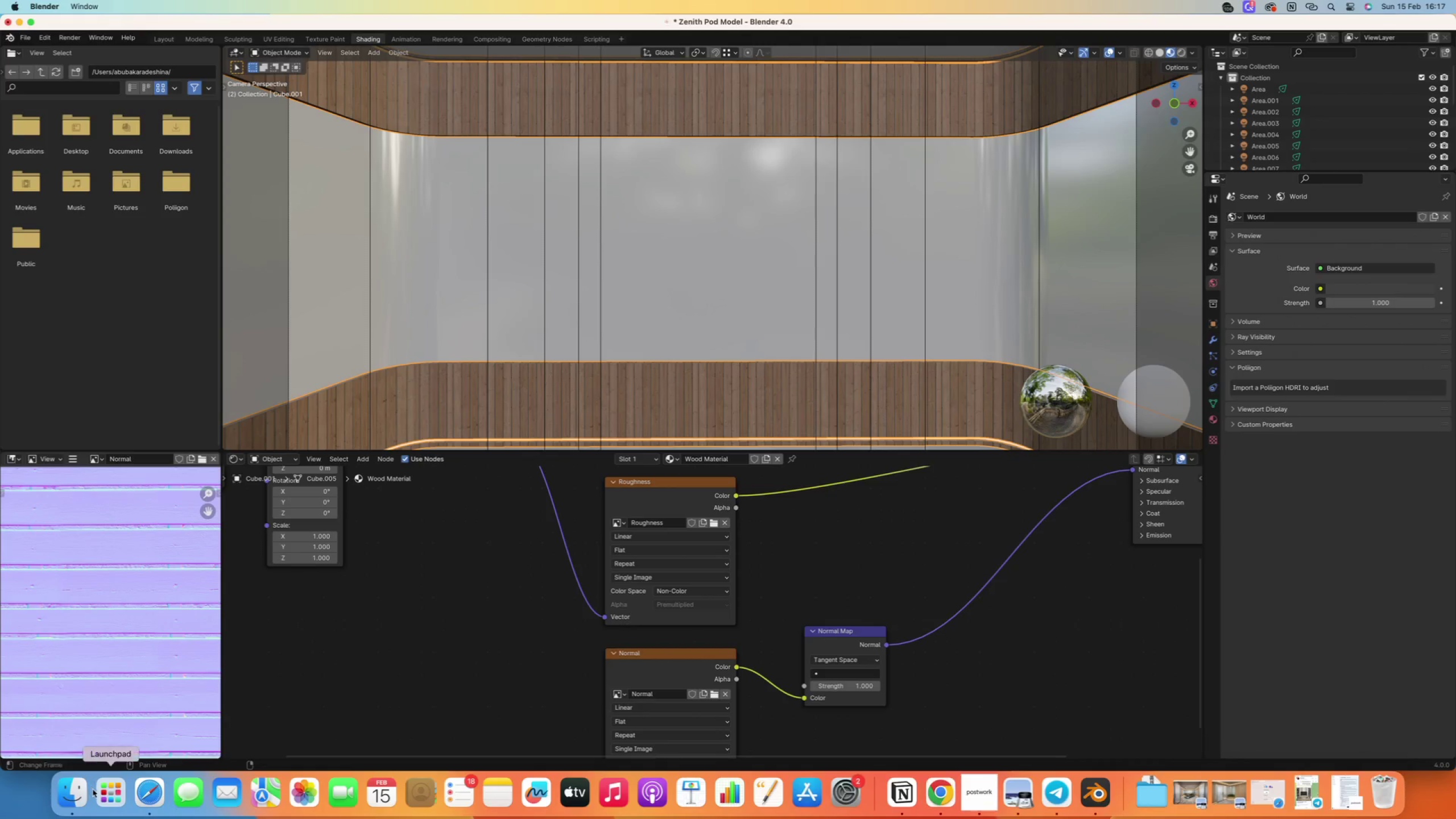 
left_click([84, 789])
 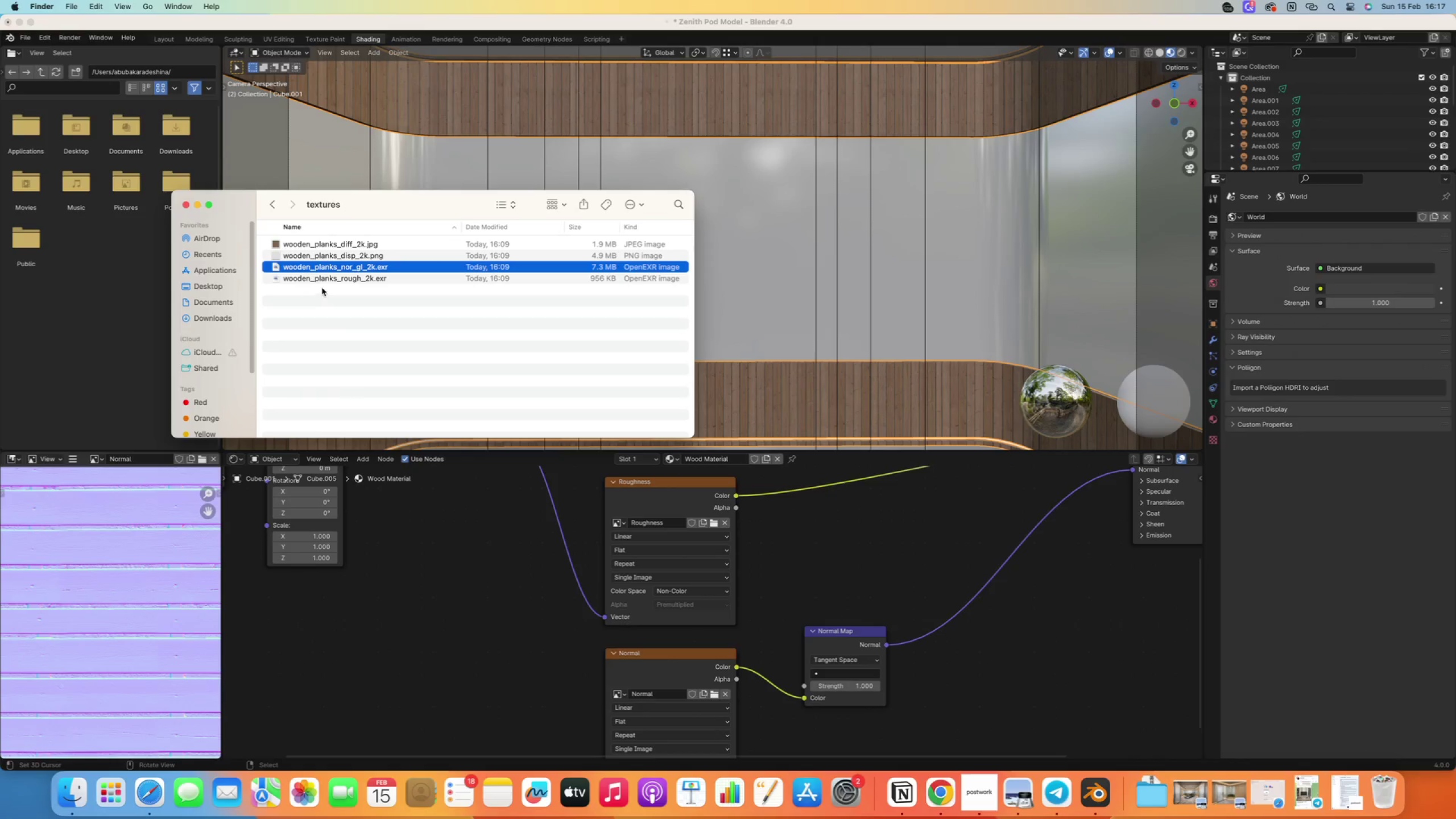 
scroll: coordinate [590, 632], scroll_direction: down, amount: 17.0
 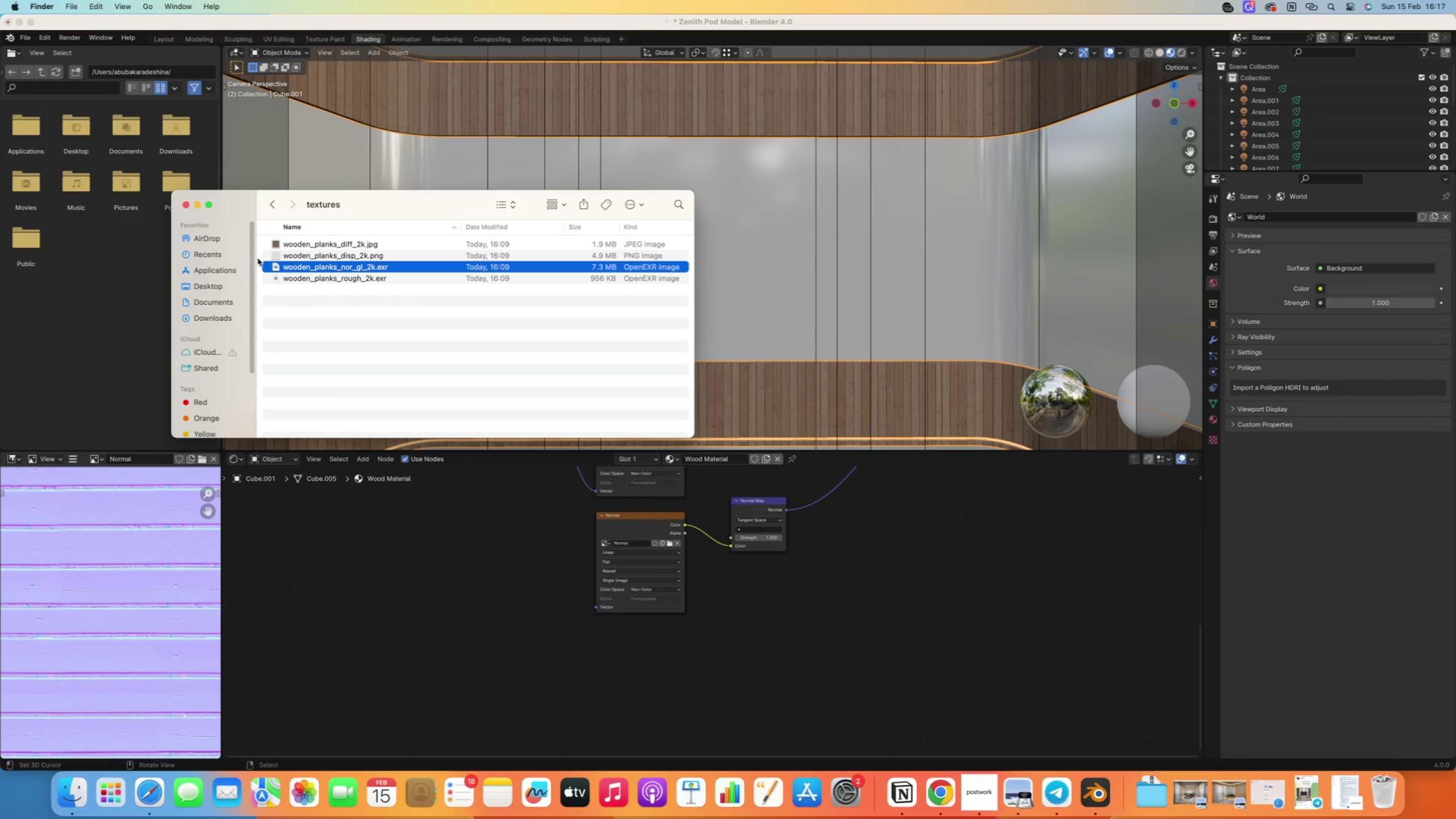 
left_click_drag(start_coordinate=[339, 258], to_coordinate=[640, 672])
 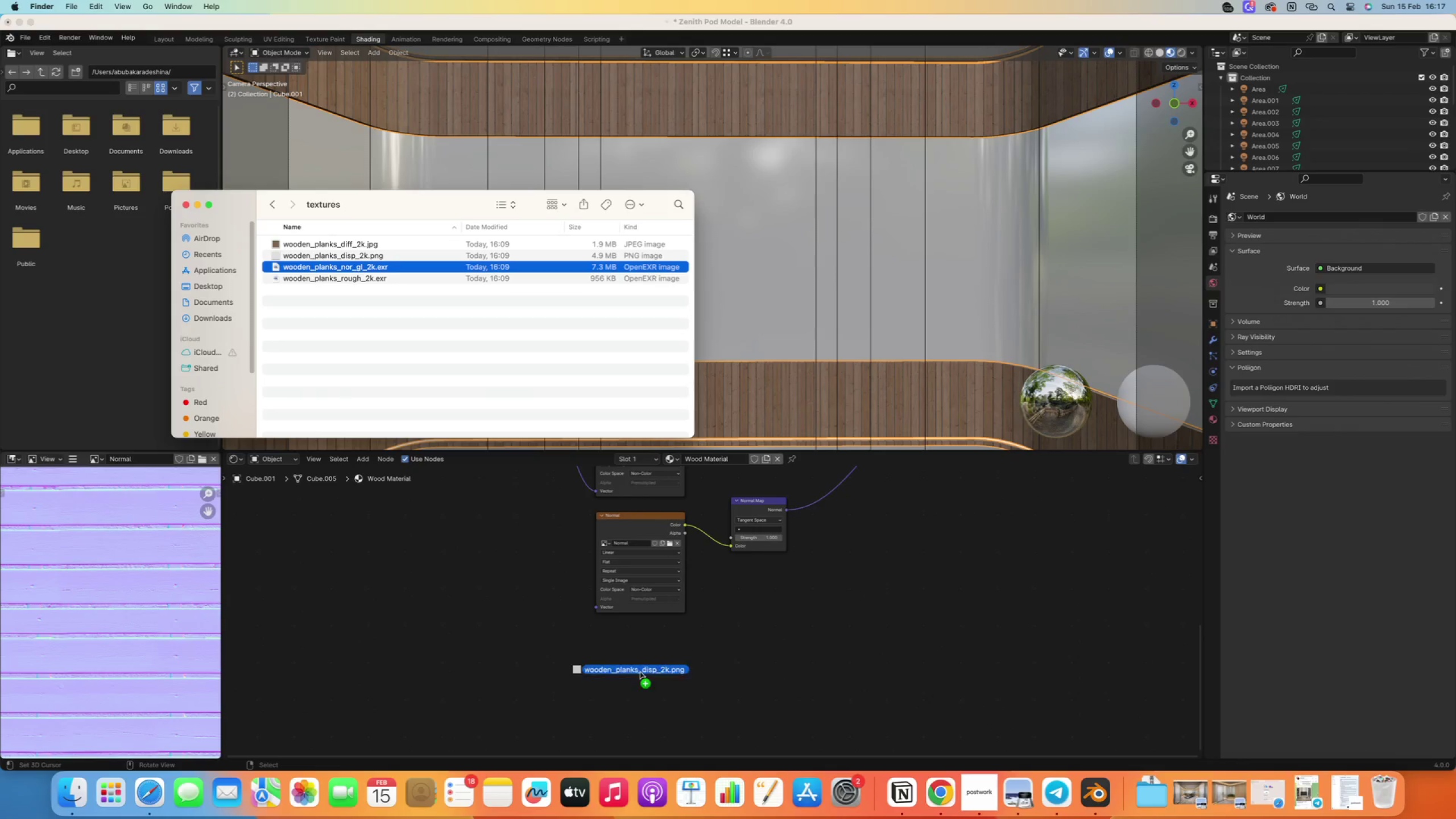 
mouse_move([652, 666])
 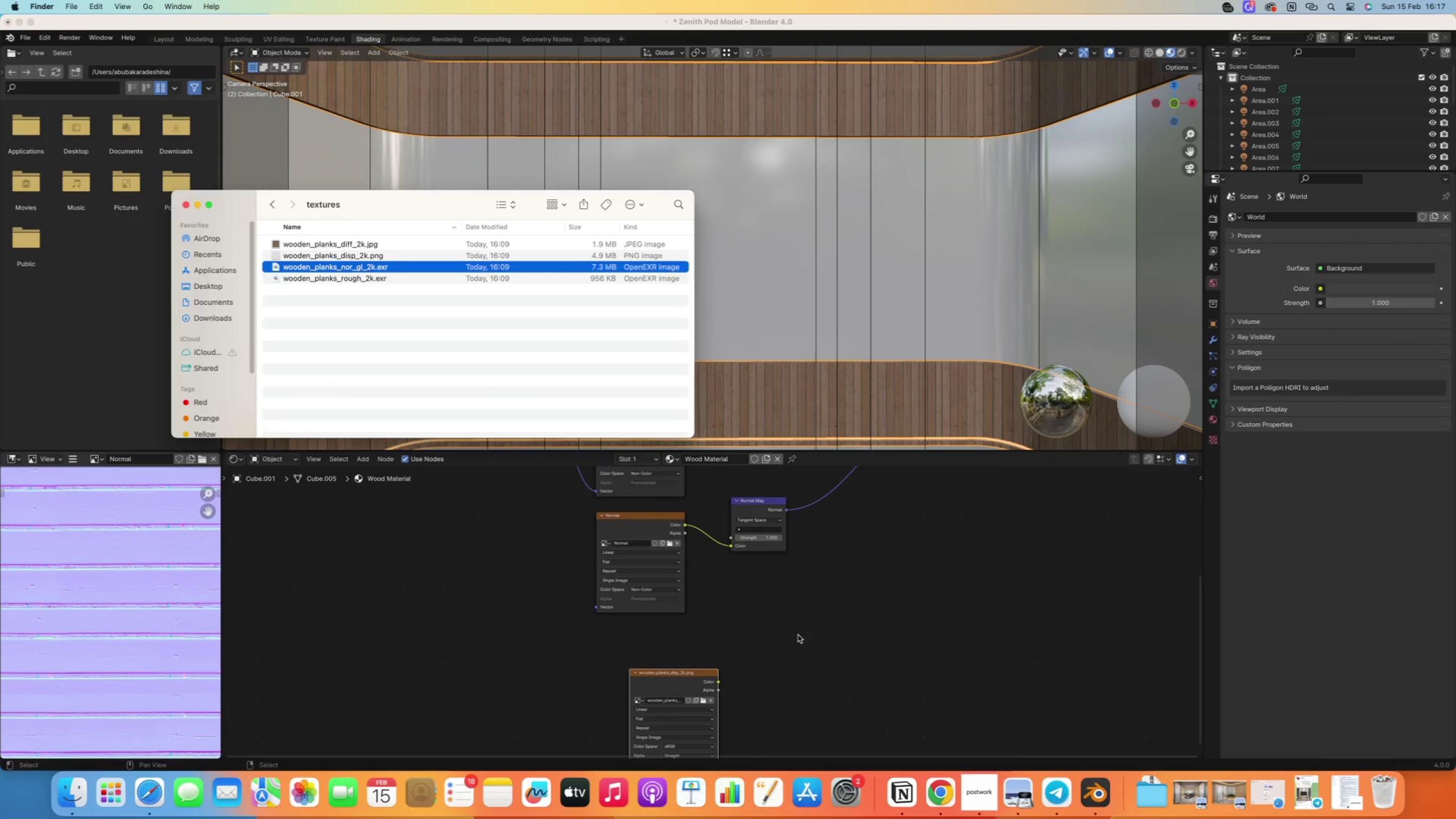 
left_click([798, 635])
 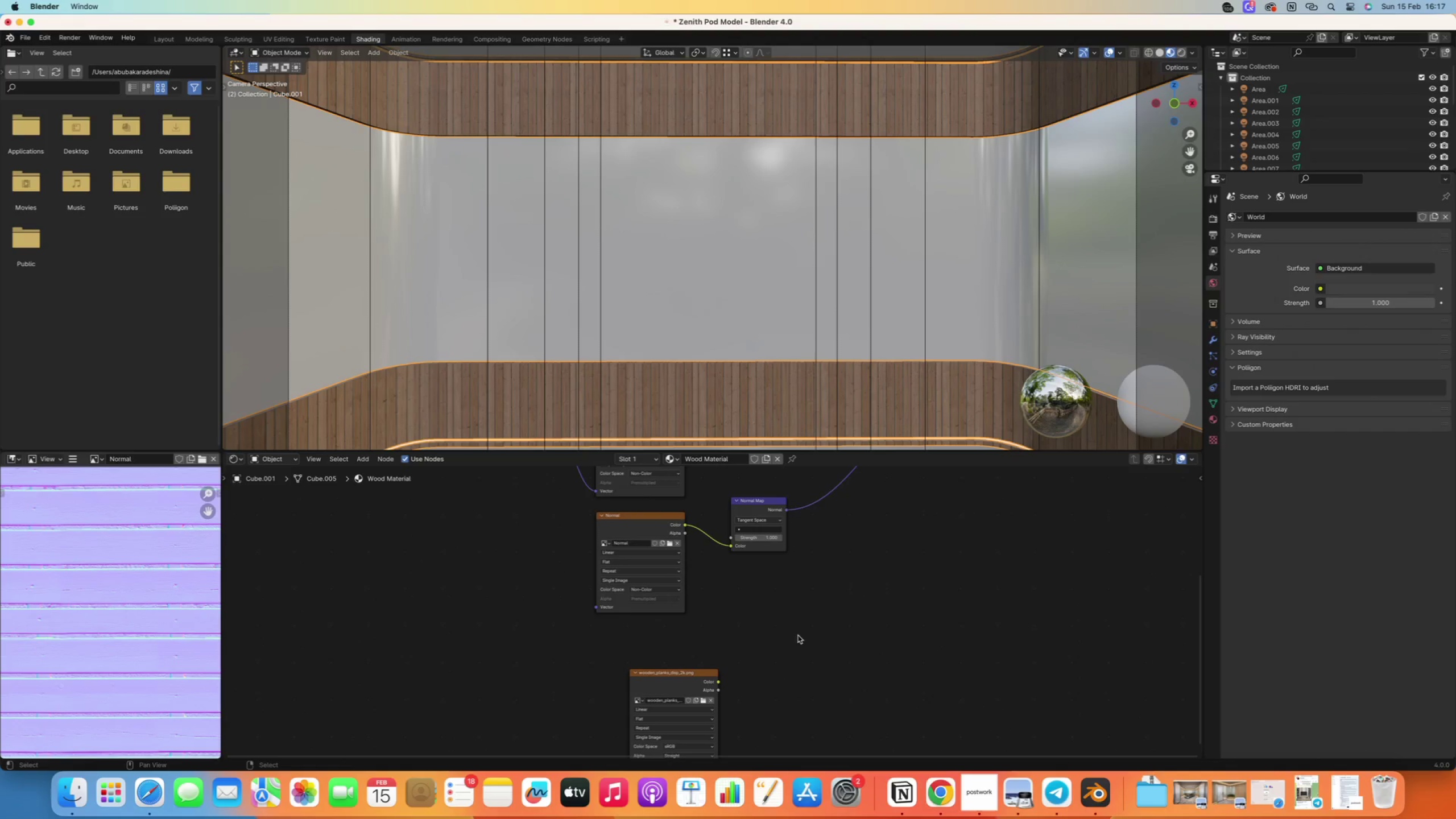 
type(Adisp)
 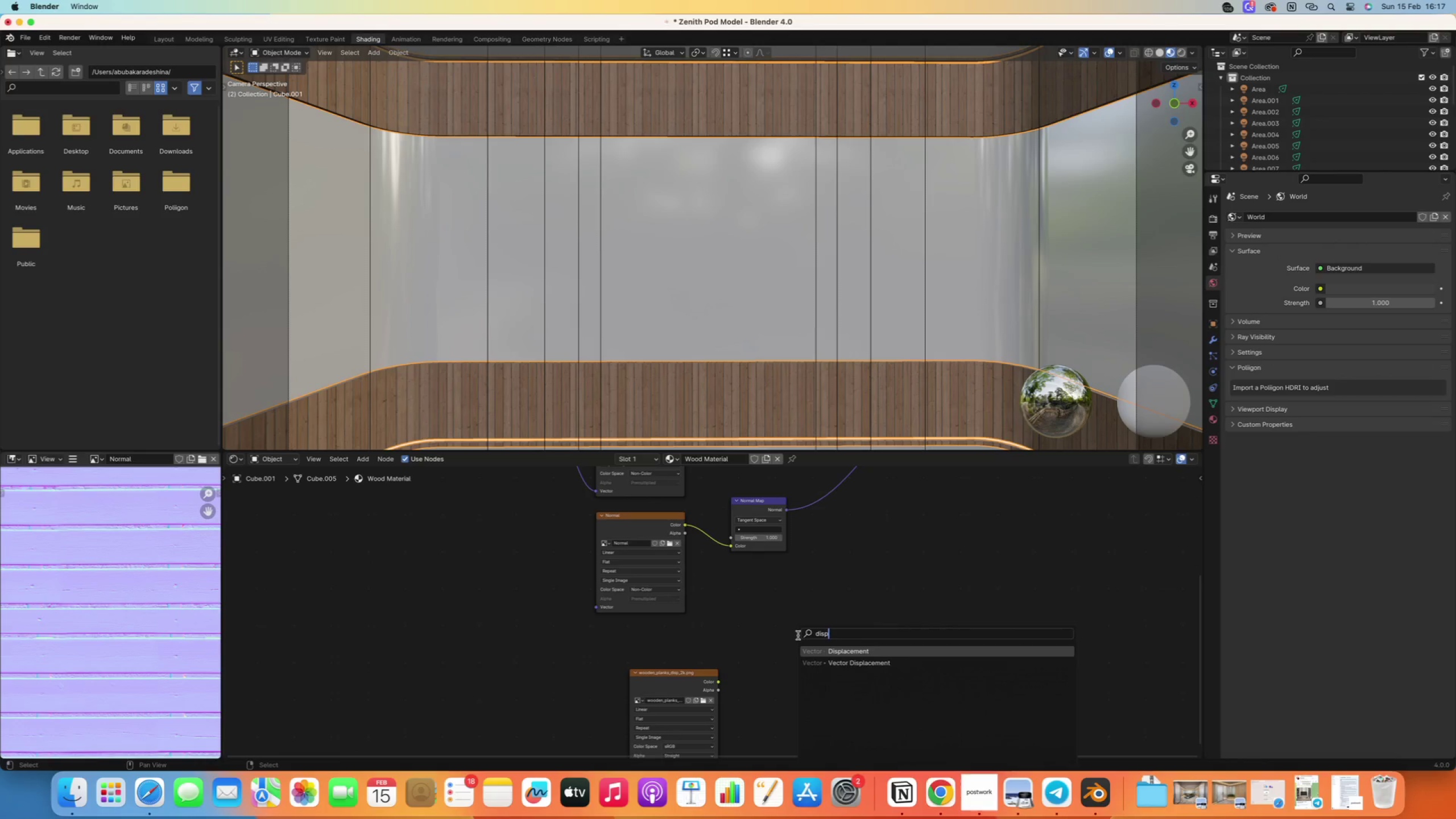 
key(Enter)
 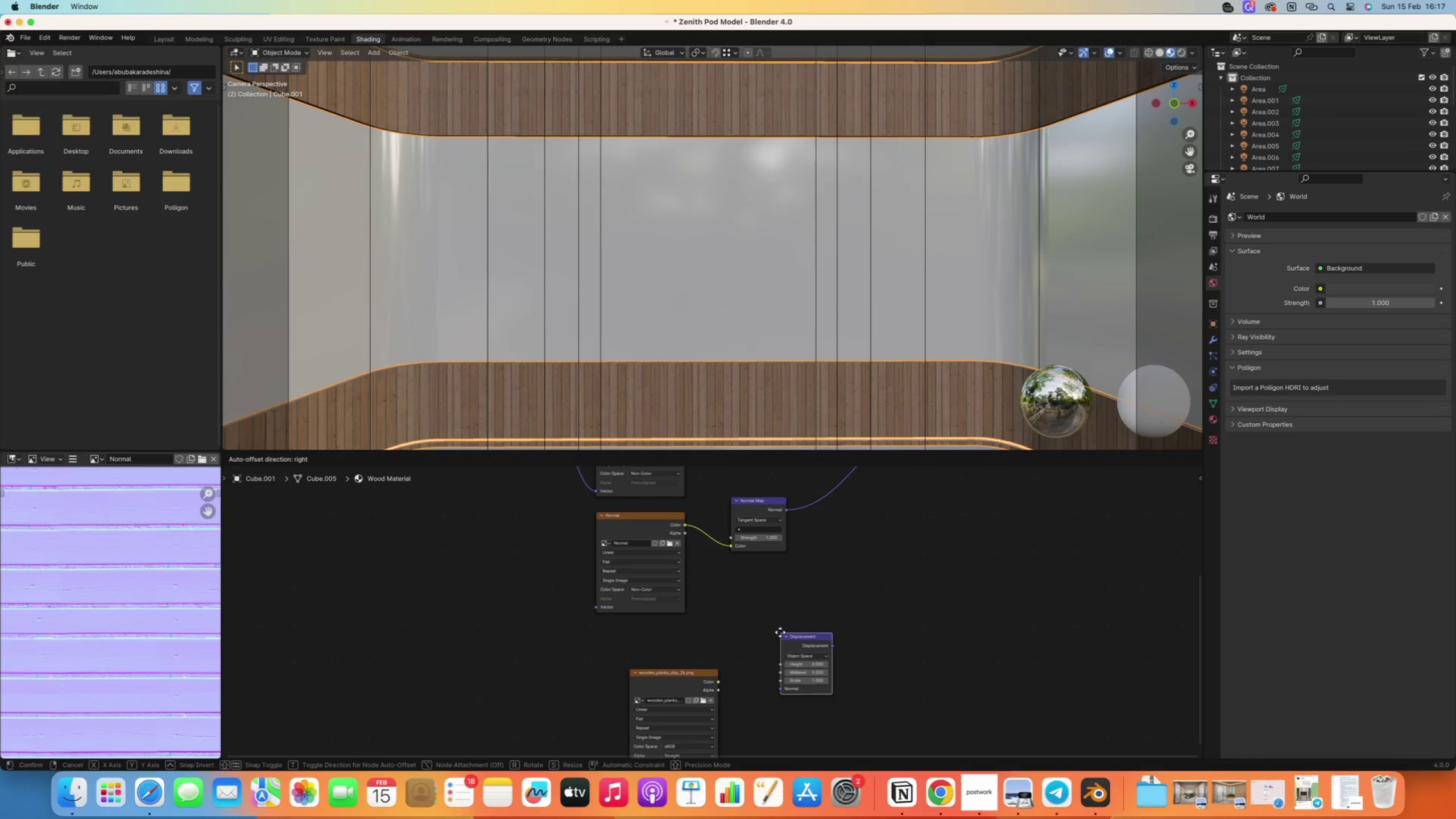 
left_click([780, 632])
 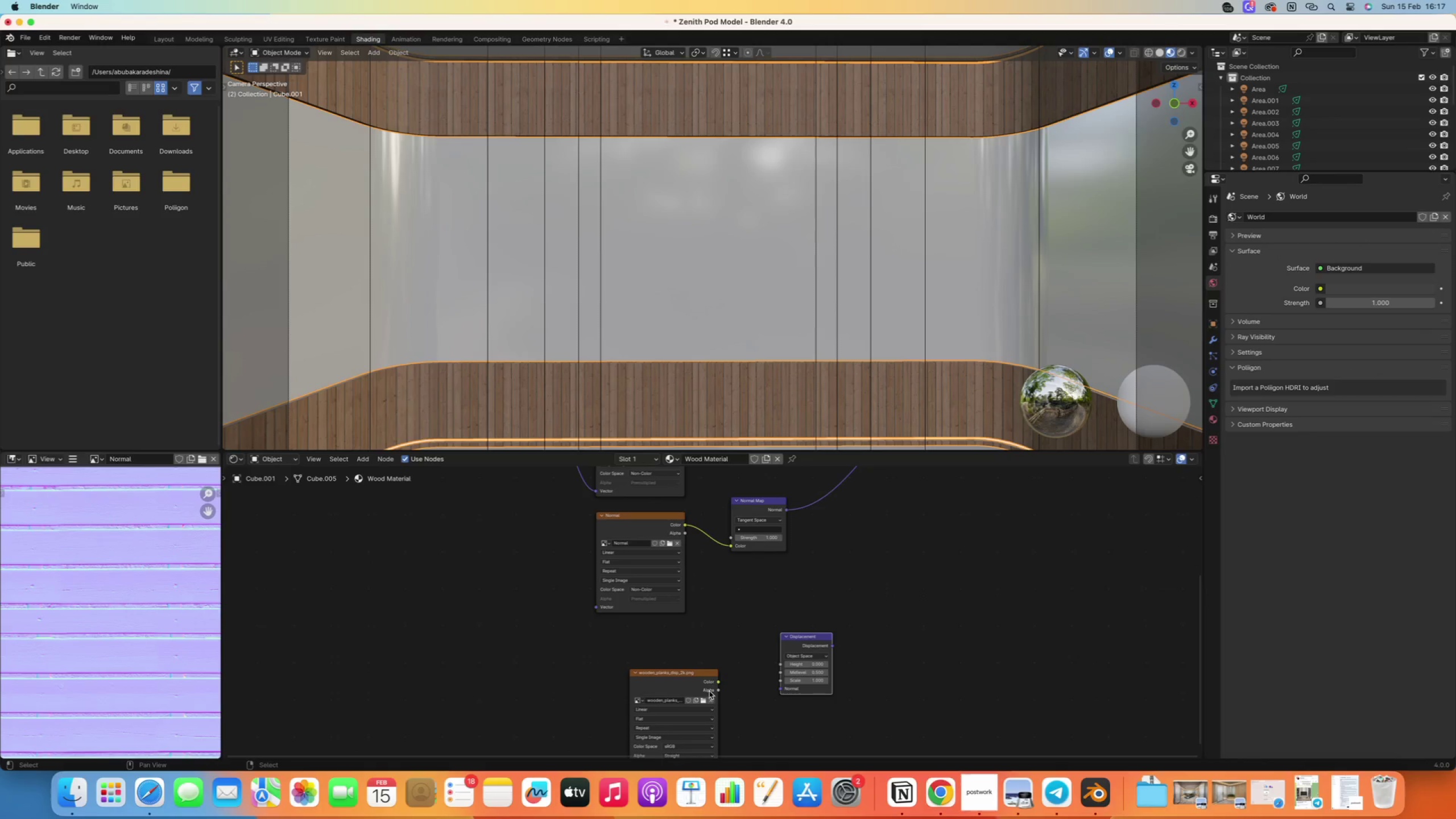 
left_click_drag(start_coordinate=[717, 683], to_coordinate=[779, 662])
 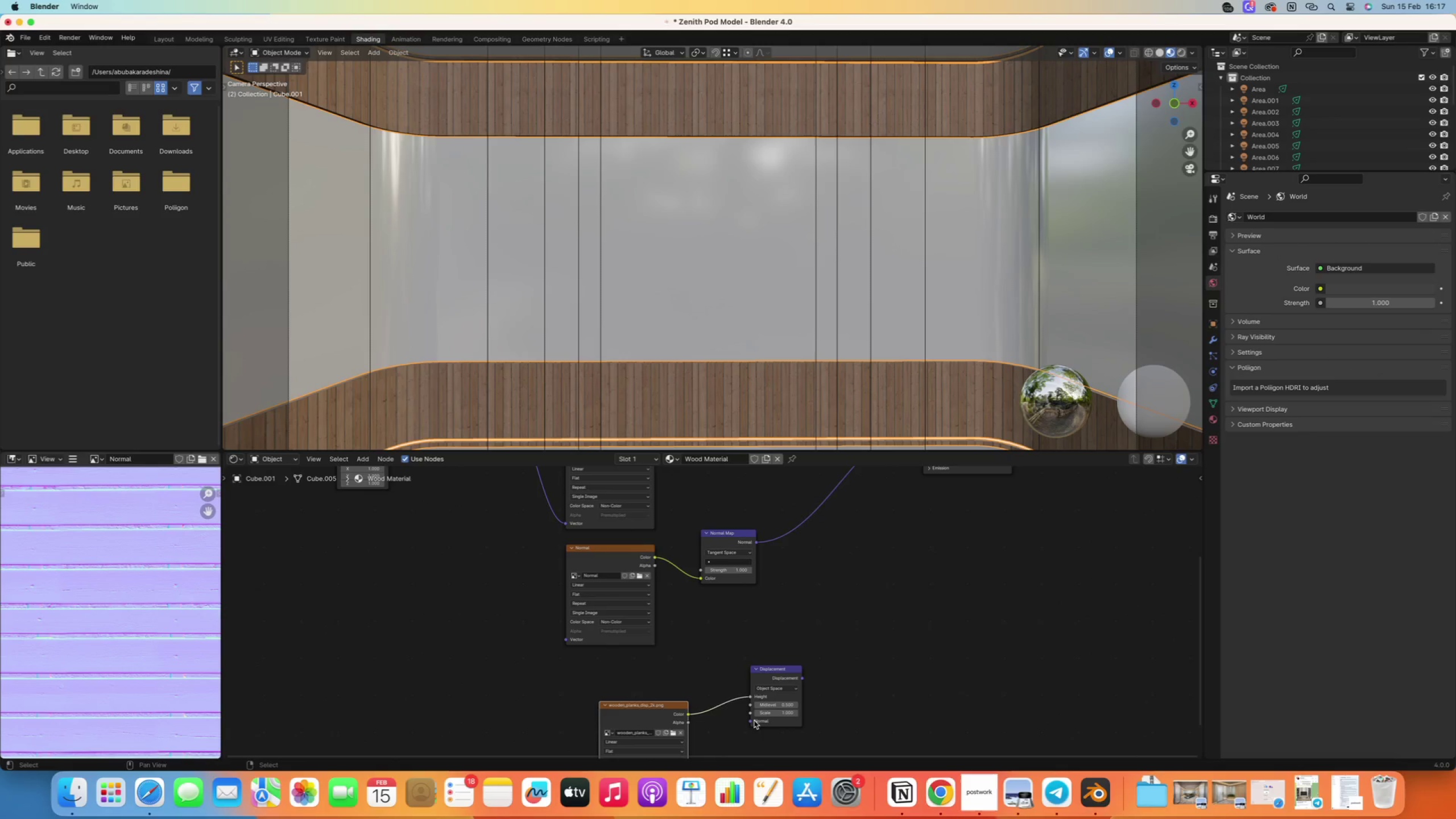 
left_click_drag(start_coordinate=[766, 677], to_coordinate=[733, 672])
 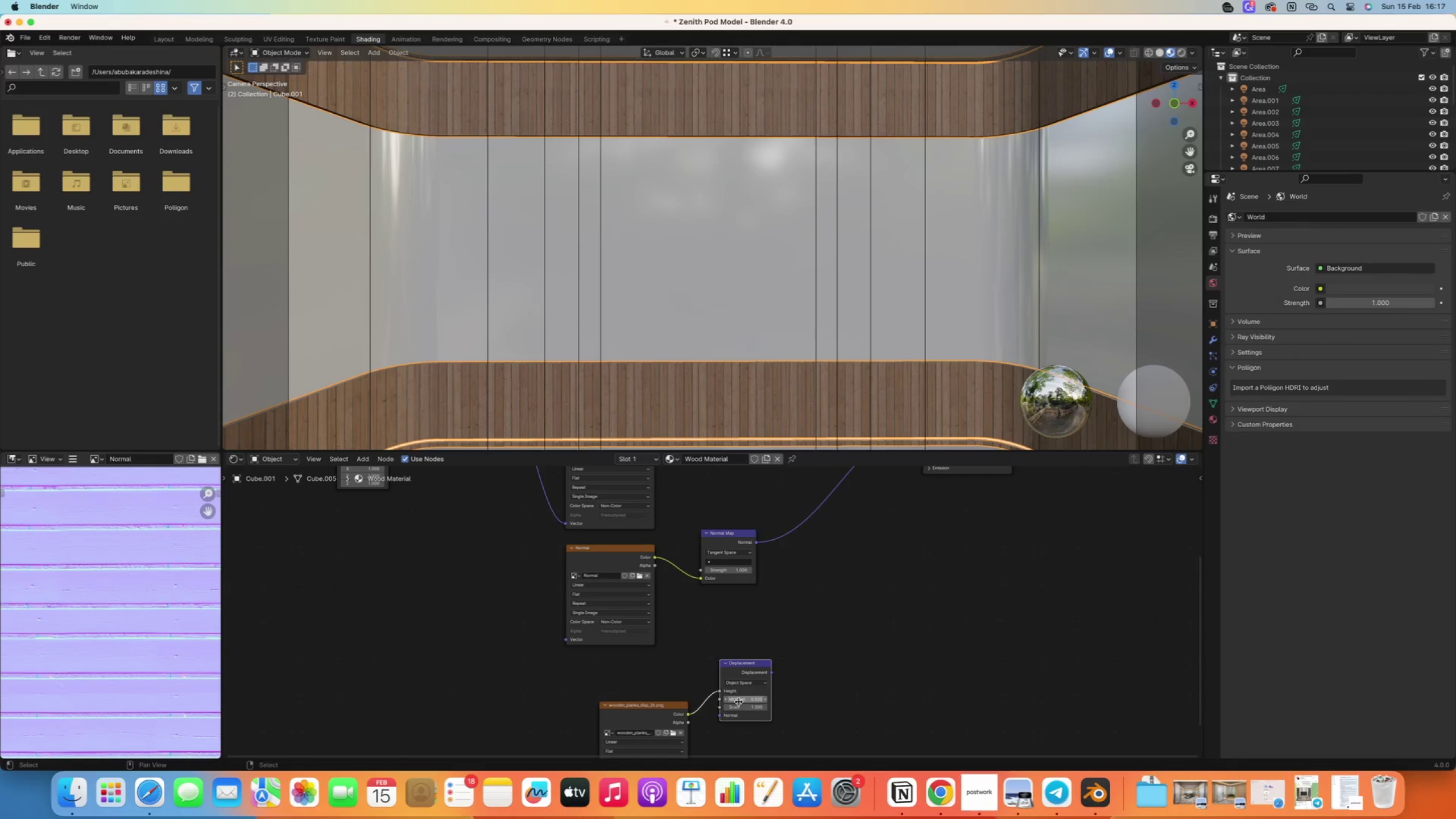 
left_click([741, 706])
 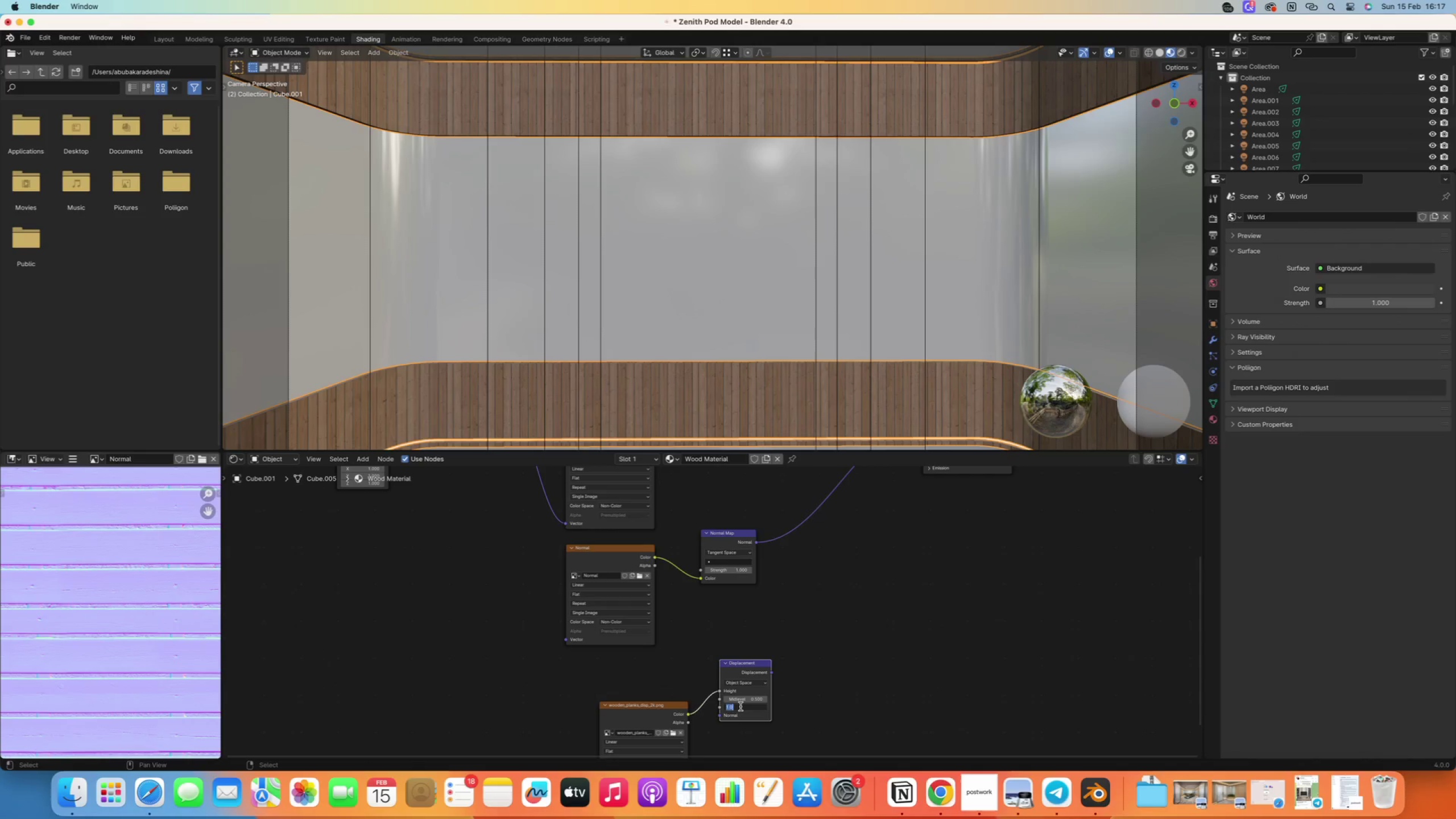 
type(0.05)
 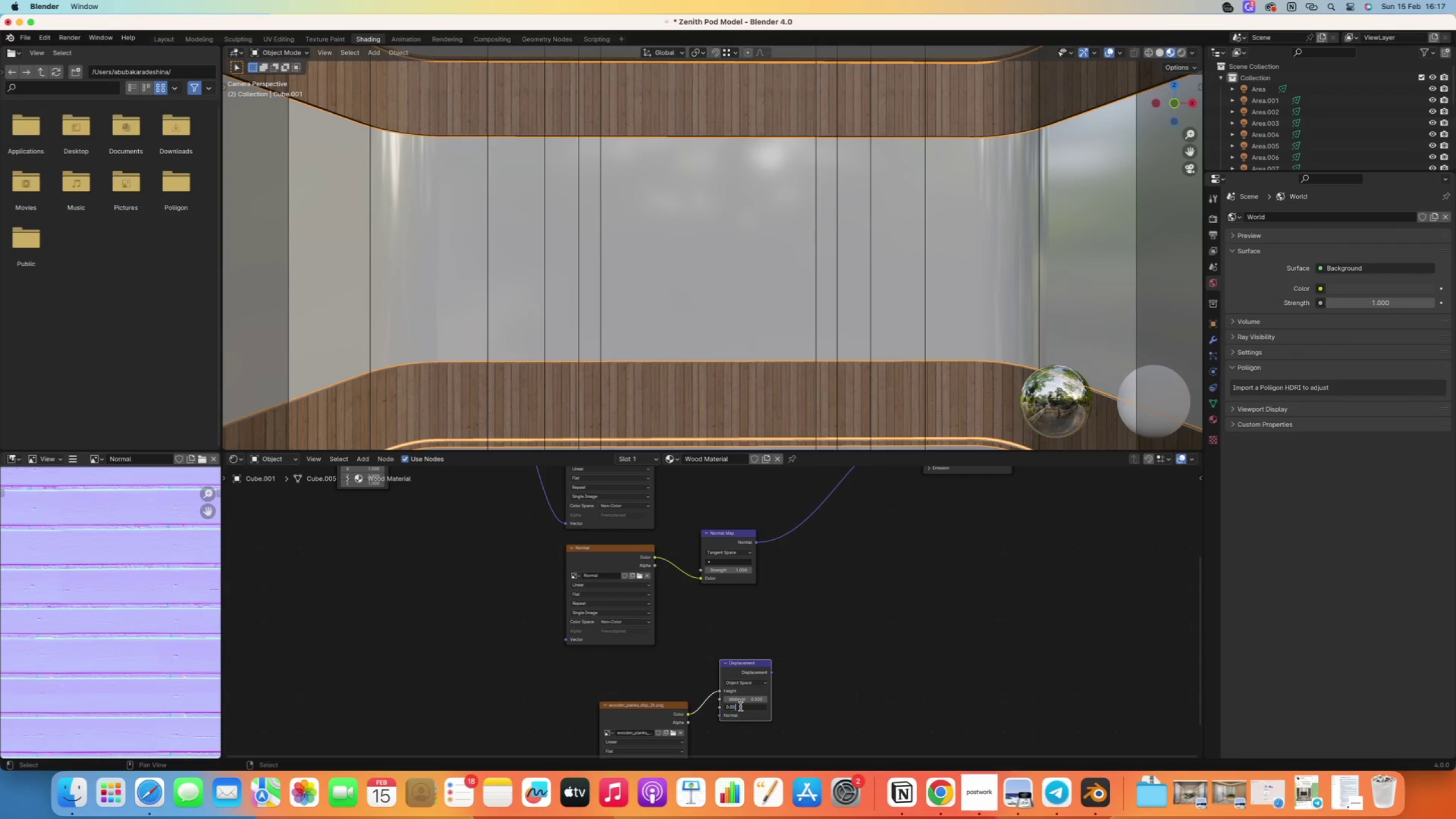 
key(Enter)
 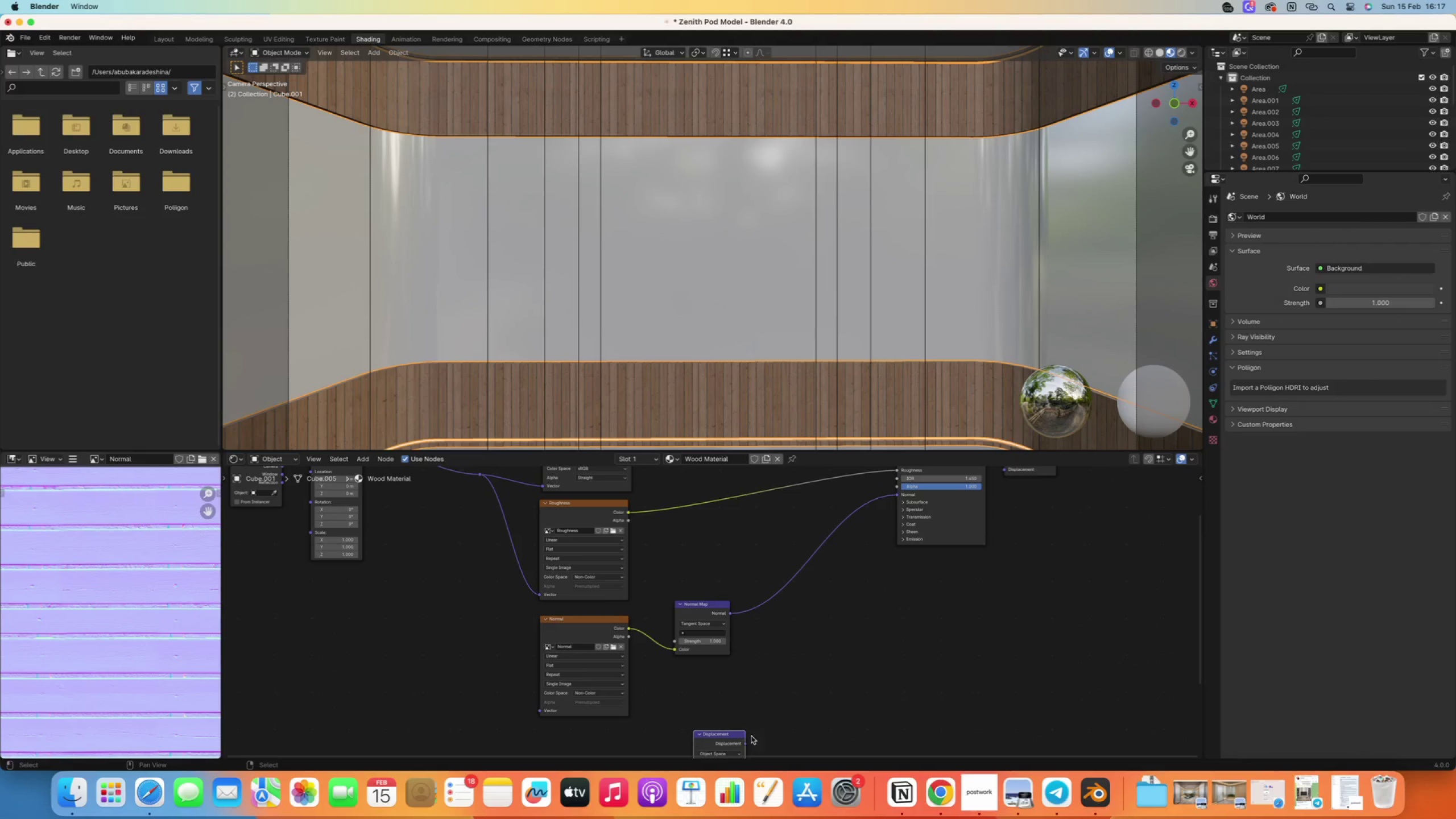 
left_click_drag(start_coordinate=[747, 745], to_coordinate=[1008, 589])
 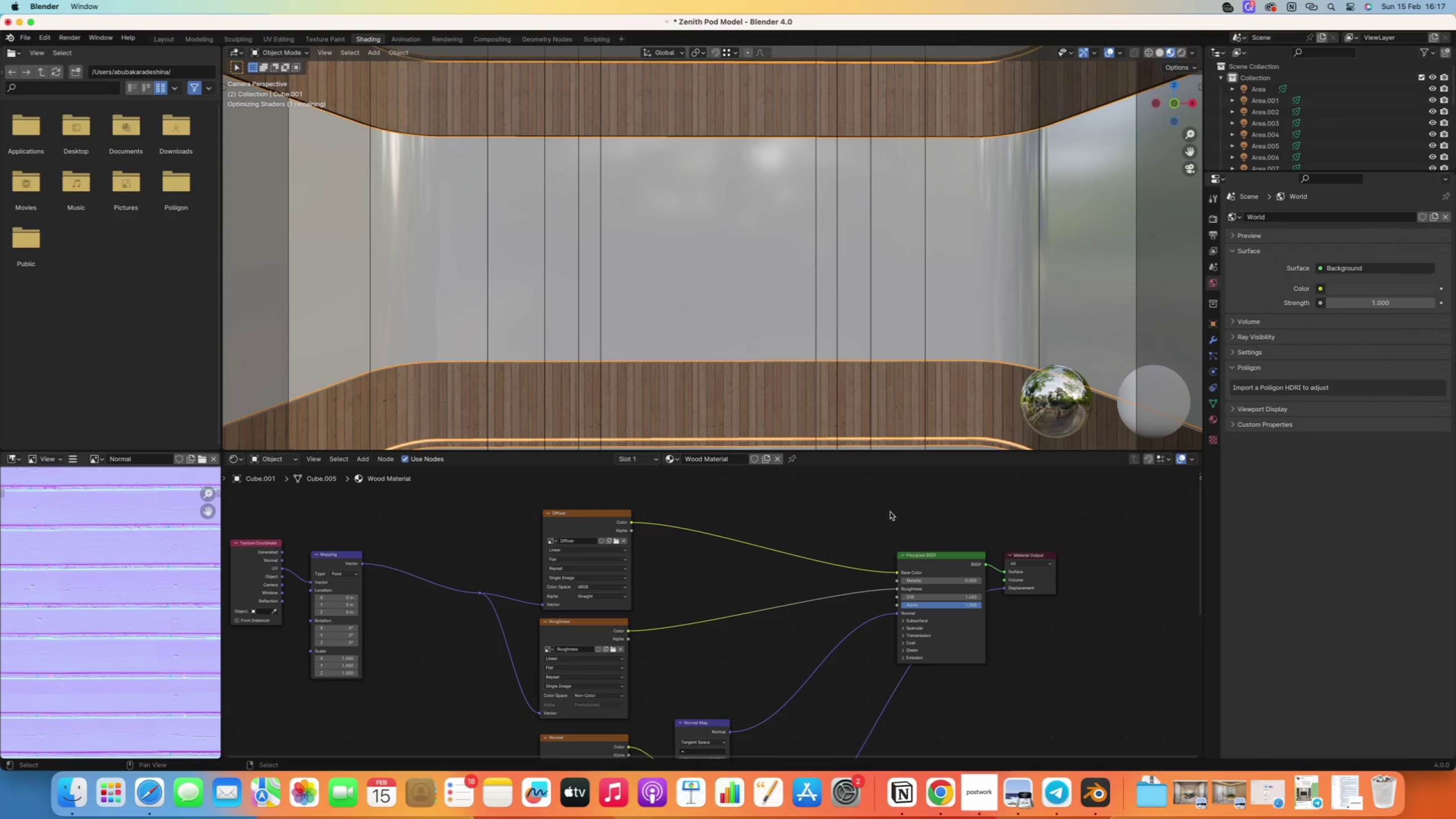 
wait(5.59)
 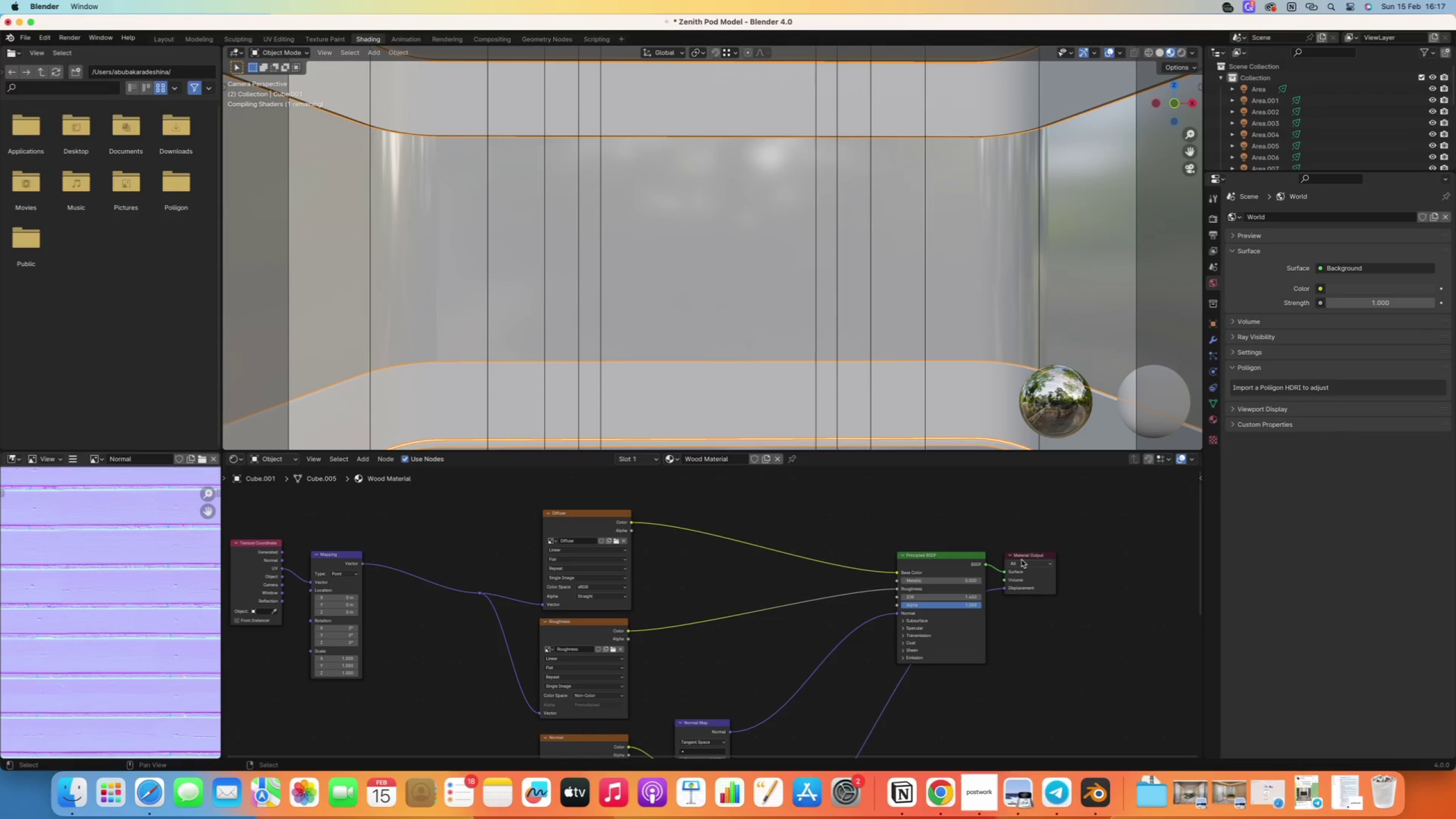 
left_click([168, 40])
 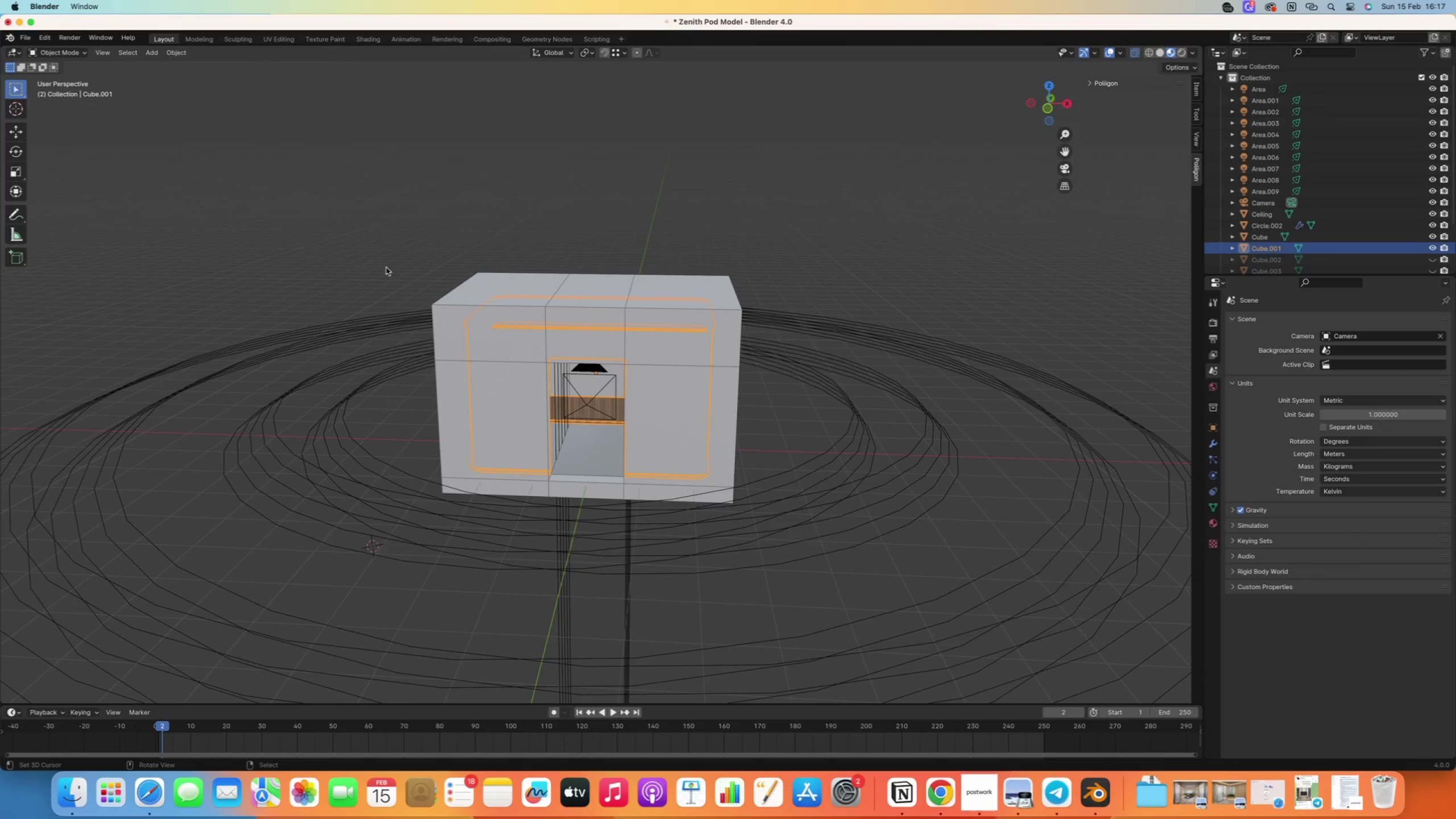 
key(Numpad0)
 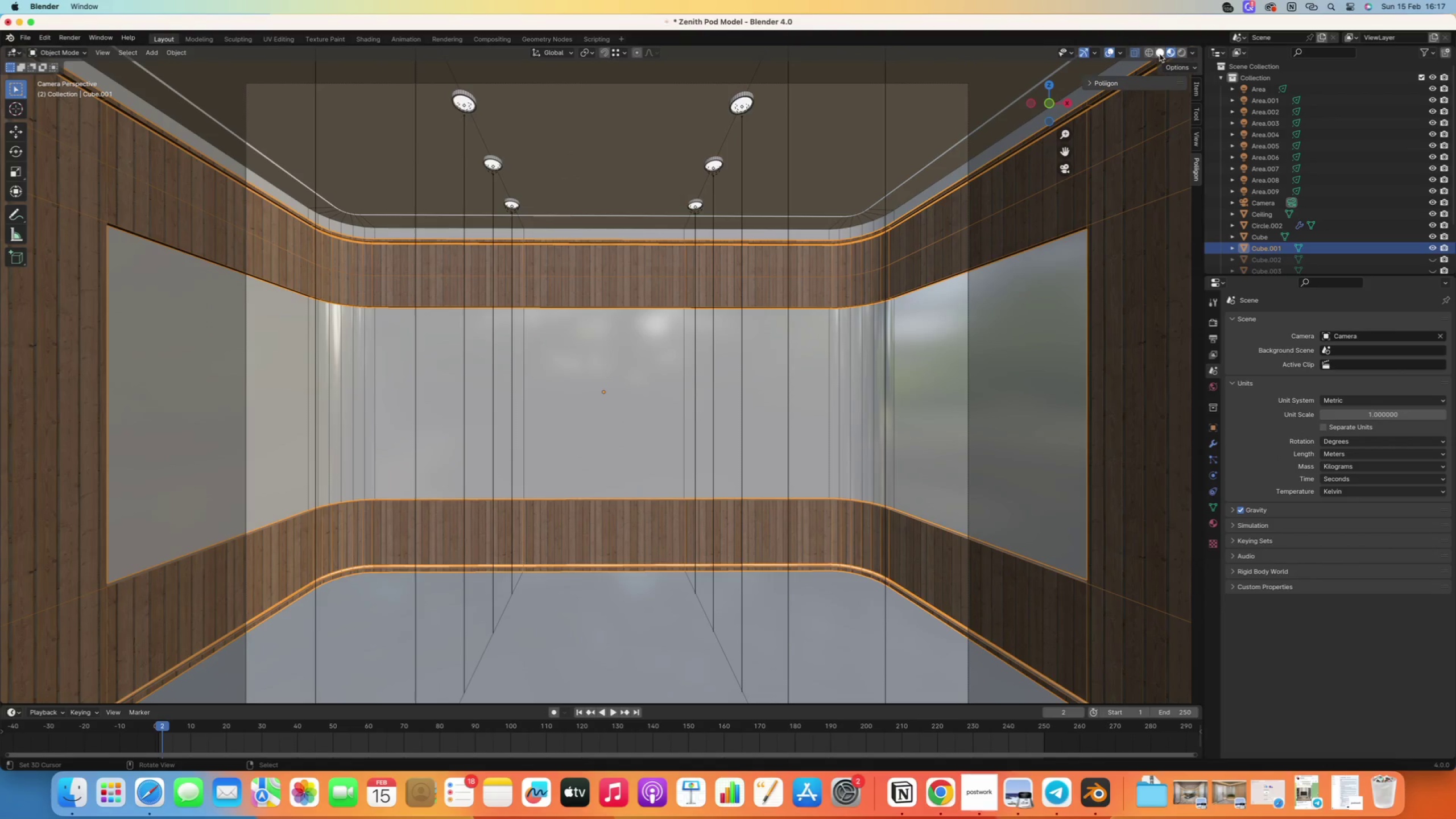 
left_click([1180, 53])
 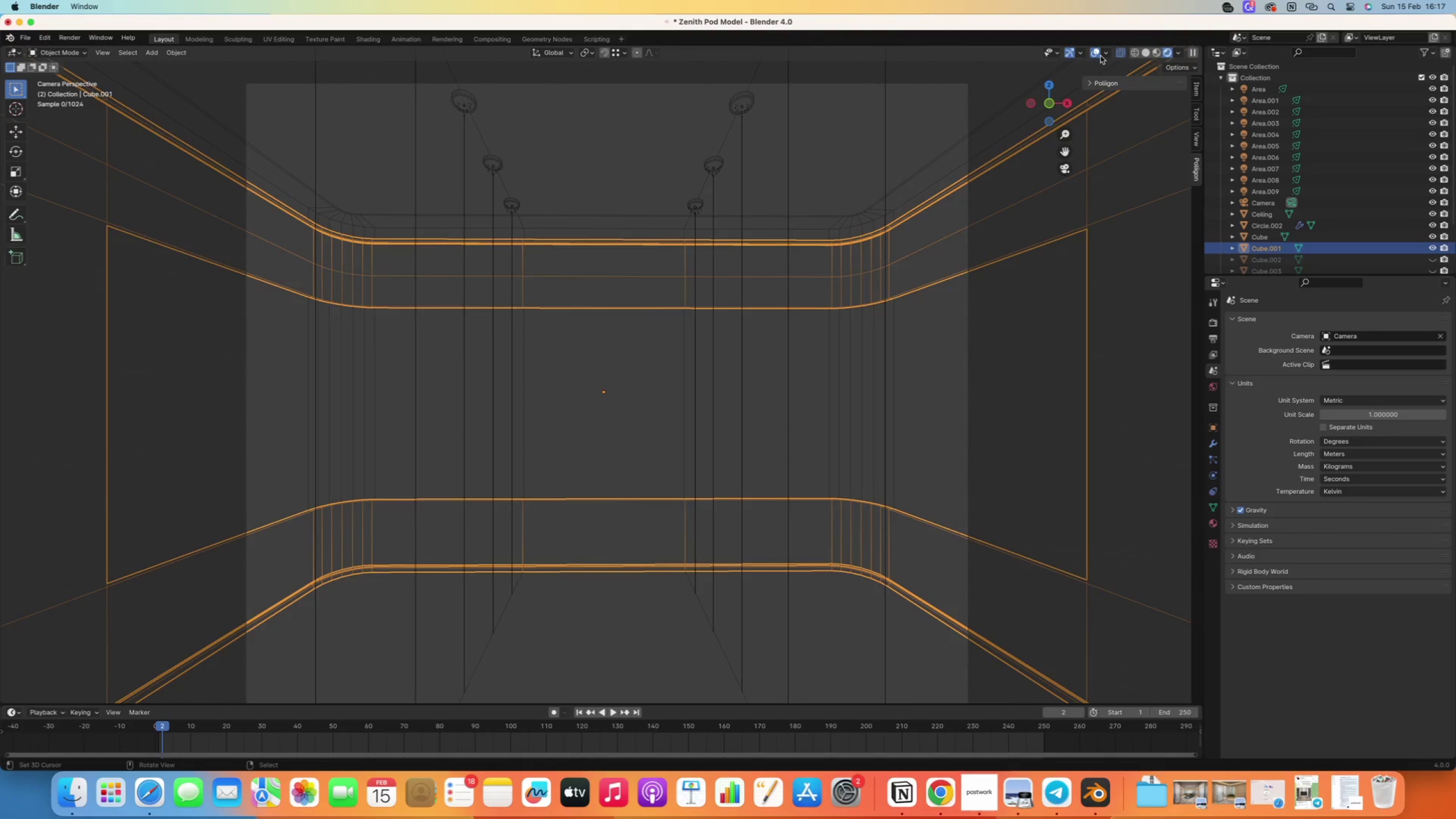 
left_click([1098, 55])
 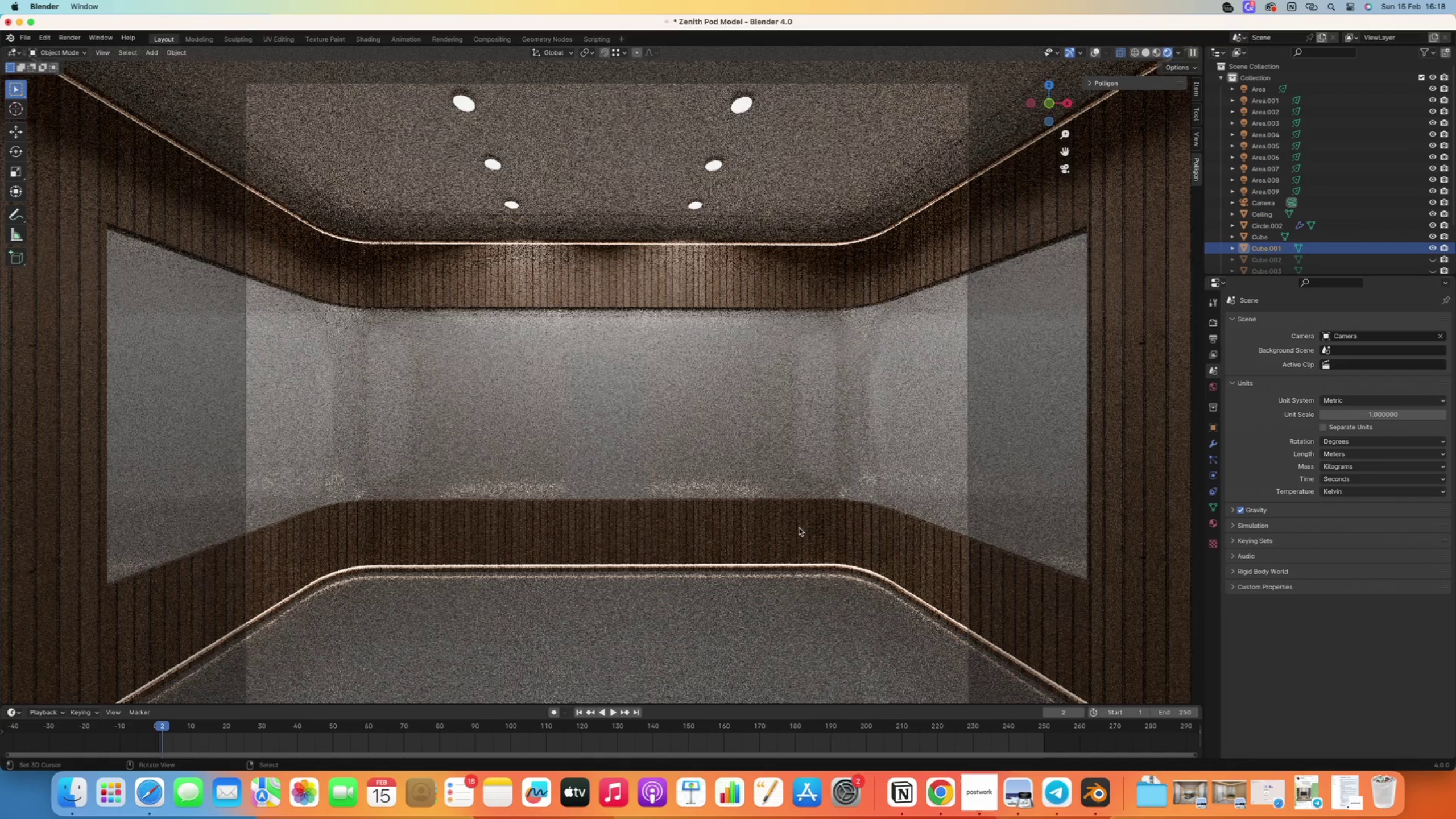 
wait(48.46)
 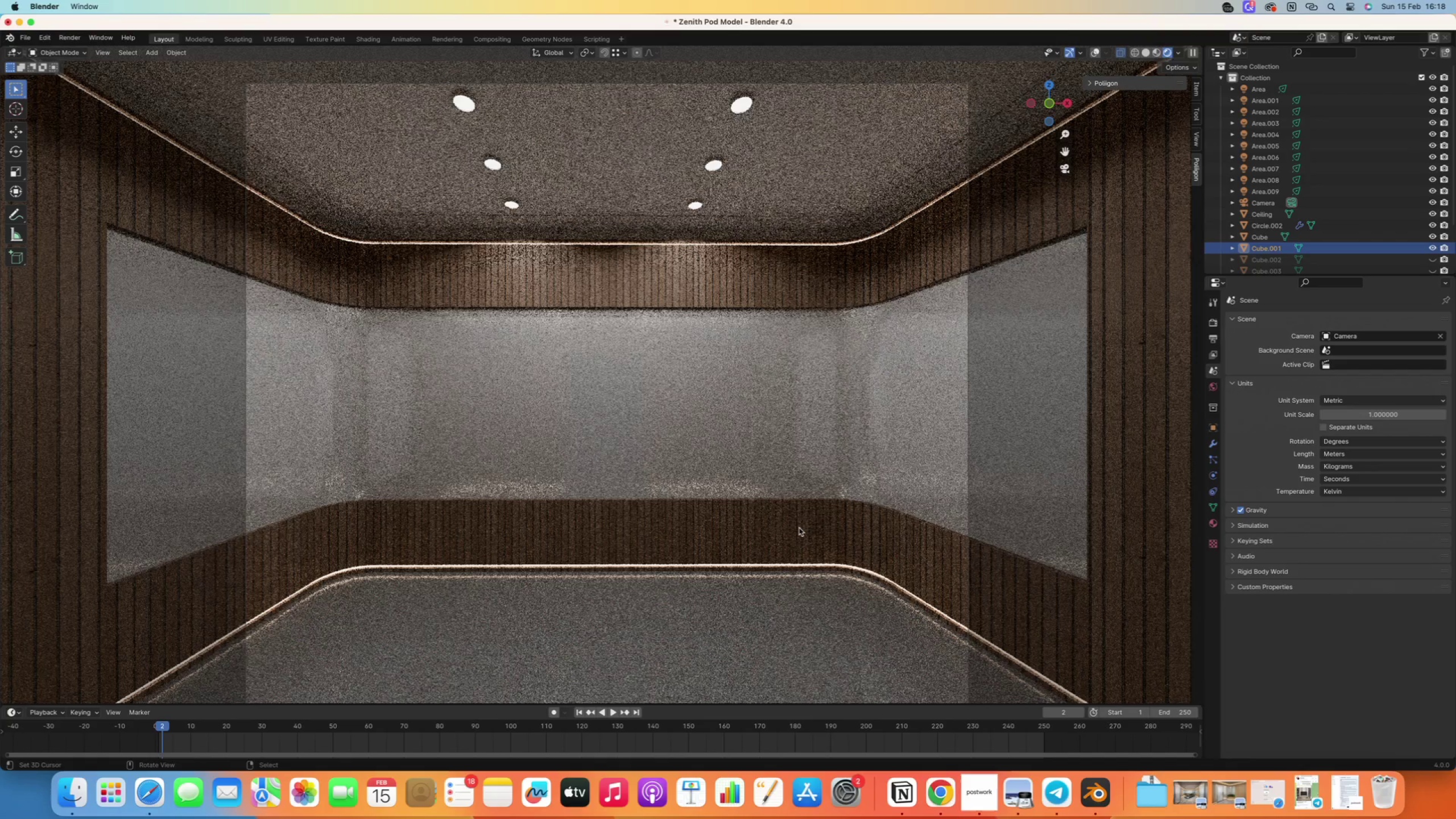 
double_click([1215, 340])
 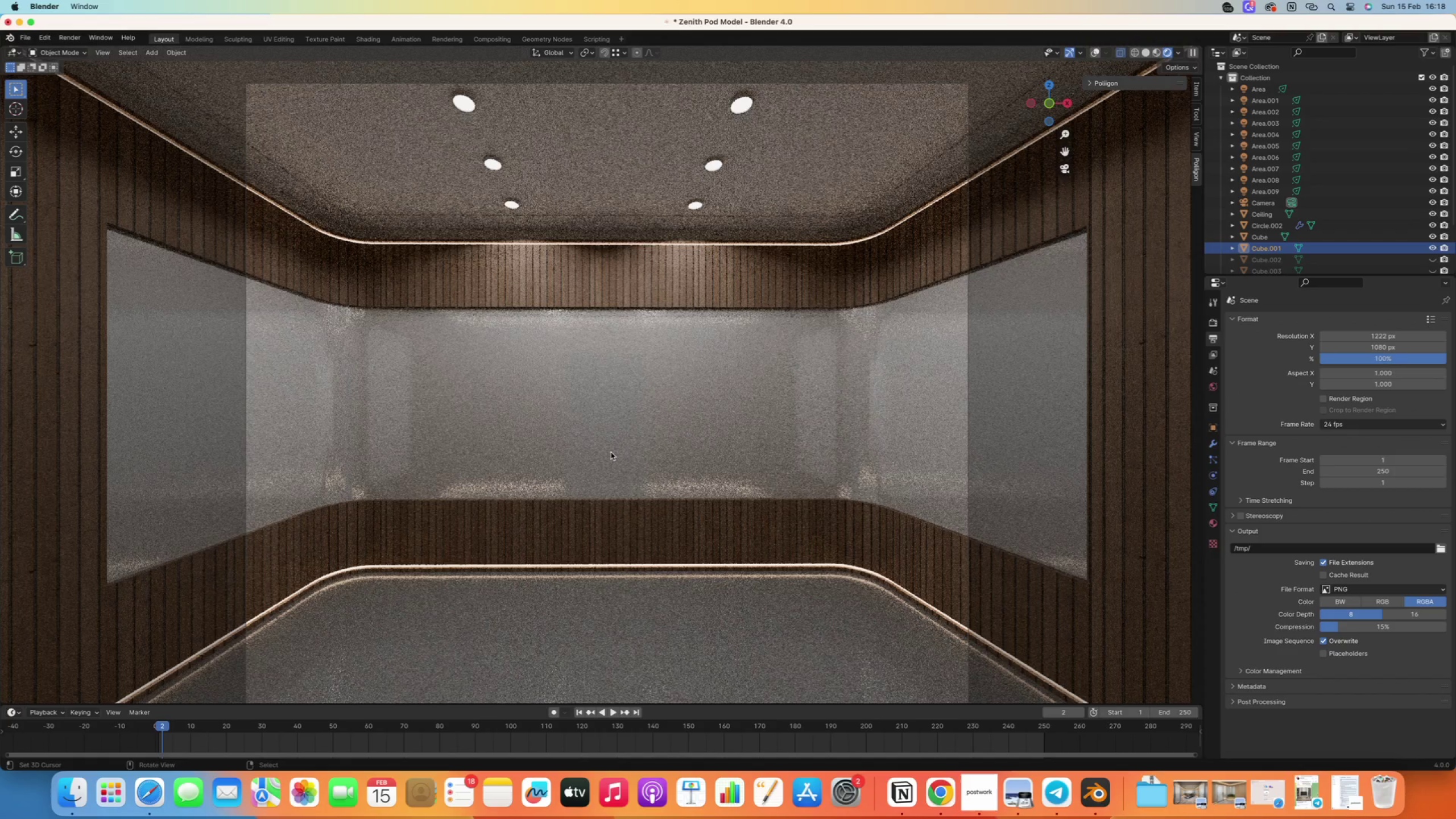 
wait(21.61)
 